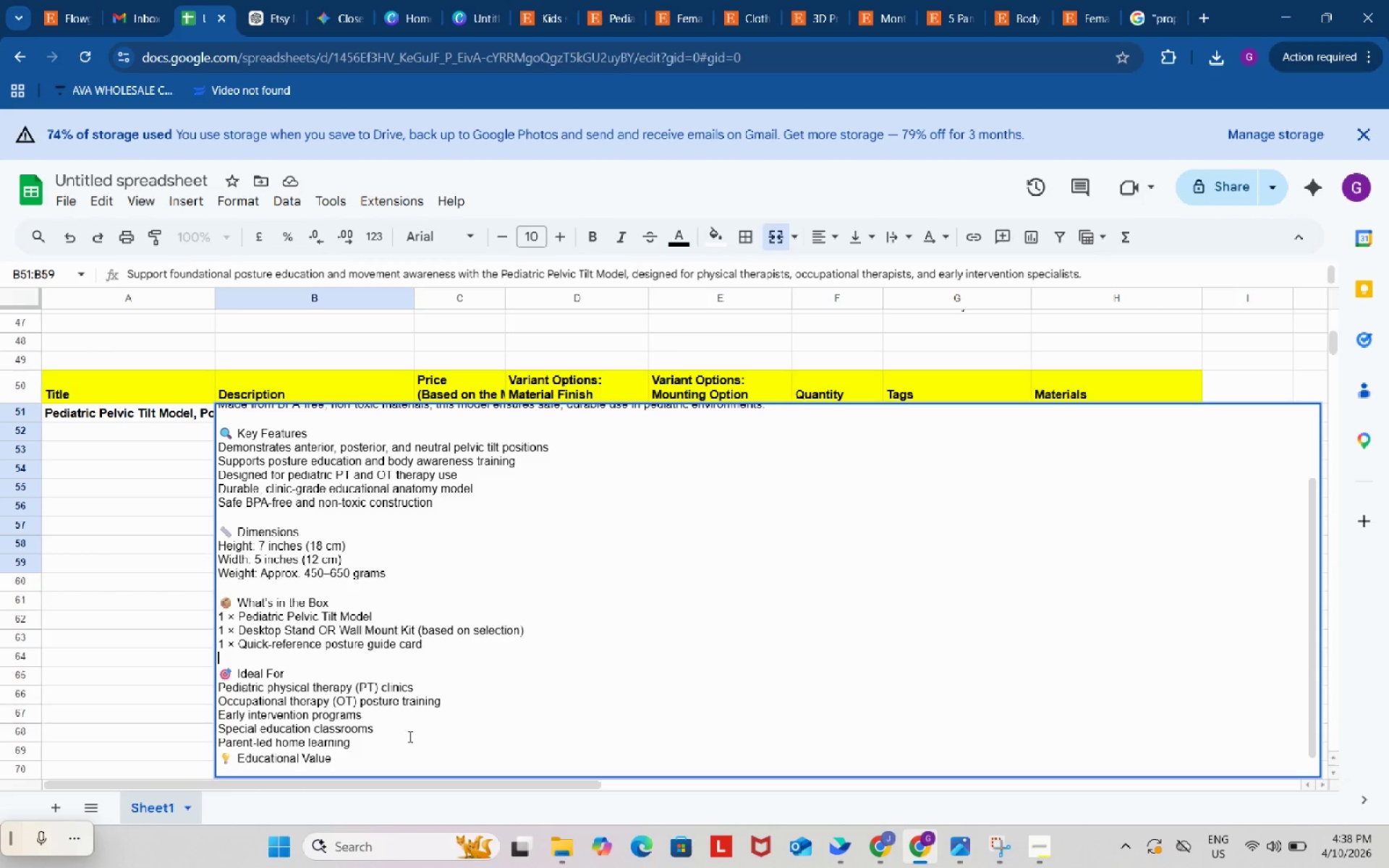 
left_click([409, 747])
 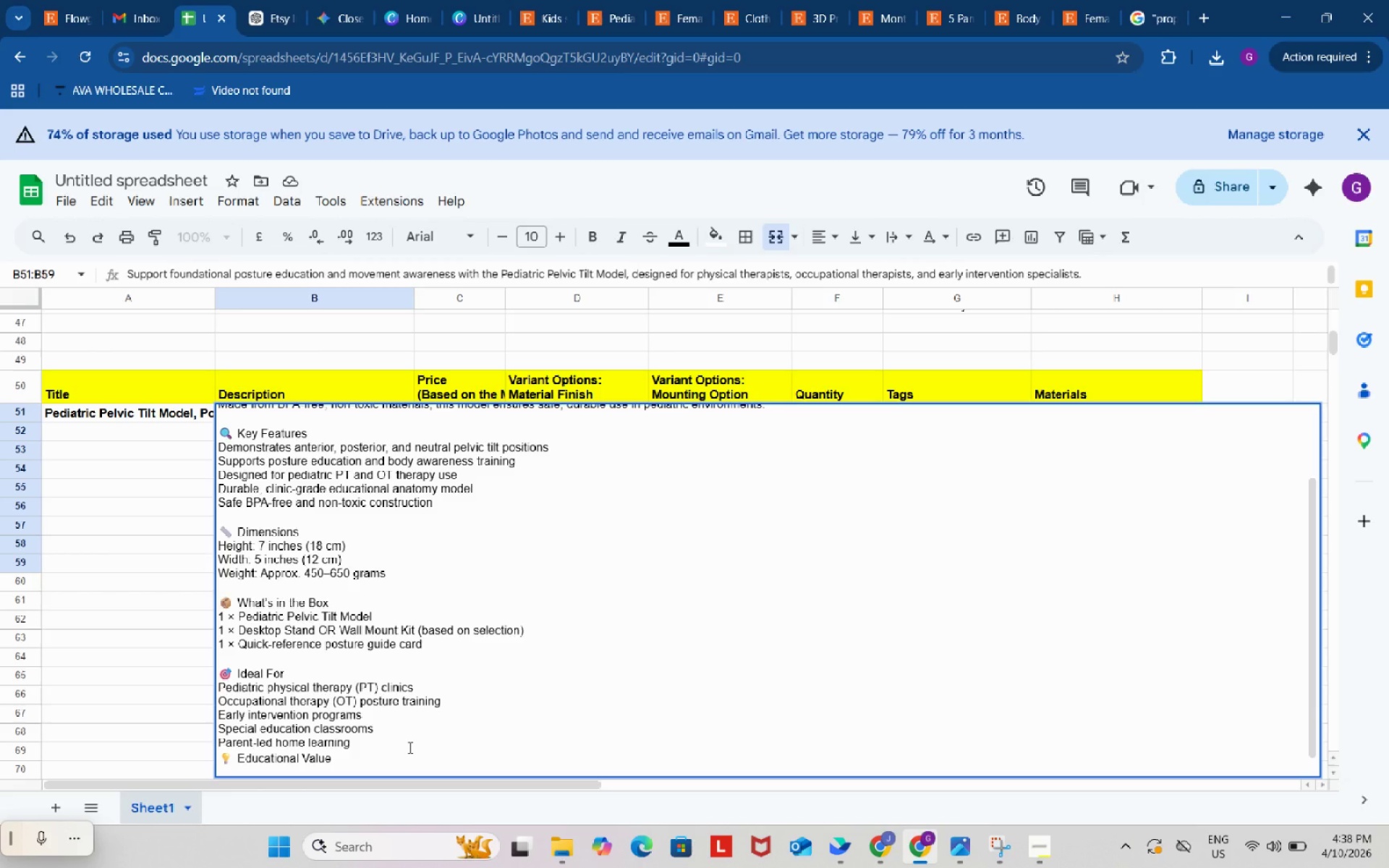 
key(Alt+Control+AltLeft)
 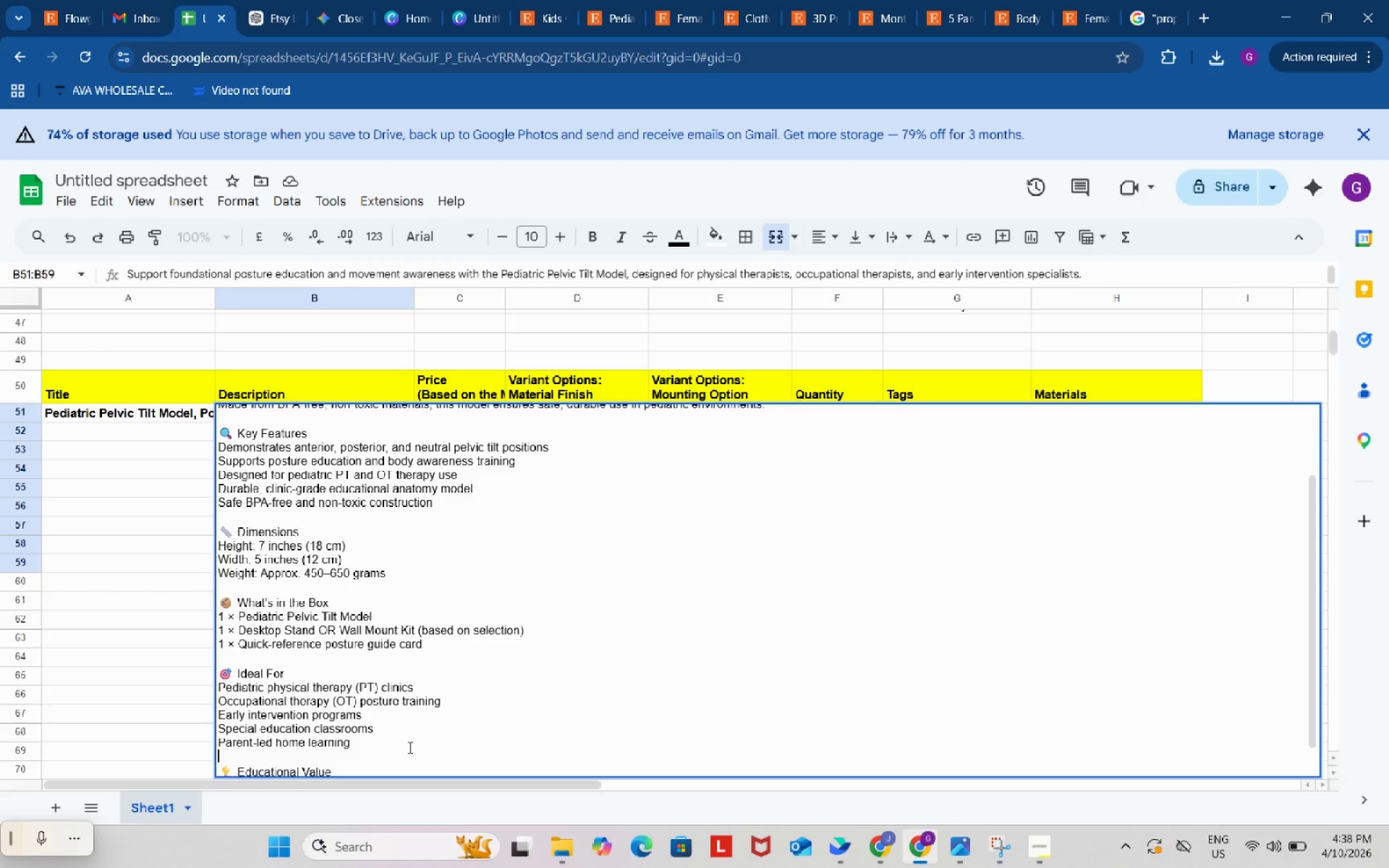 
key(Alt+Control+Enter)
 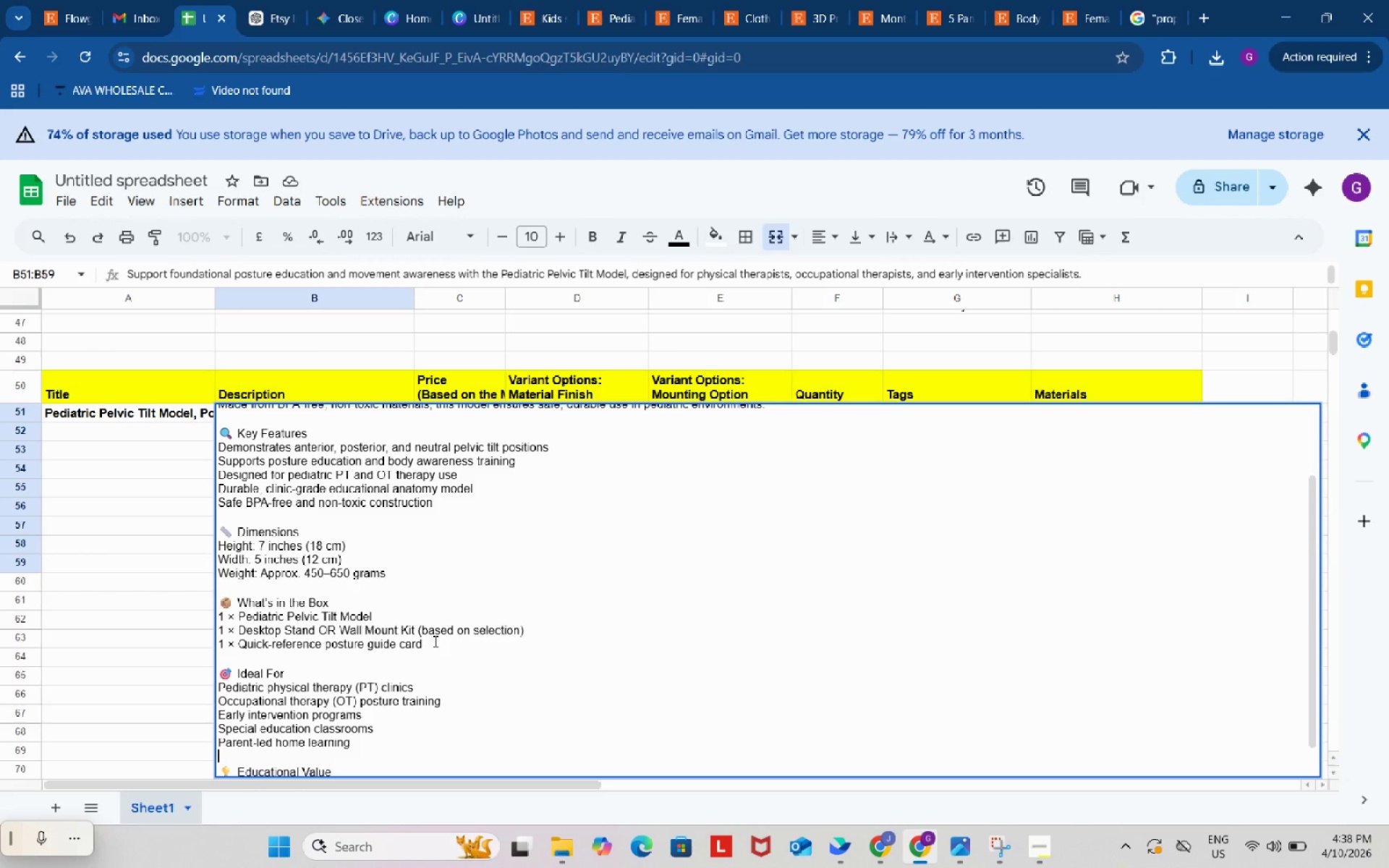 
scroll: coordinate [436, 627], scroll_direction: down, amount: 2.0
 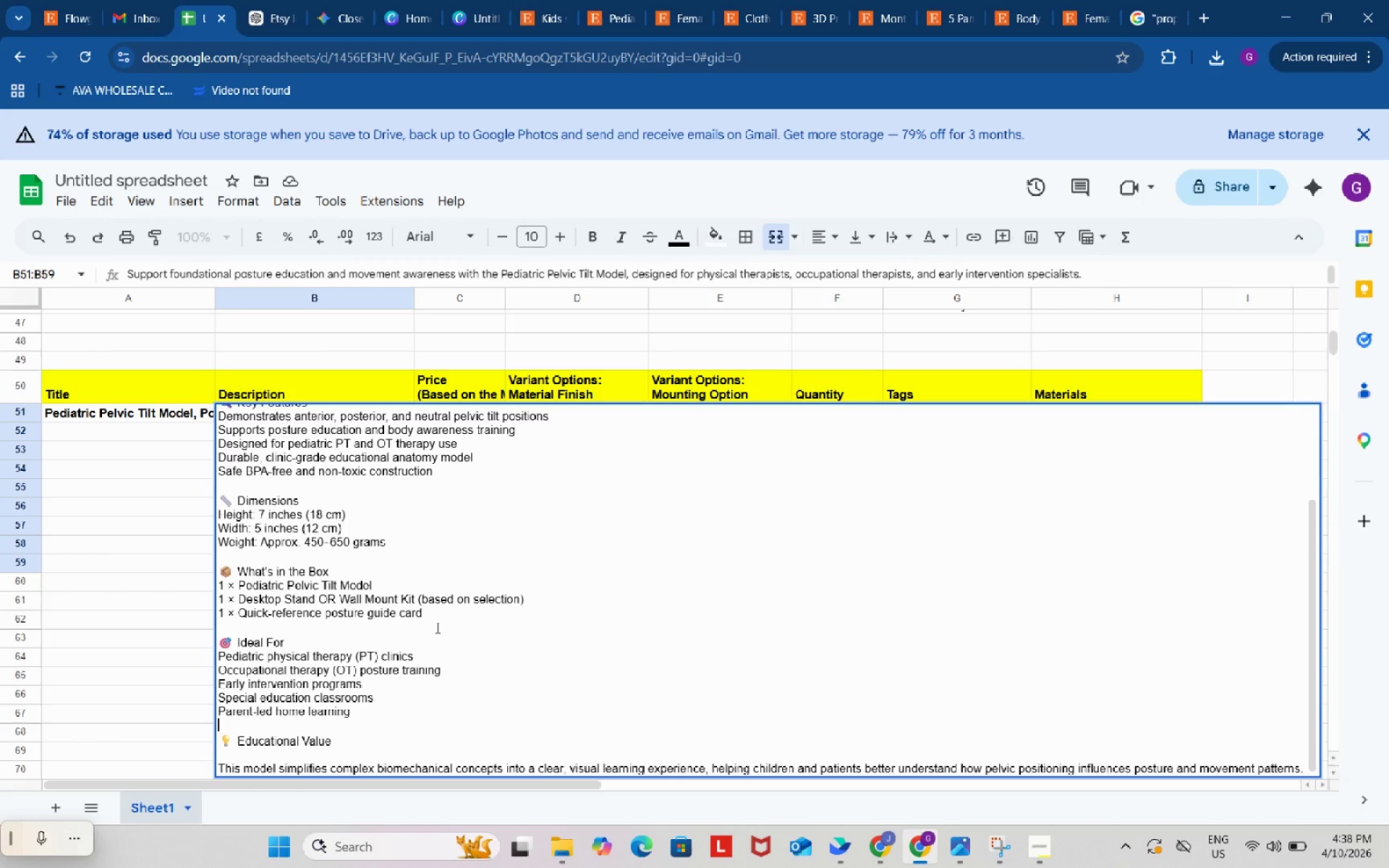 
scroll: coordinate [436, 627], scroll_direction: none, amount: 0.0
 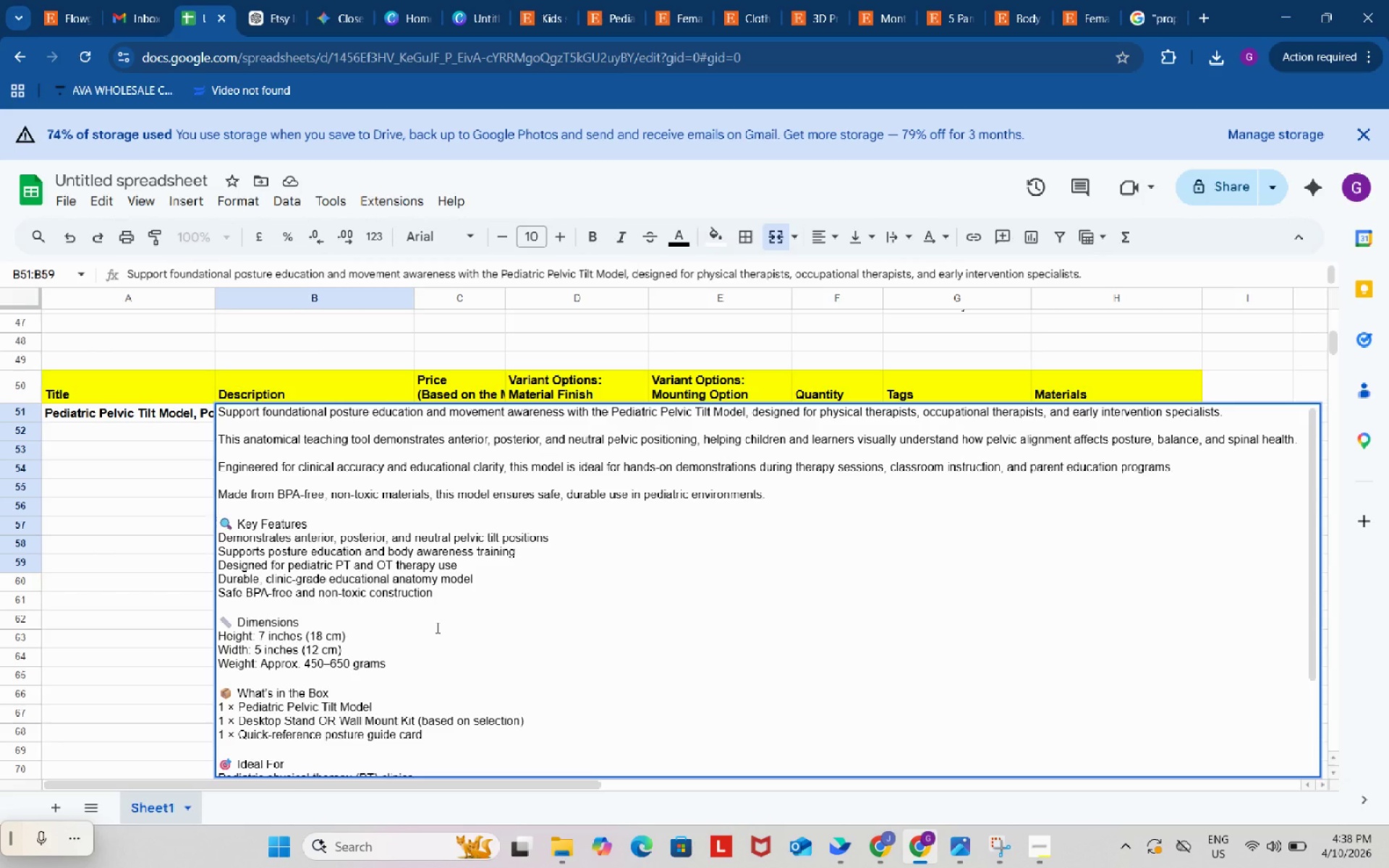 
left_click([131, 521])
 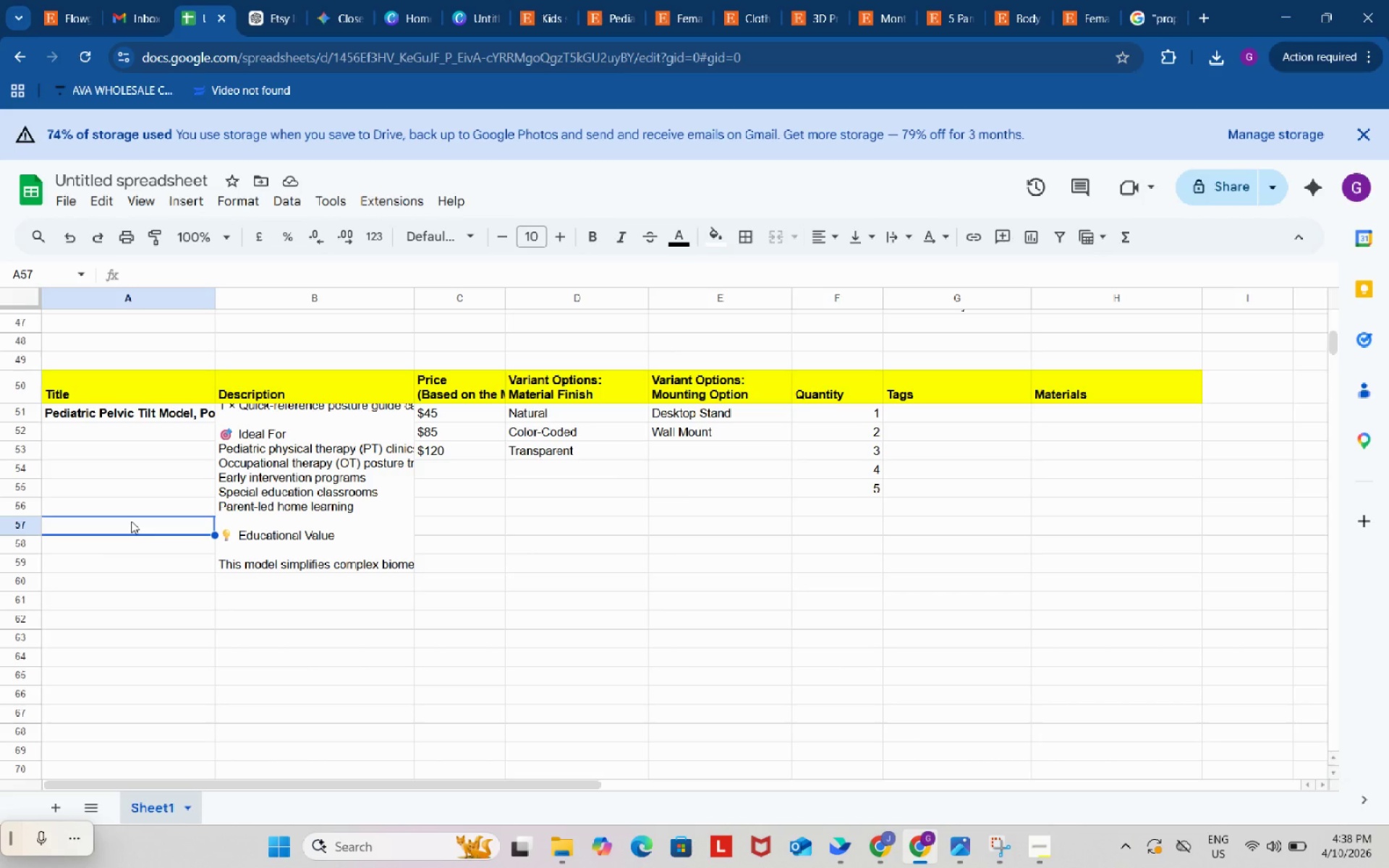 
scroll: coordinate [436, 627], scroll_direction: up, amount: 1.0
 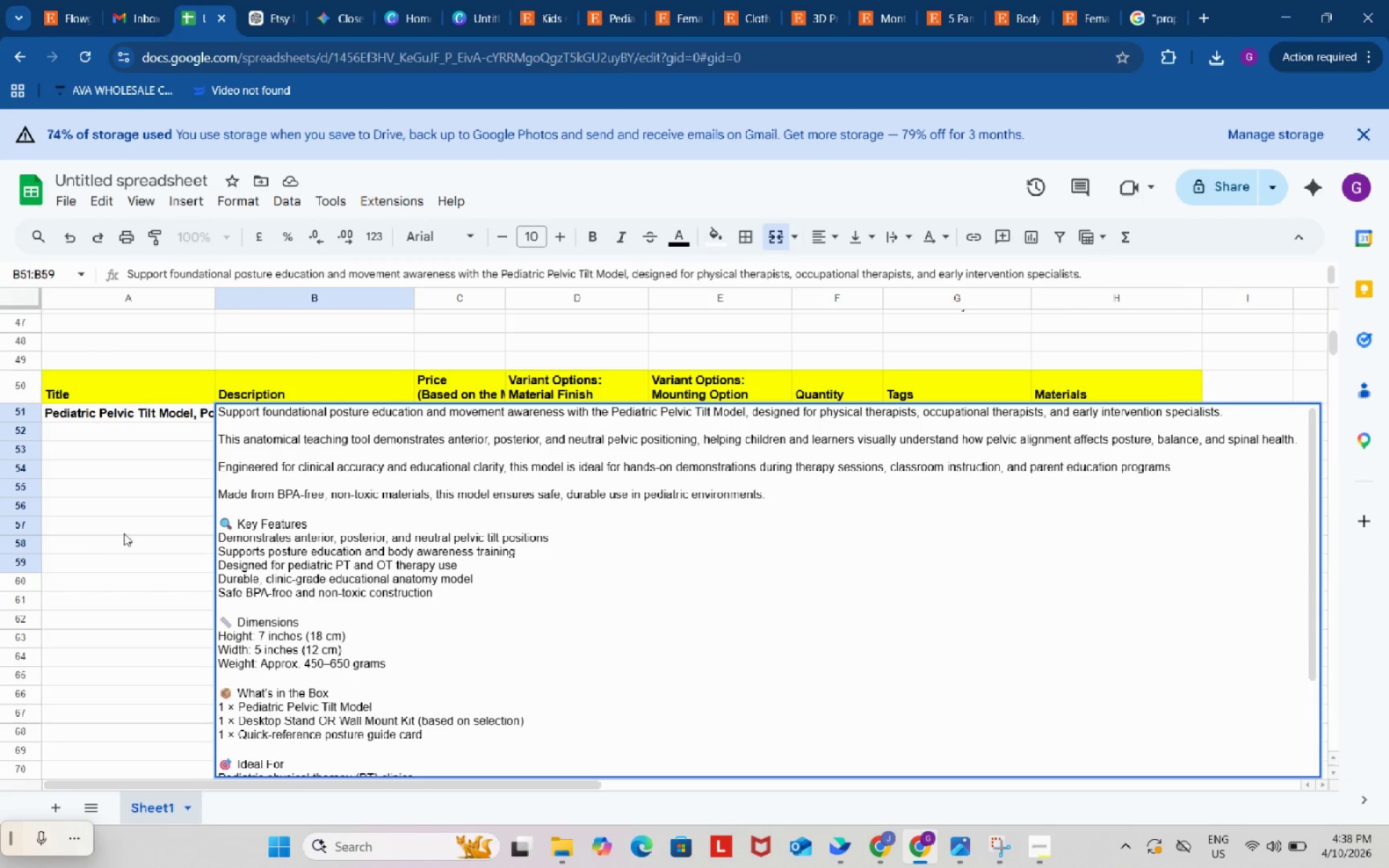 
wait(38.85)
 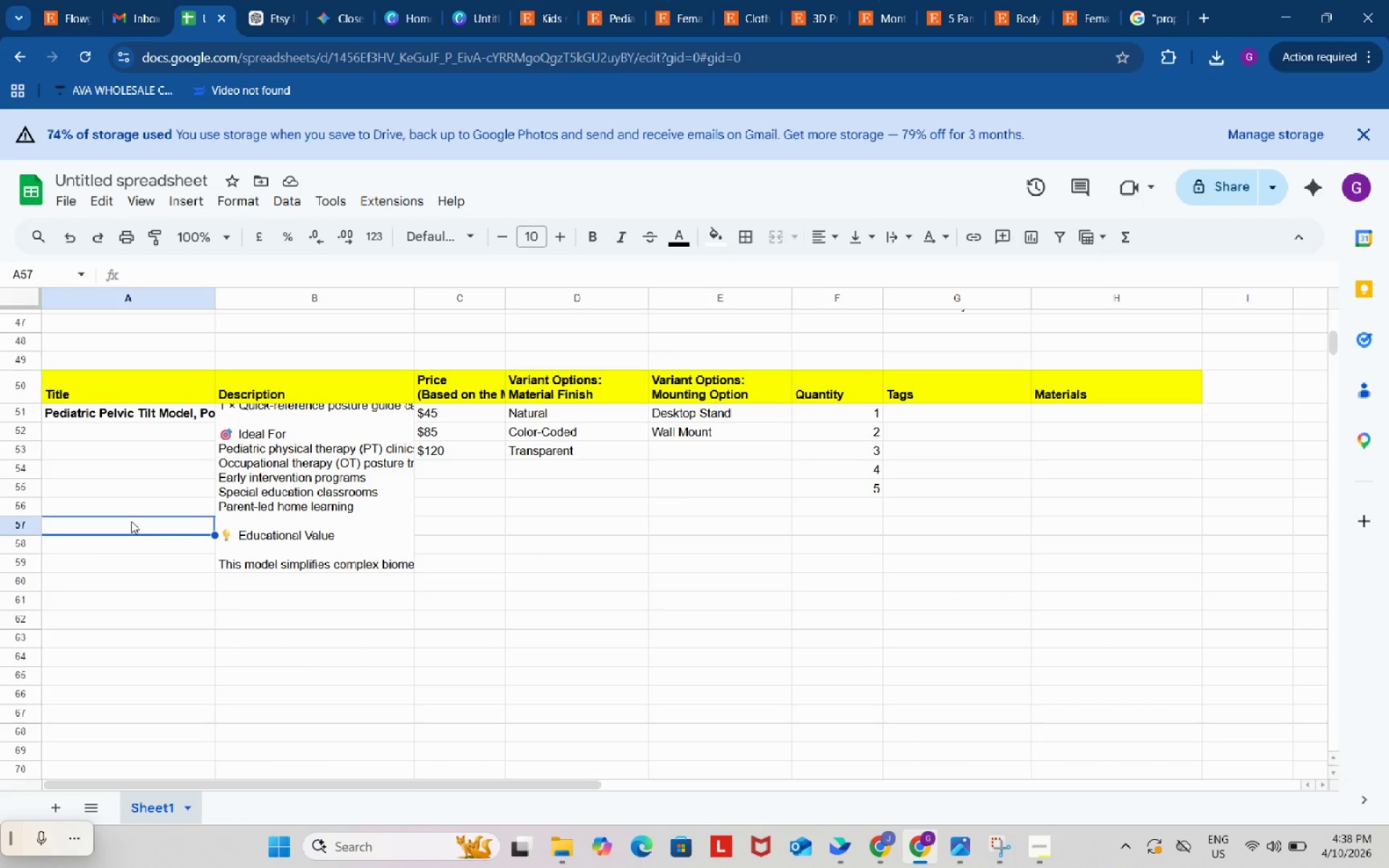 
left_click([288, 467])
 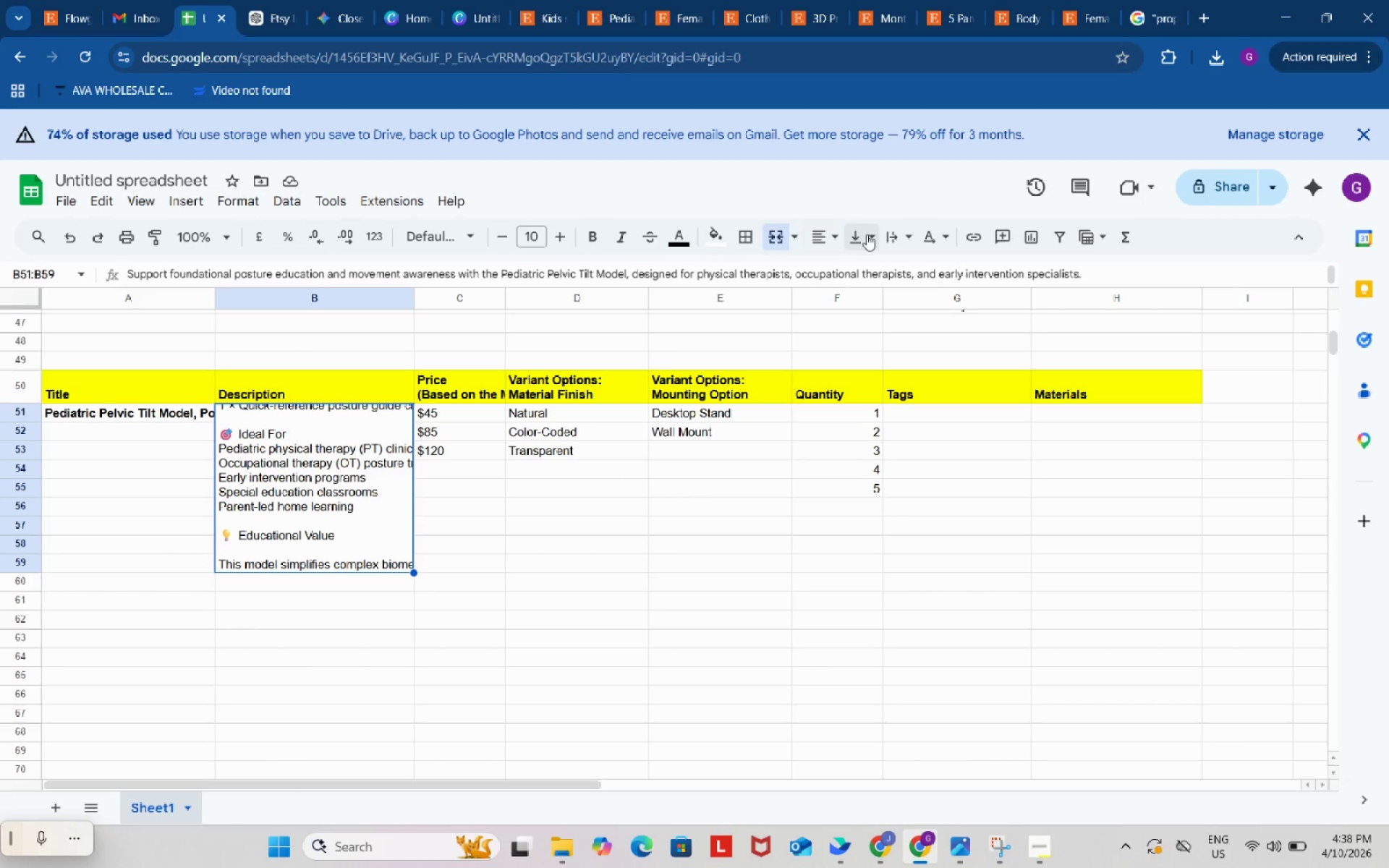 
left_click([862, 229])
 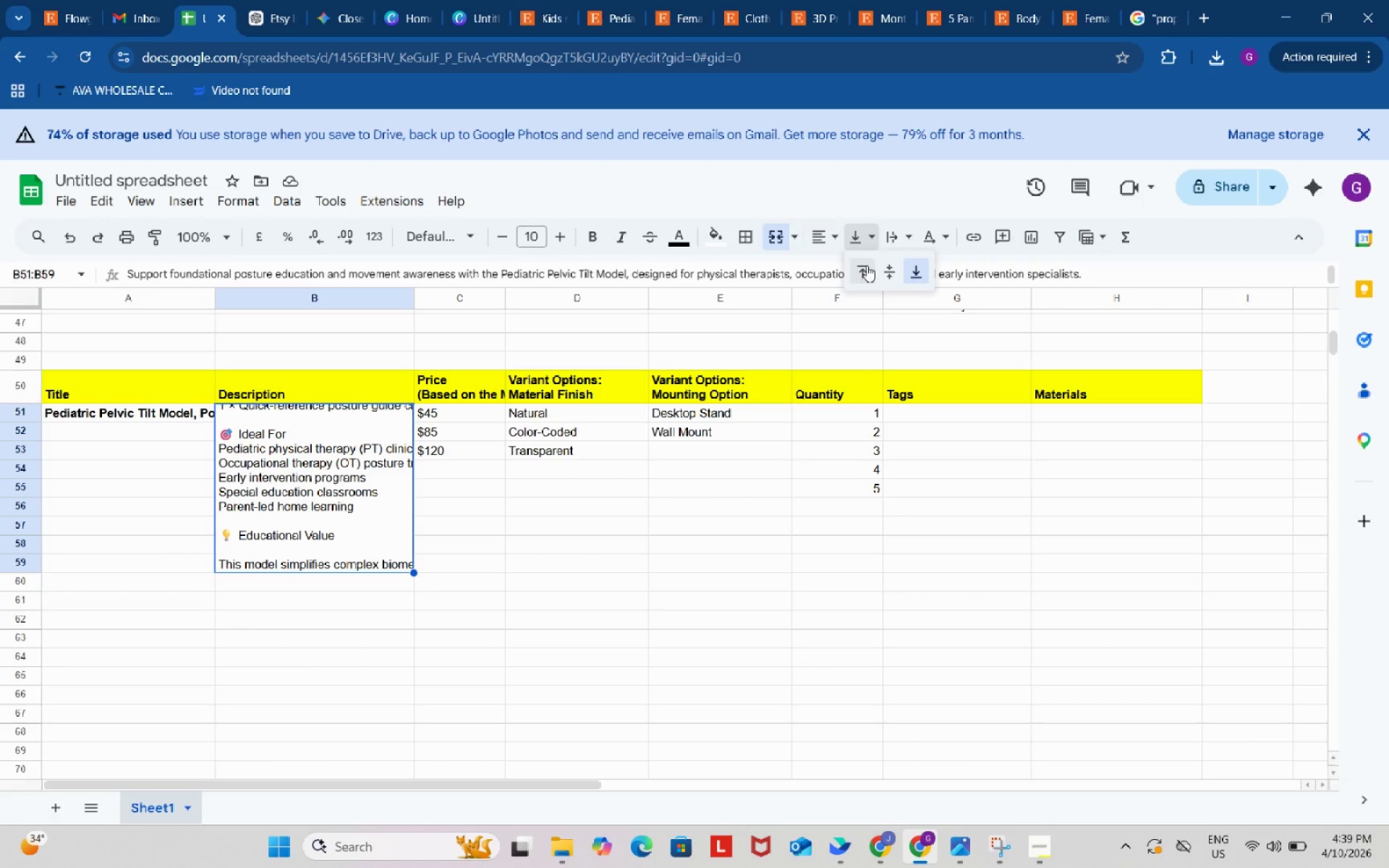 
left_click([867, 265])
 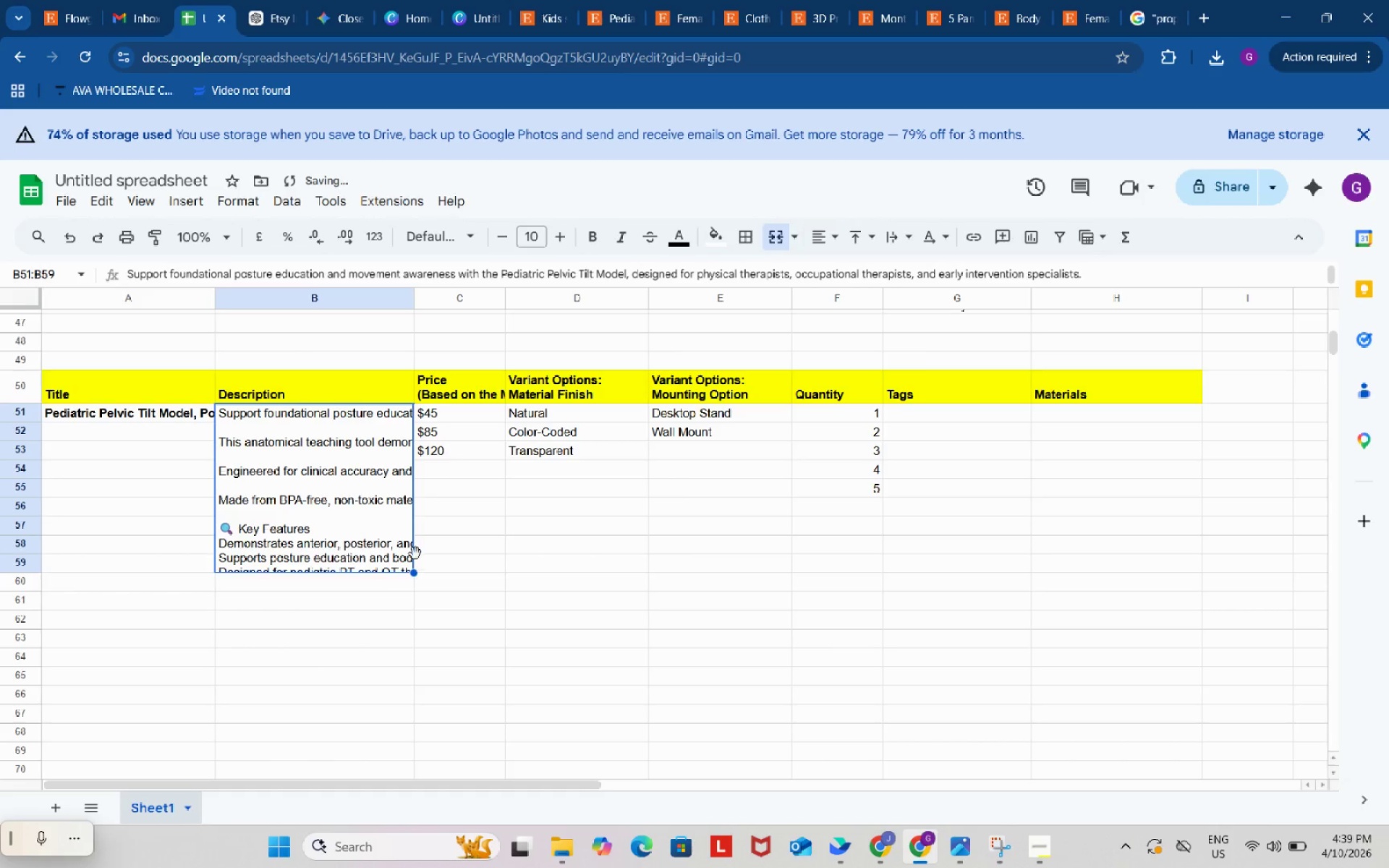 
left_click([368, 504])
 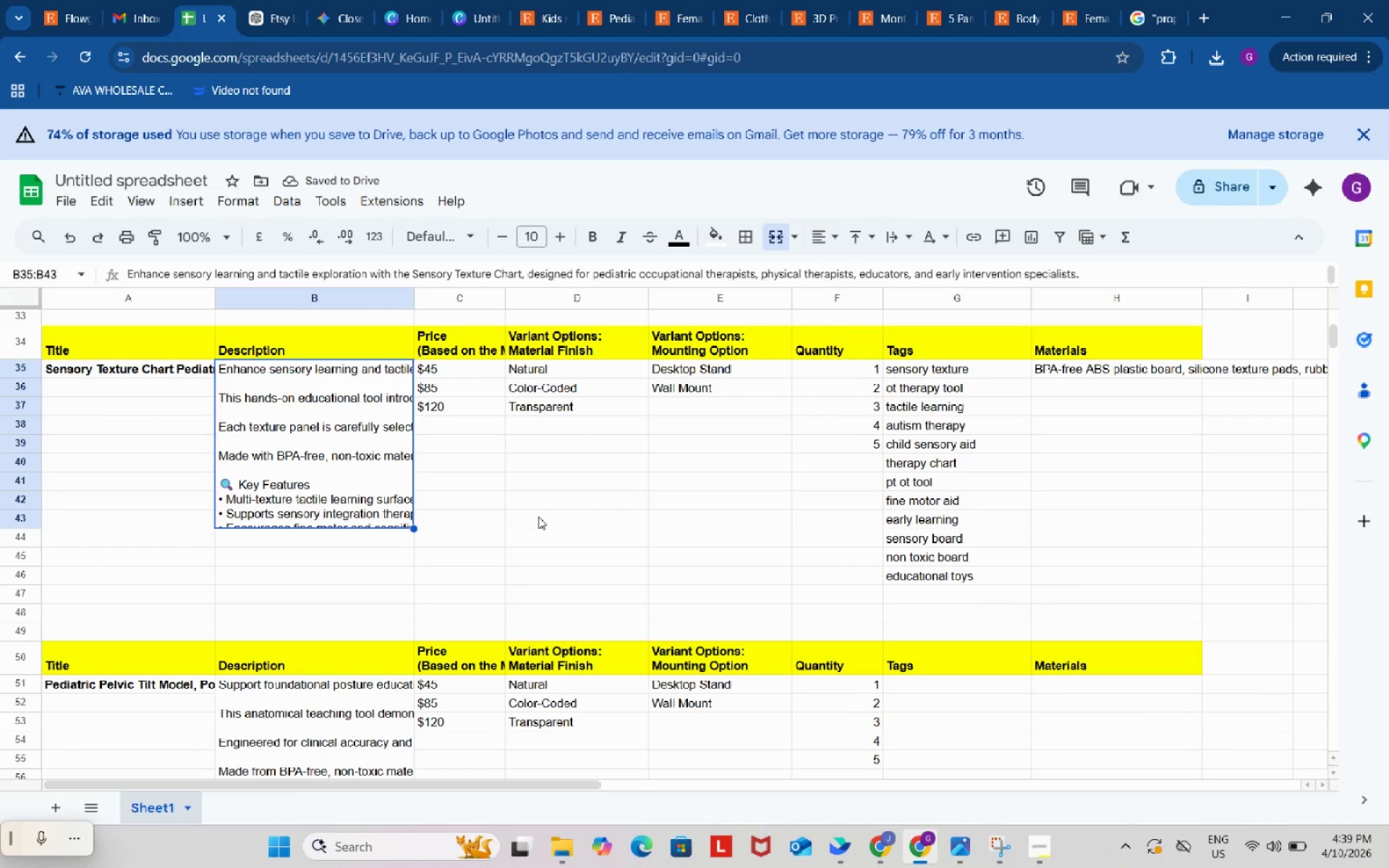 
scroll: coordinate [416, 551], scroll_direction: up, amount: 3.0
 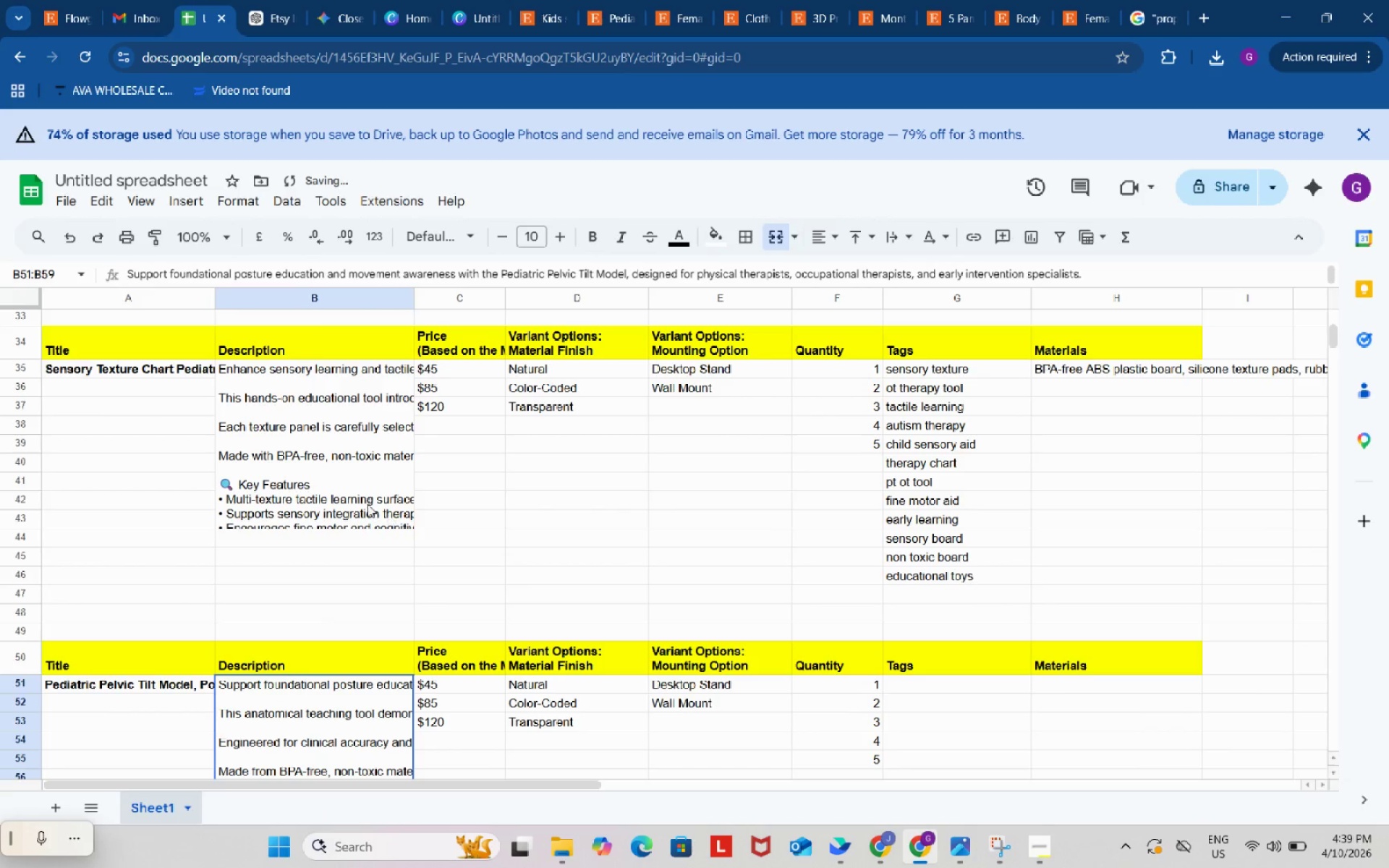 
left_click([538, 516])
 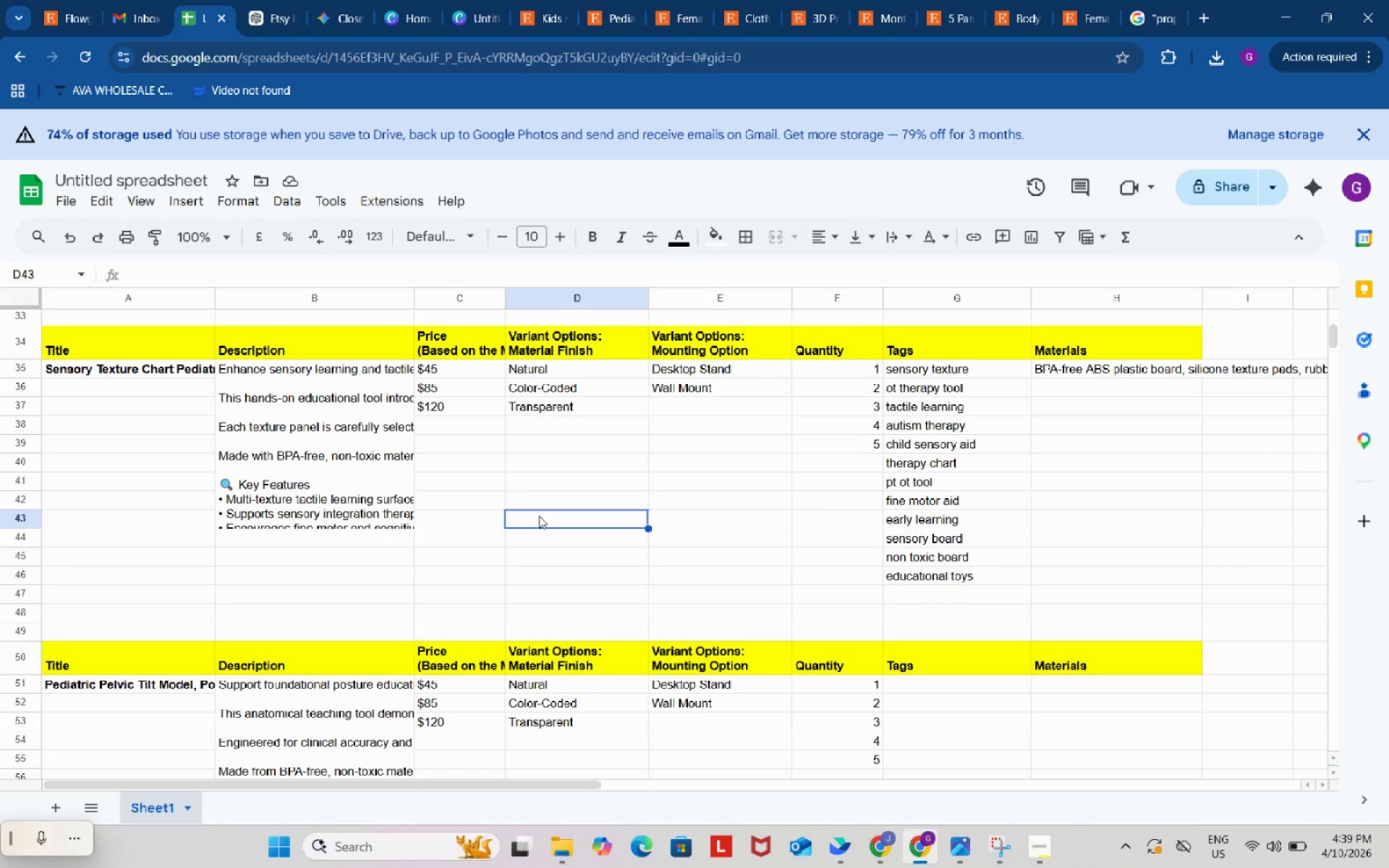 
wait(5.2)
 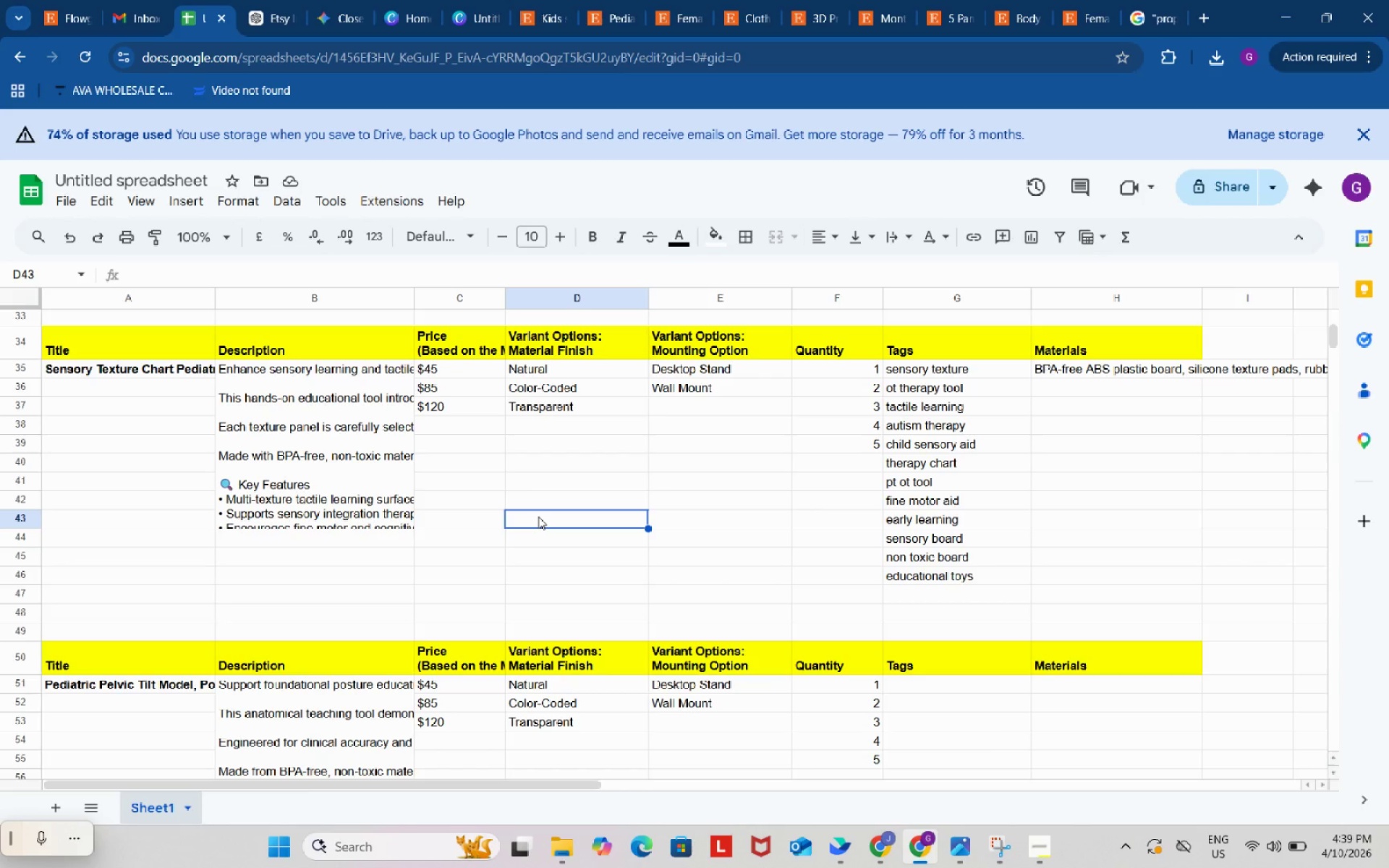 
left_click([289, 465])
 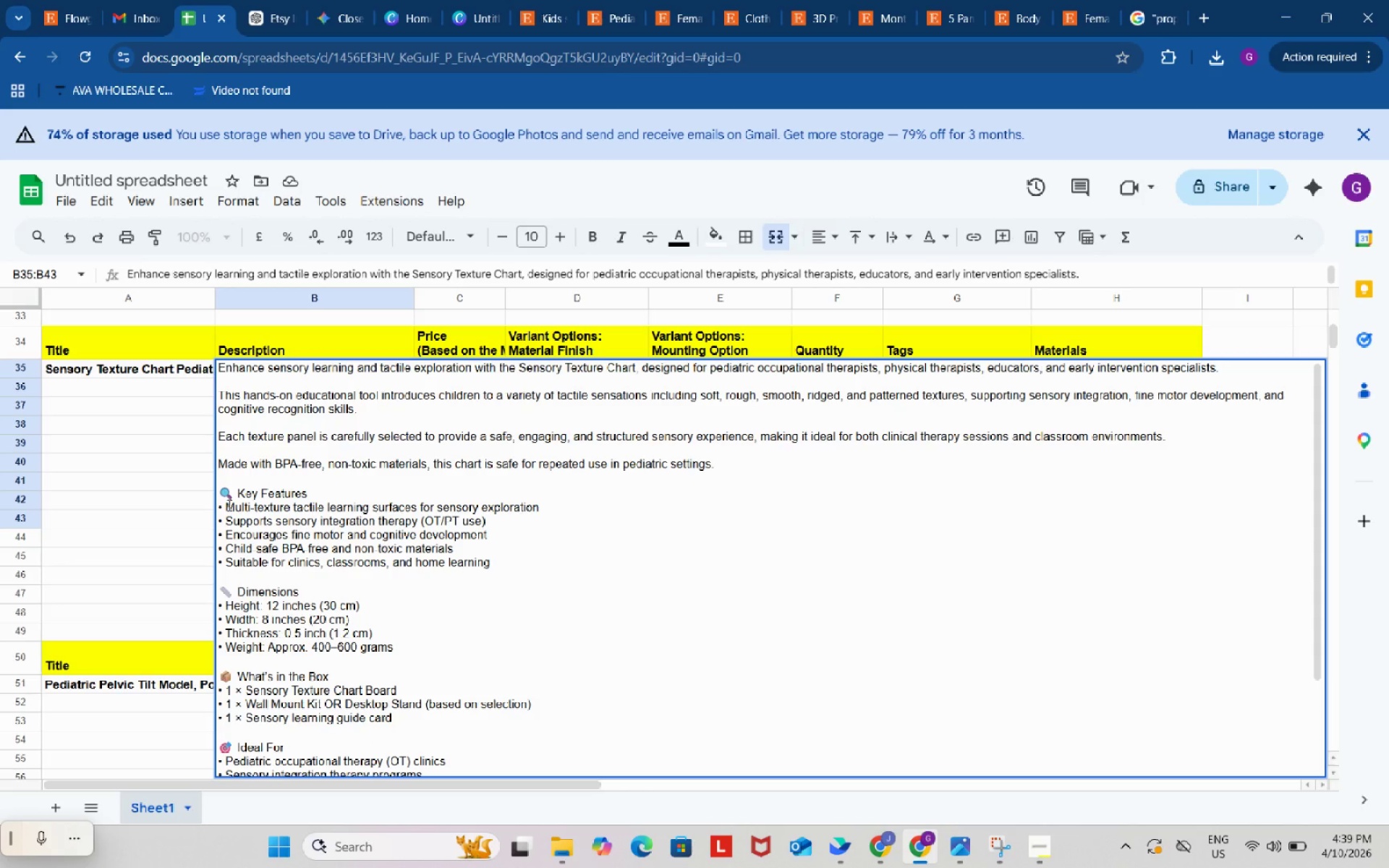 
left_click_drag(start_coordinate=[228, 505], to_coordinate=[210, 511])
 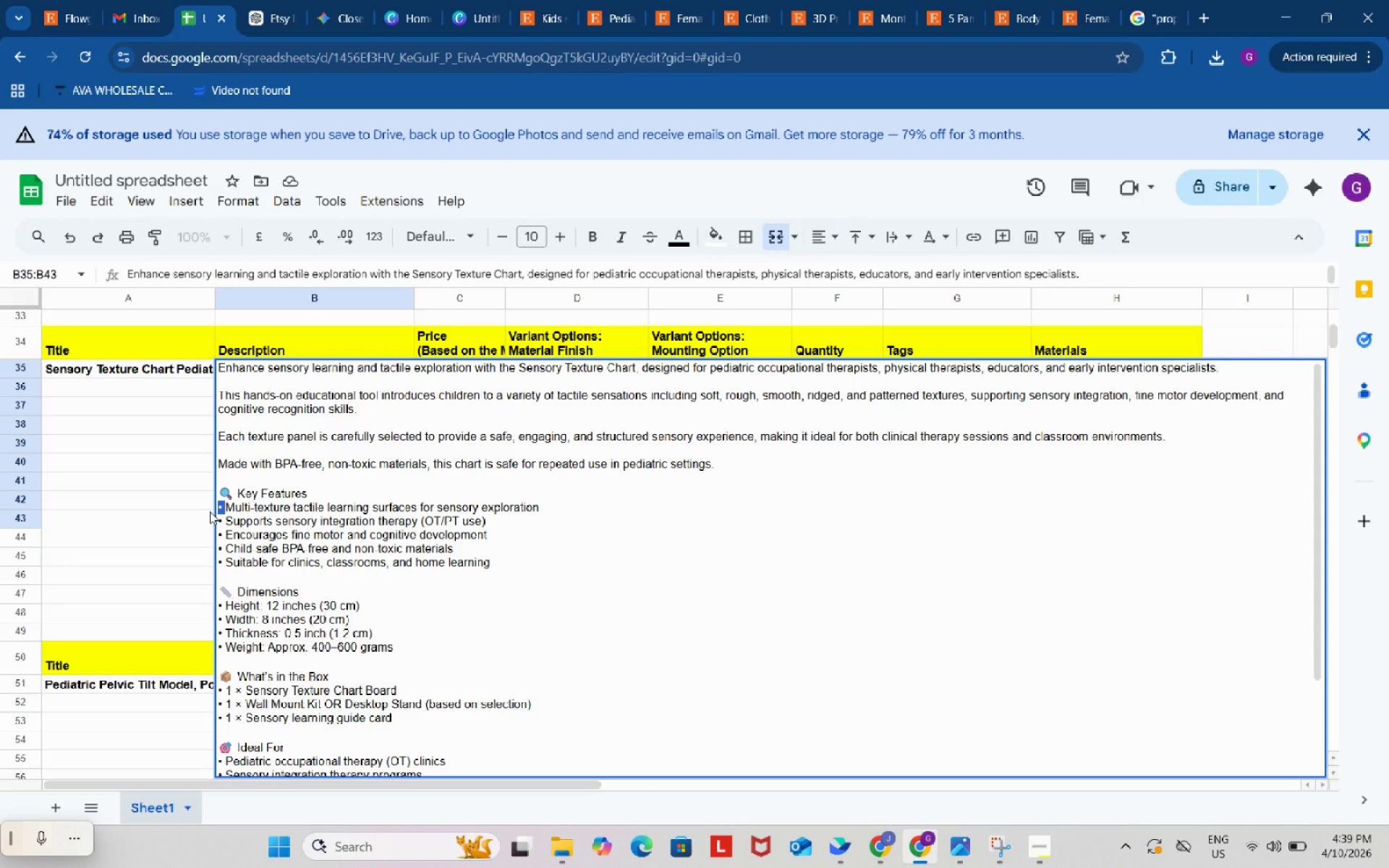 
wait(17.83)
 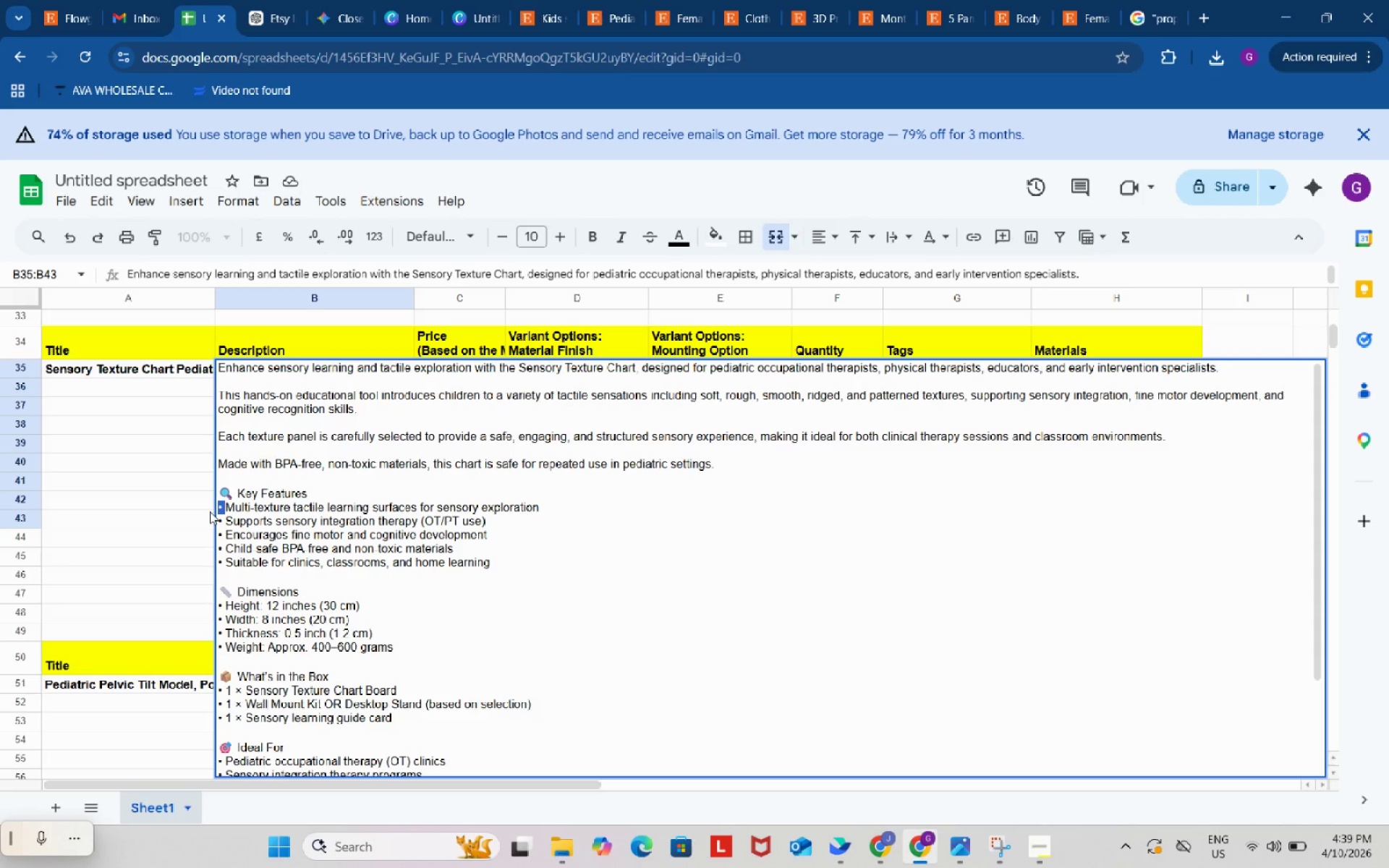 
key(Control+C)
 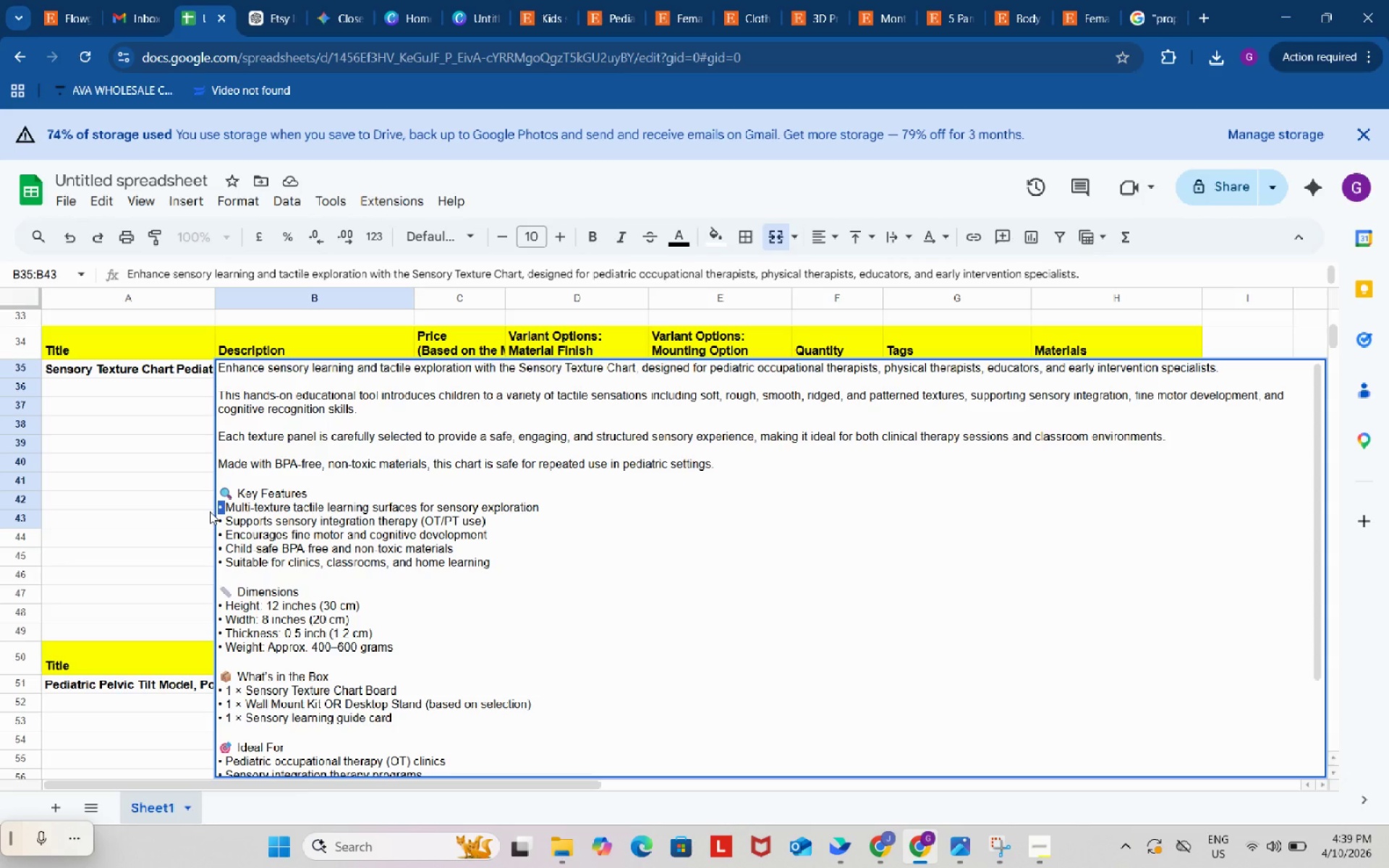 
wait(13.19)
 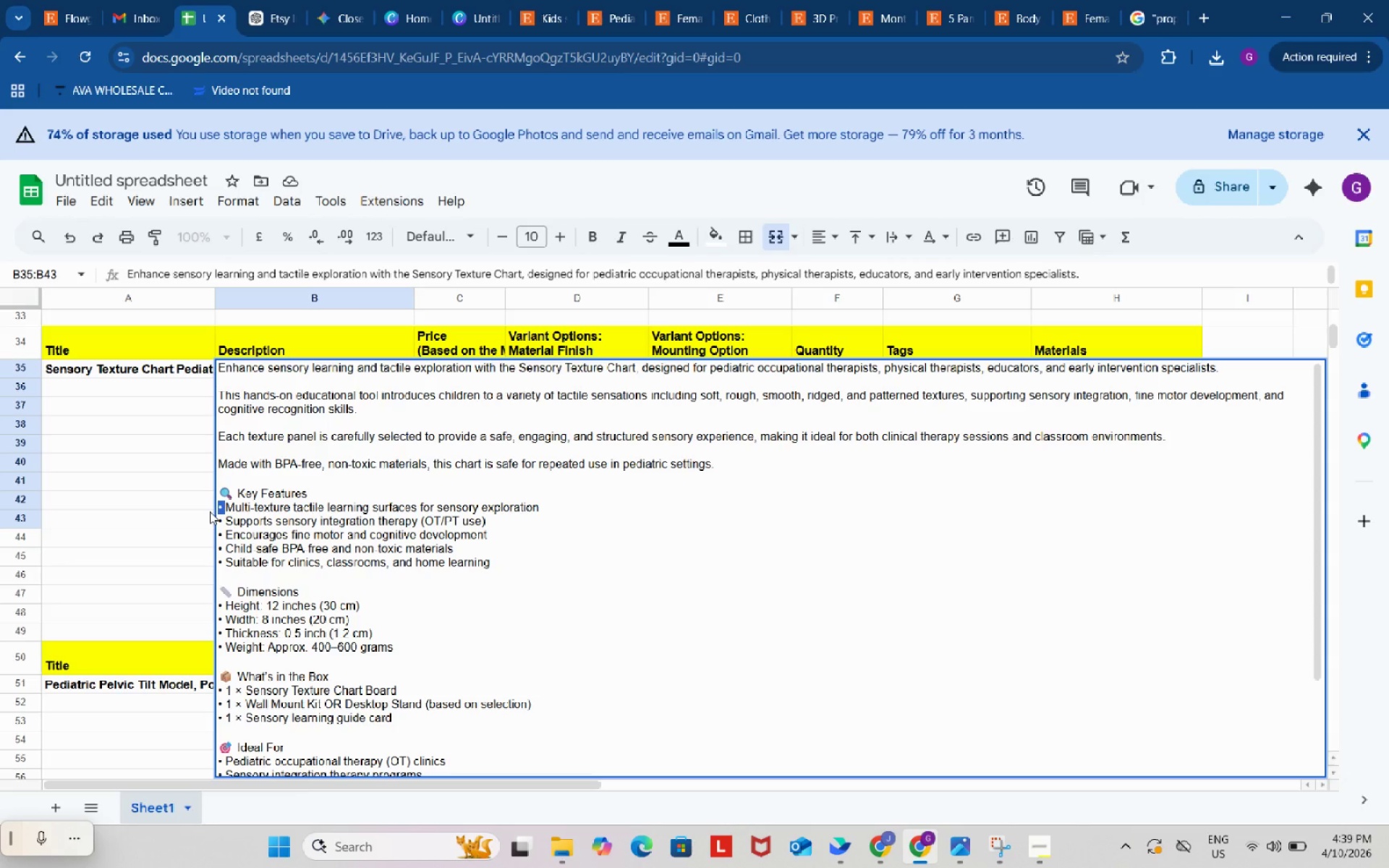 
key(Control+ControlLeft)
 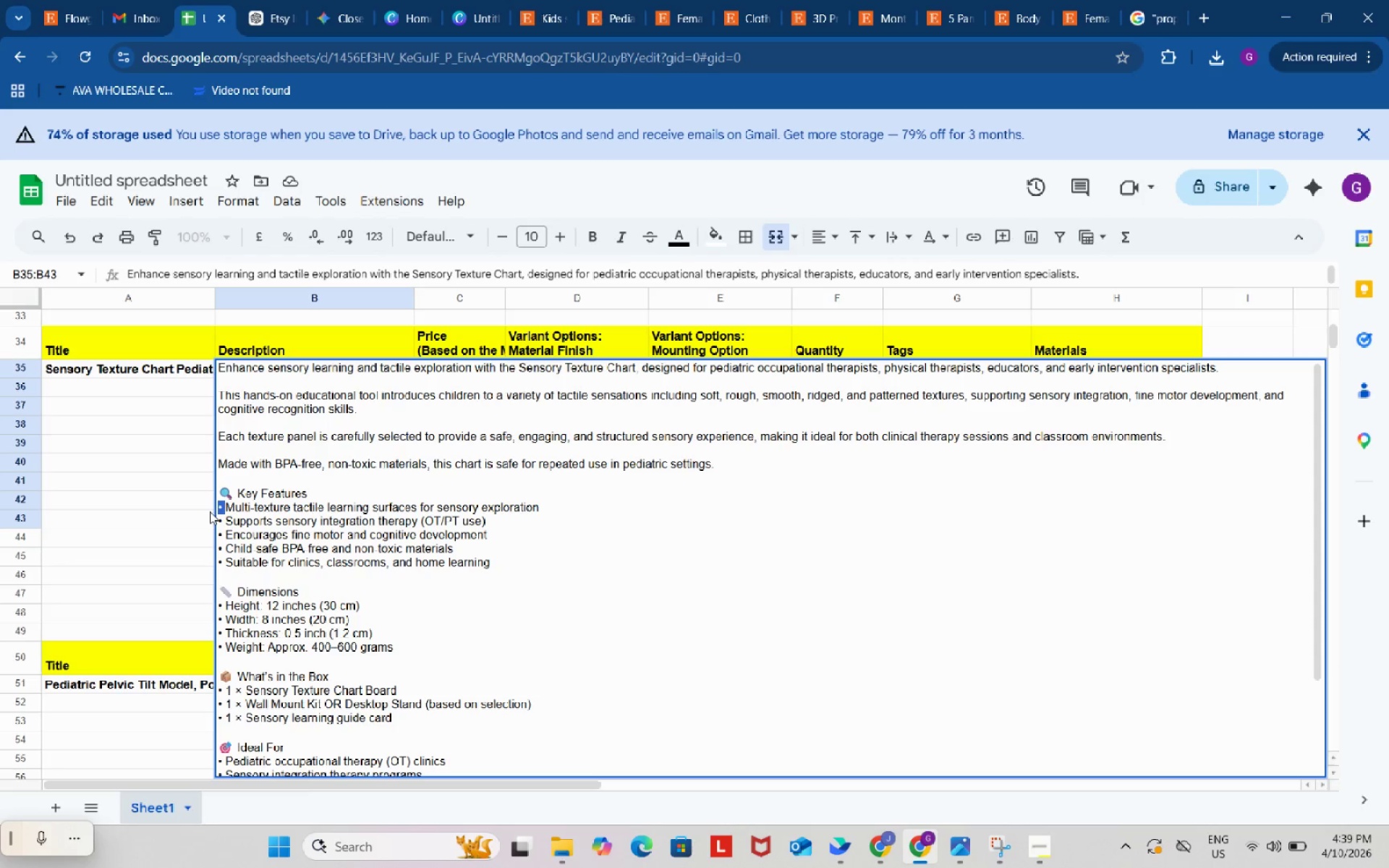 
key(Control+C)
 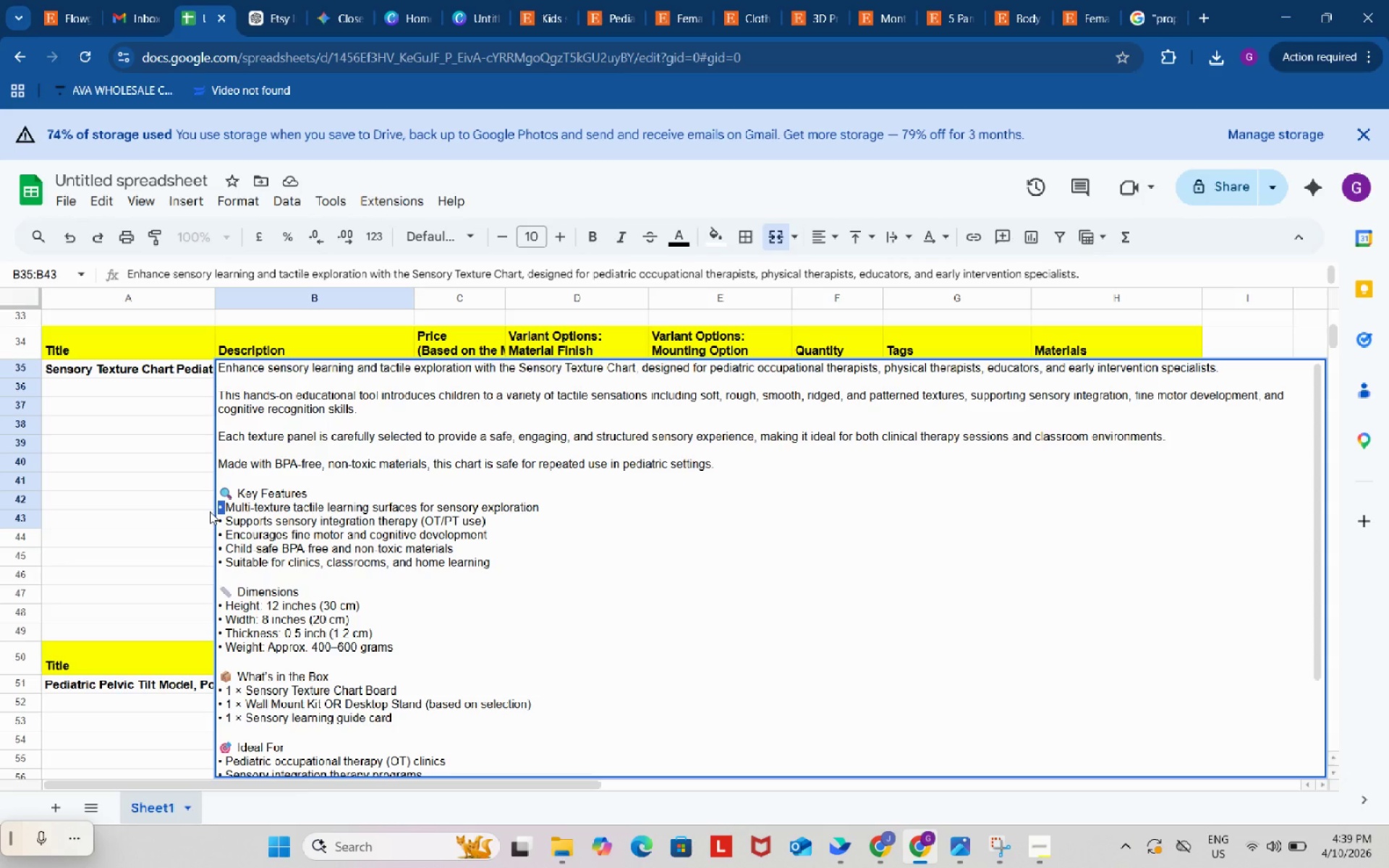 
wait(18.66)
 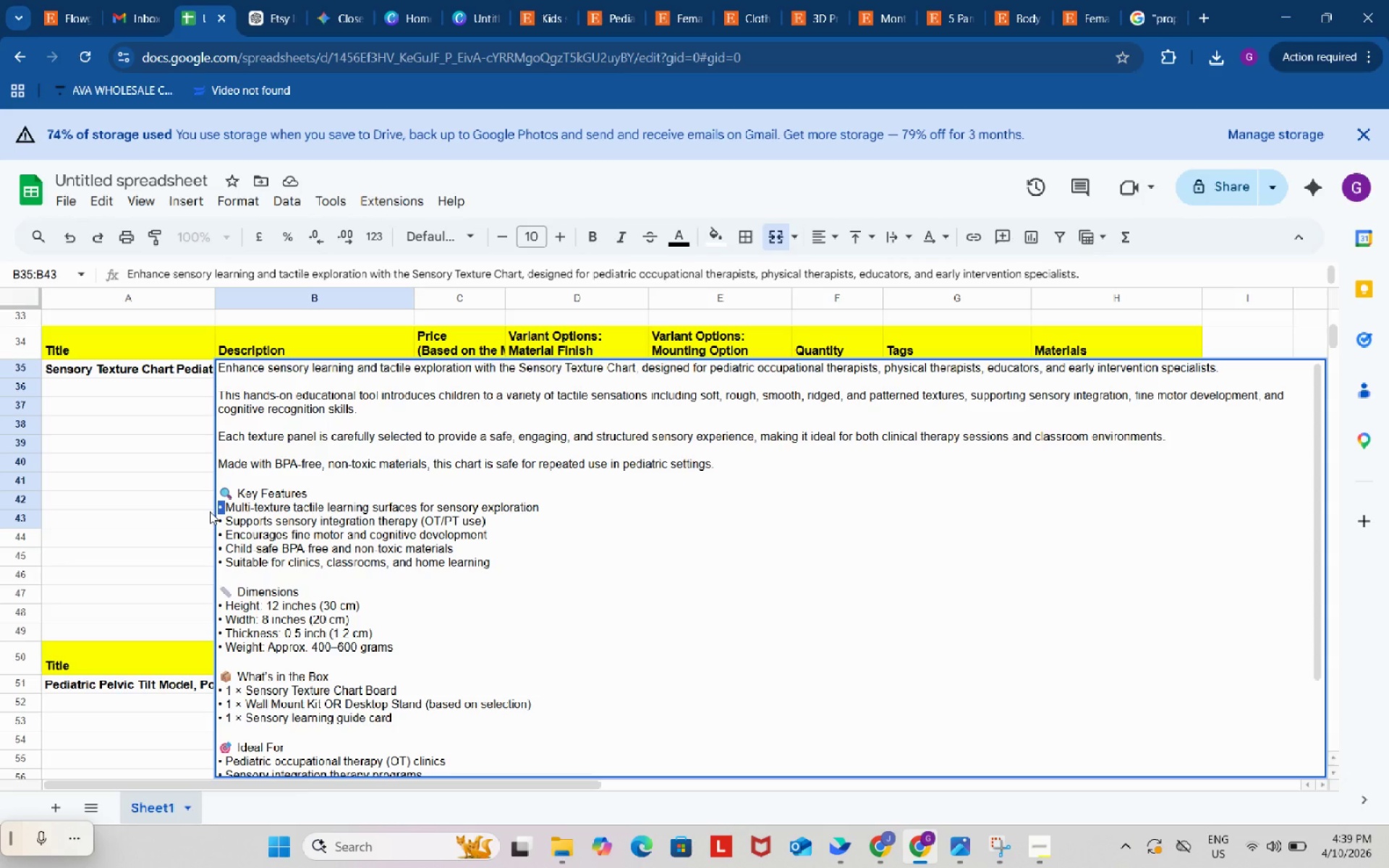 
key(Control+C)
 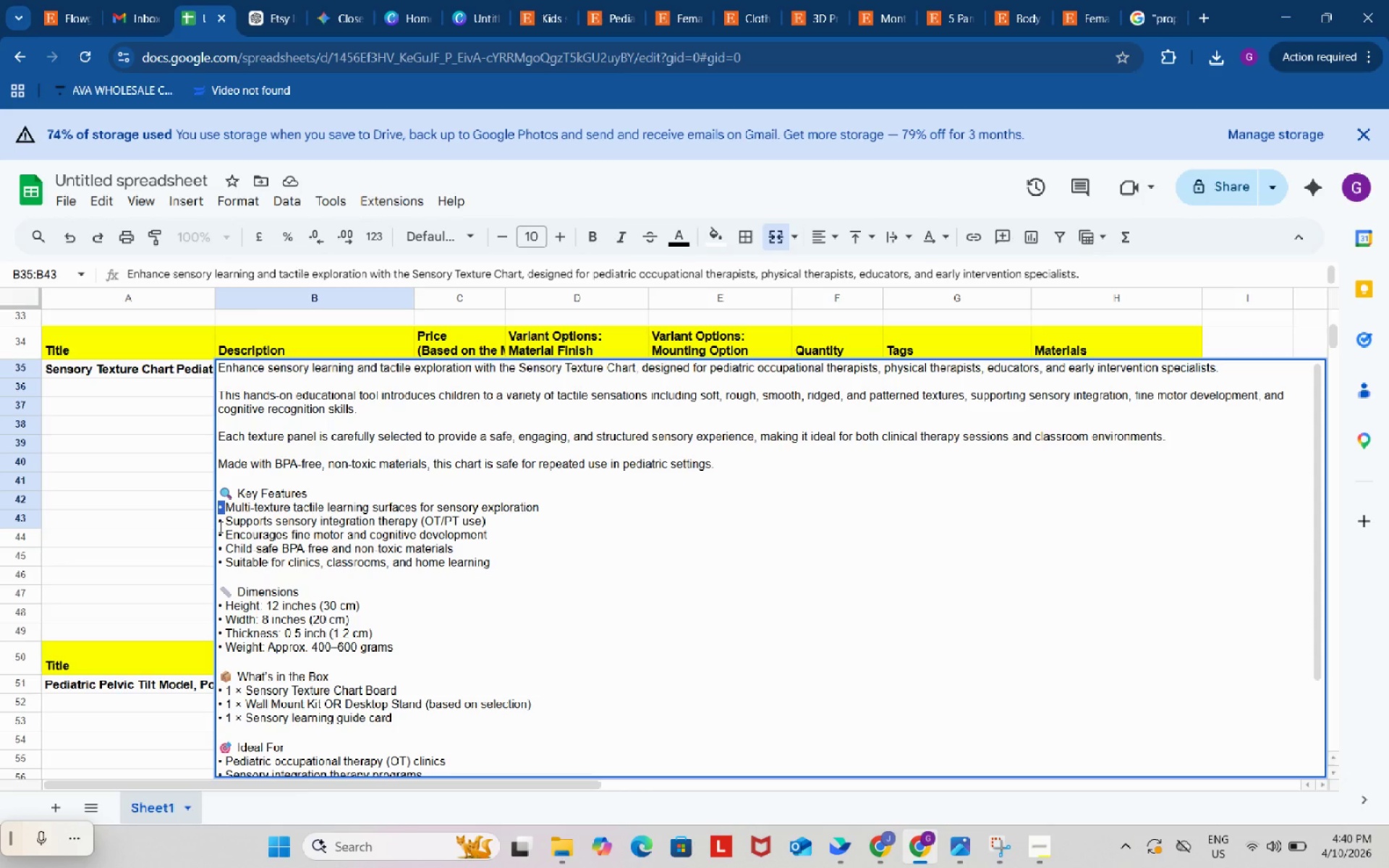 
left_click([137, 529])
 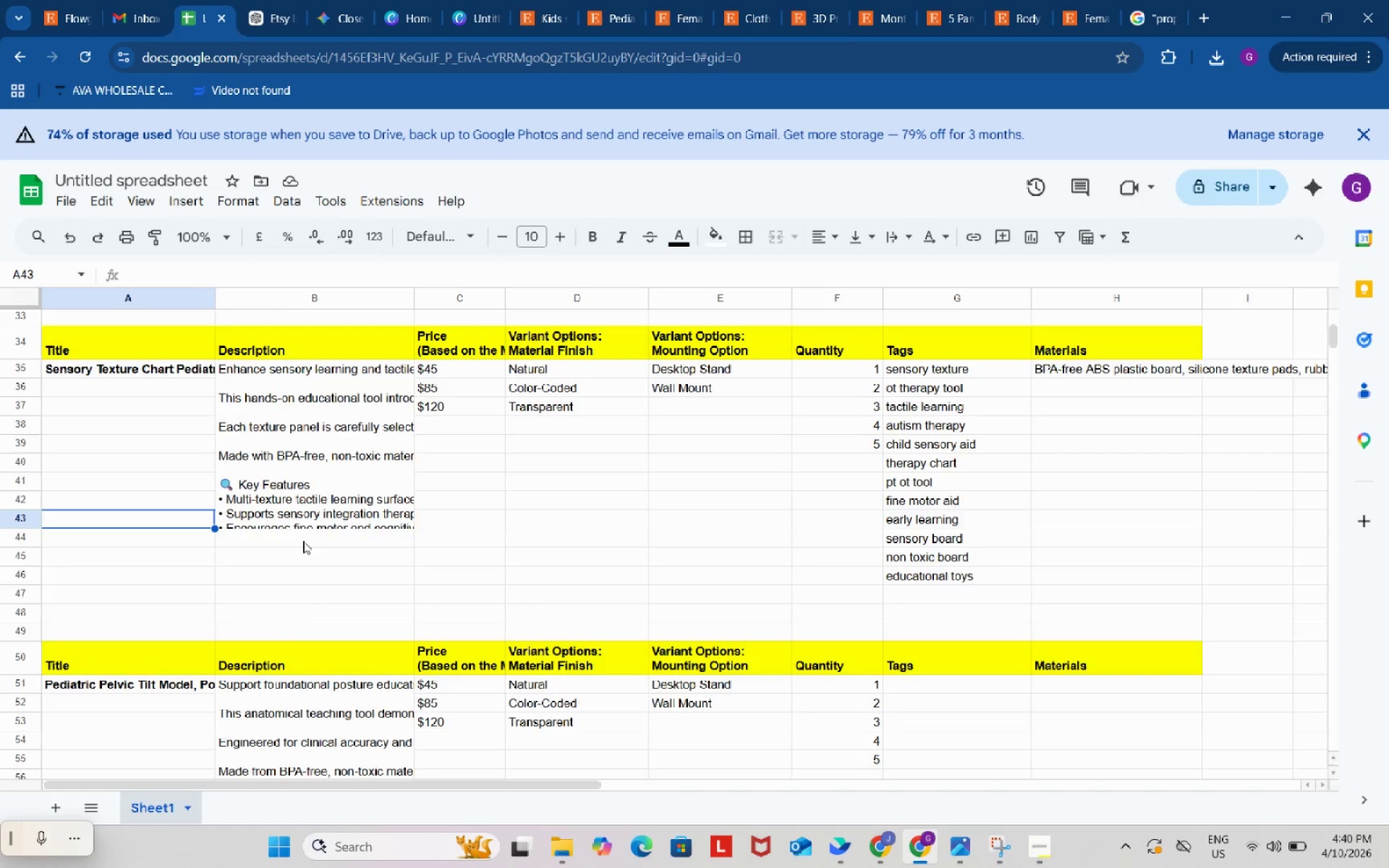 
scroll: coordinate [305, 542], scroll_direction: down, amount: 3.0
 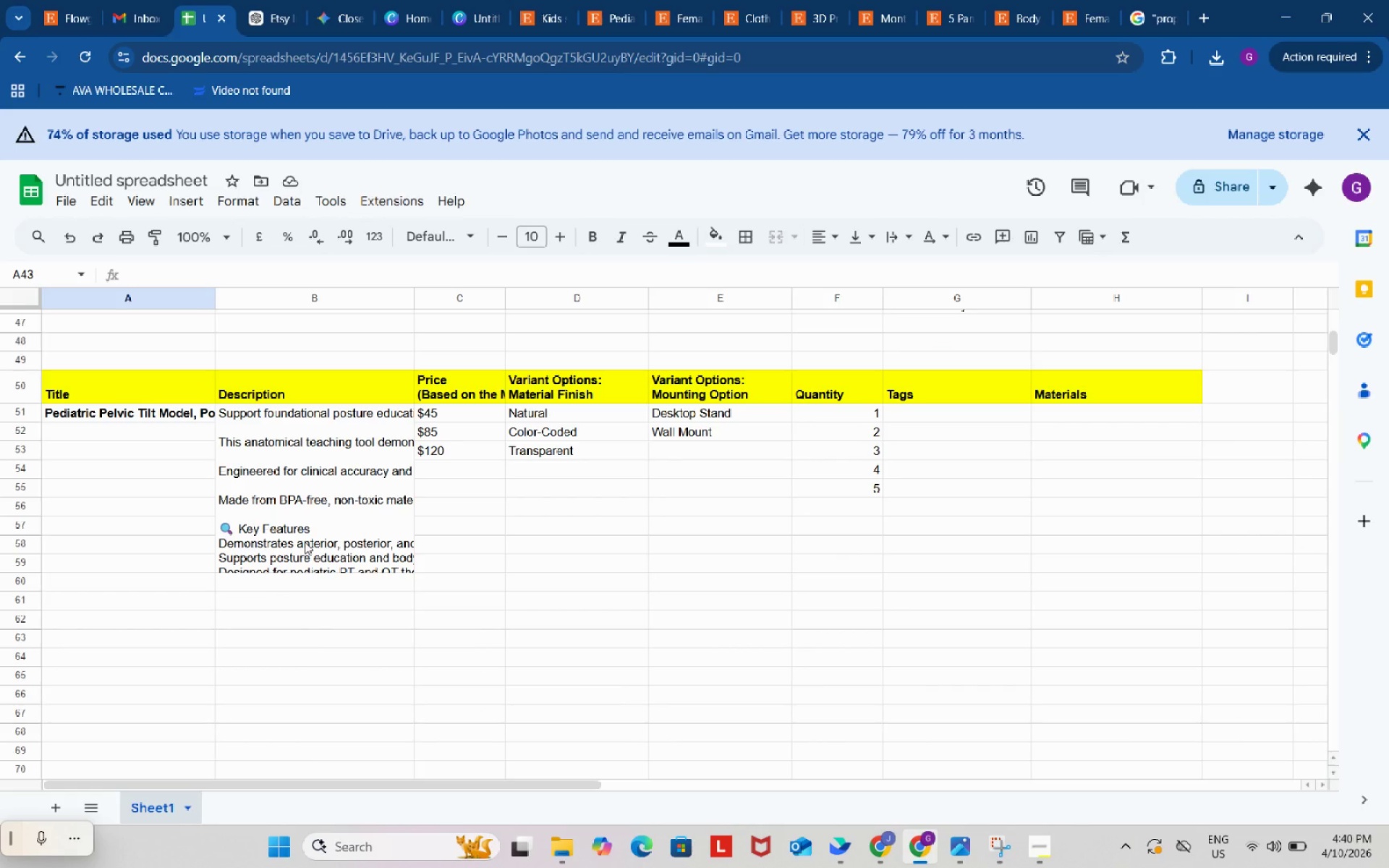 
wait(9.98)
 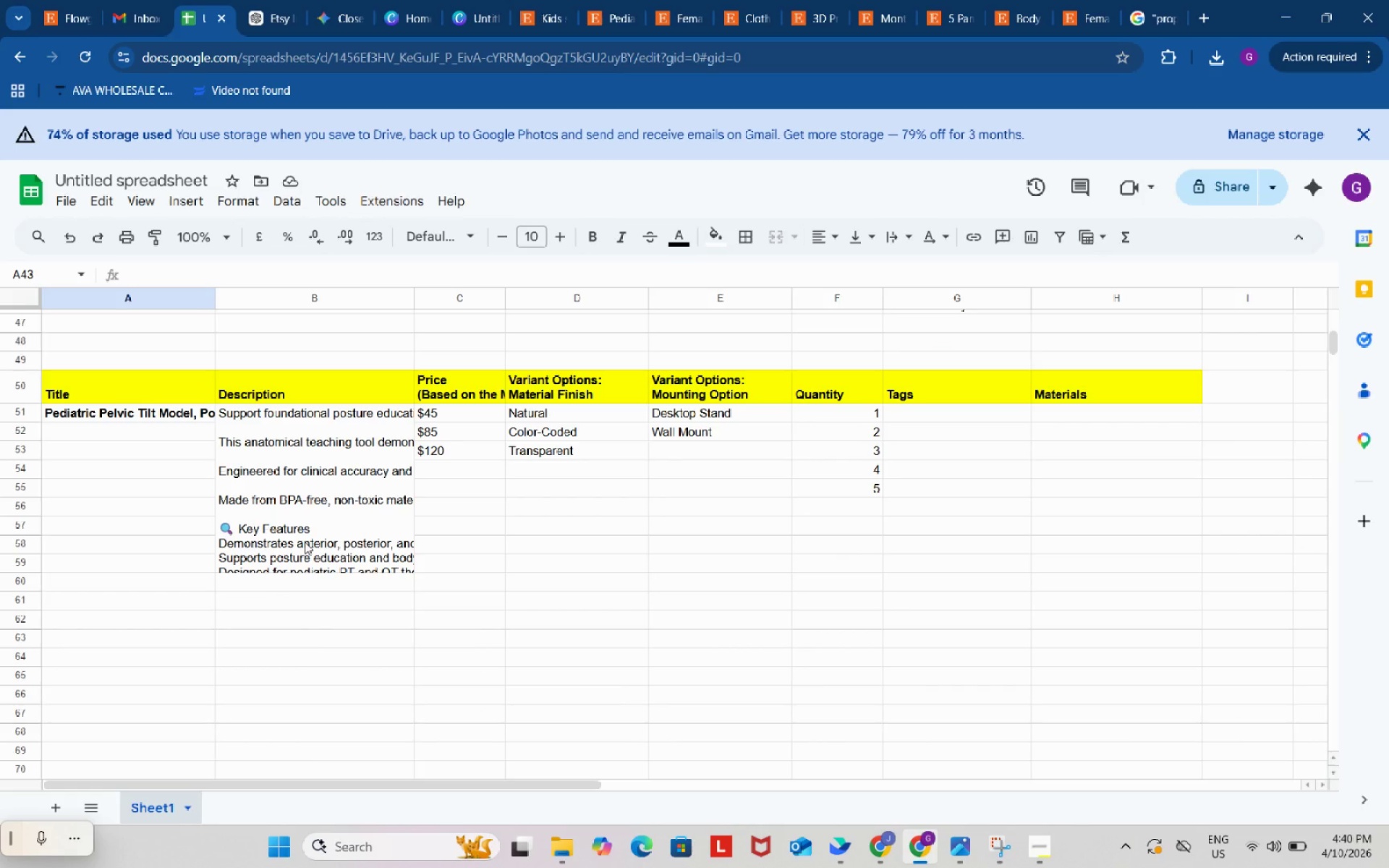 
double_click([315, 516])
 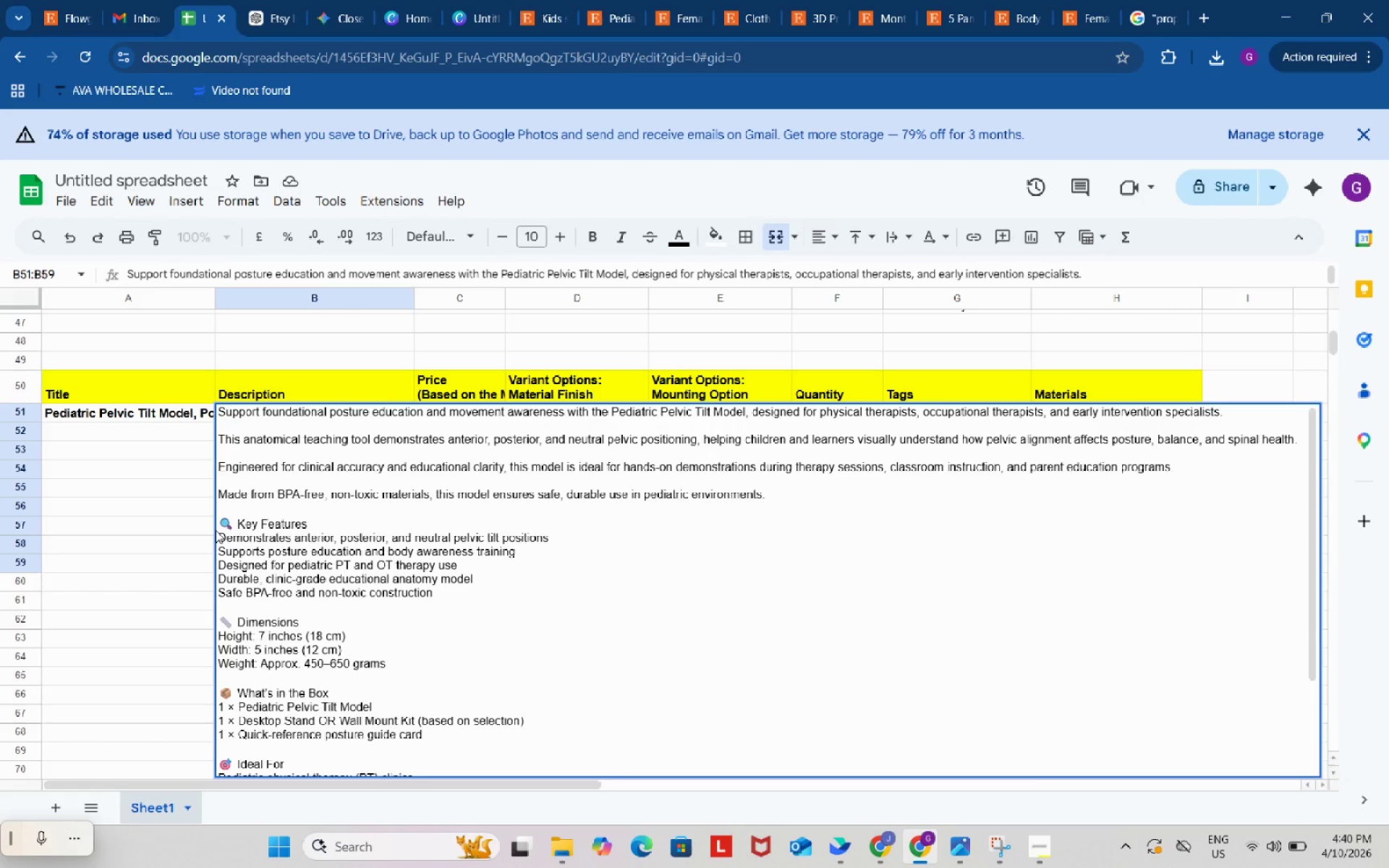 
wait(5.06)
 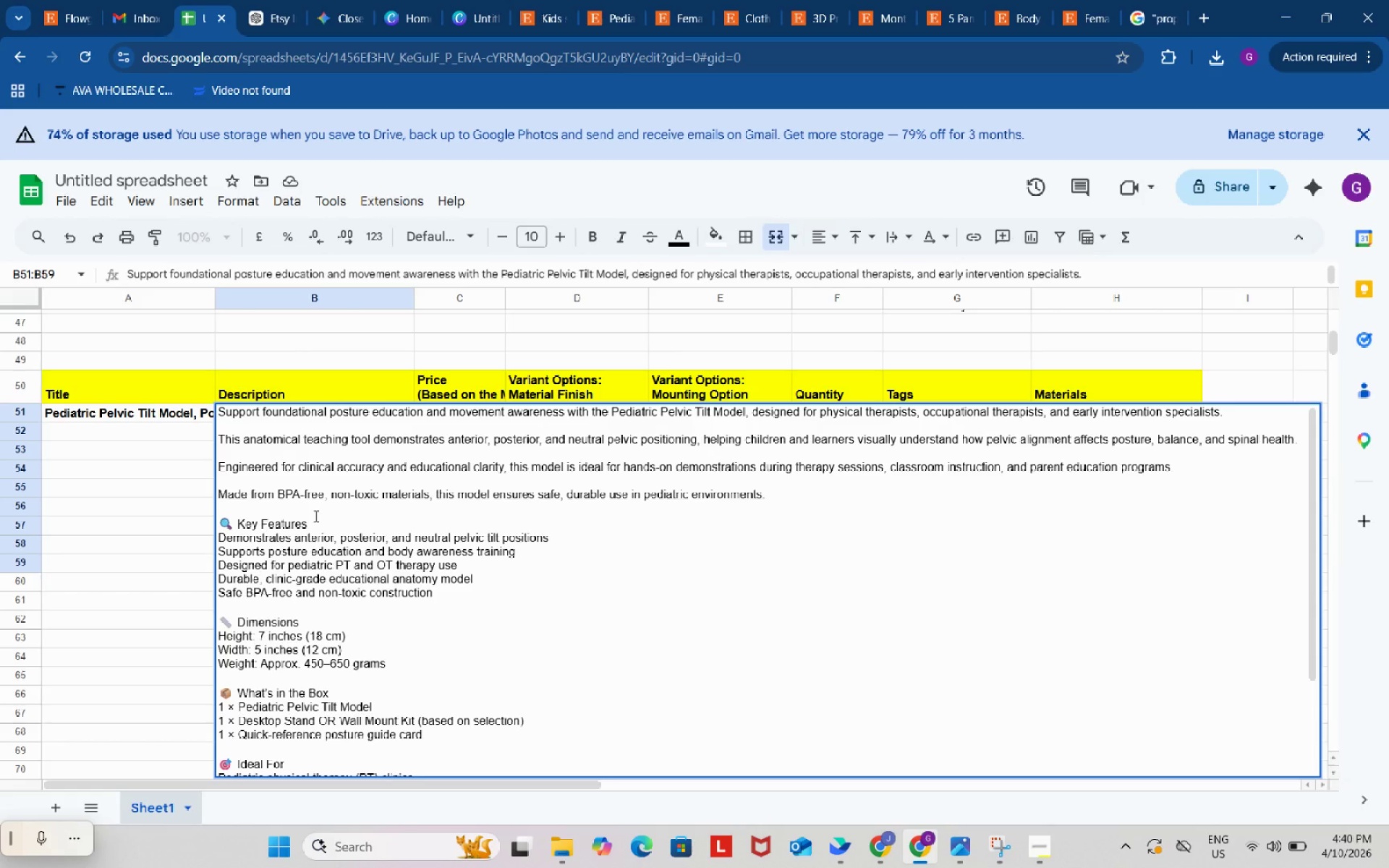 
scroll: coordinate [319, 535], scroll_direction: up, amount: 1.0
 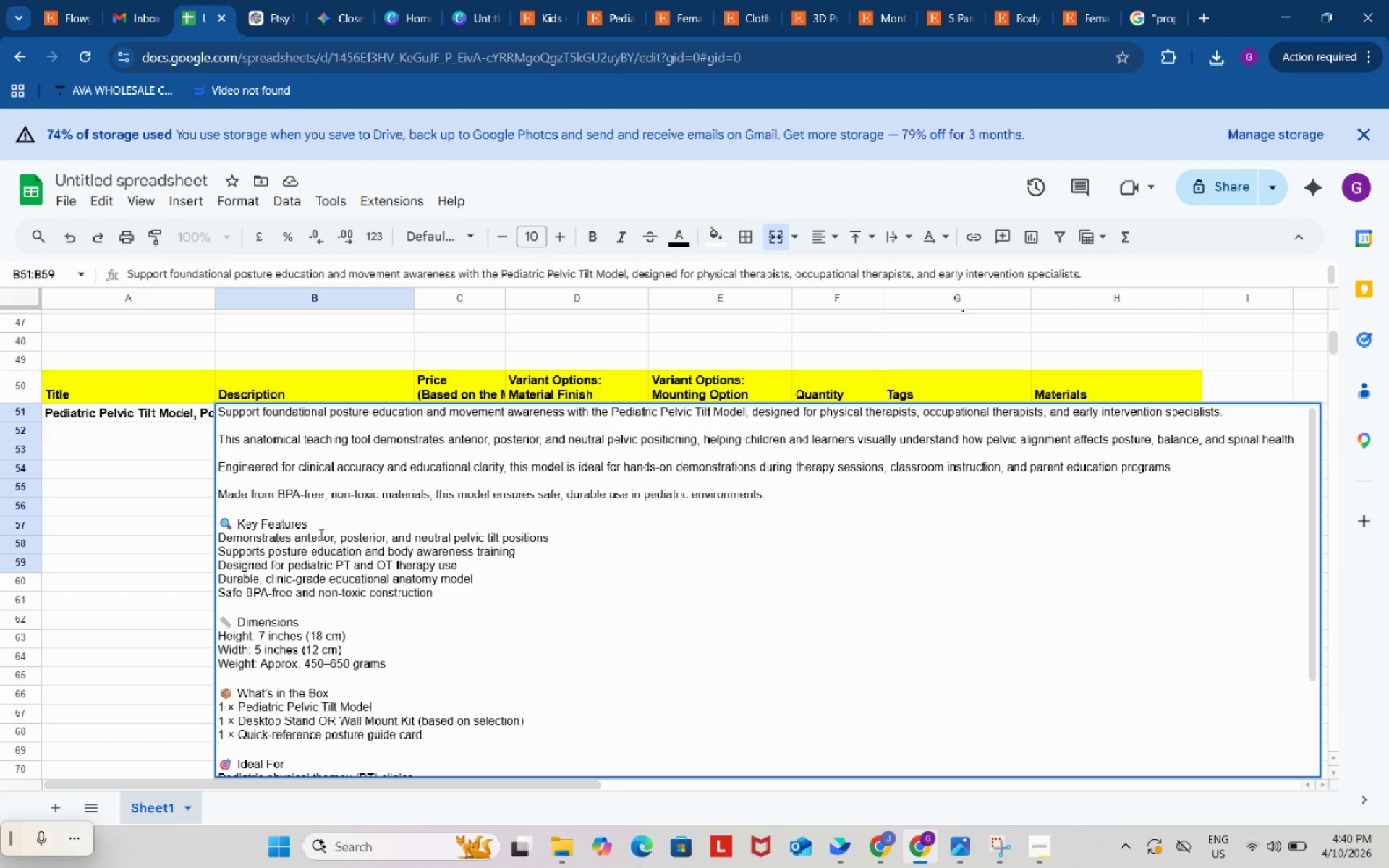 
wait(12.17)
 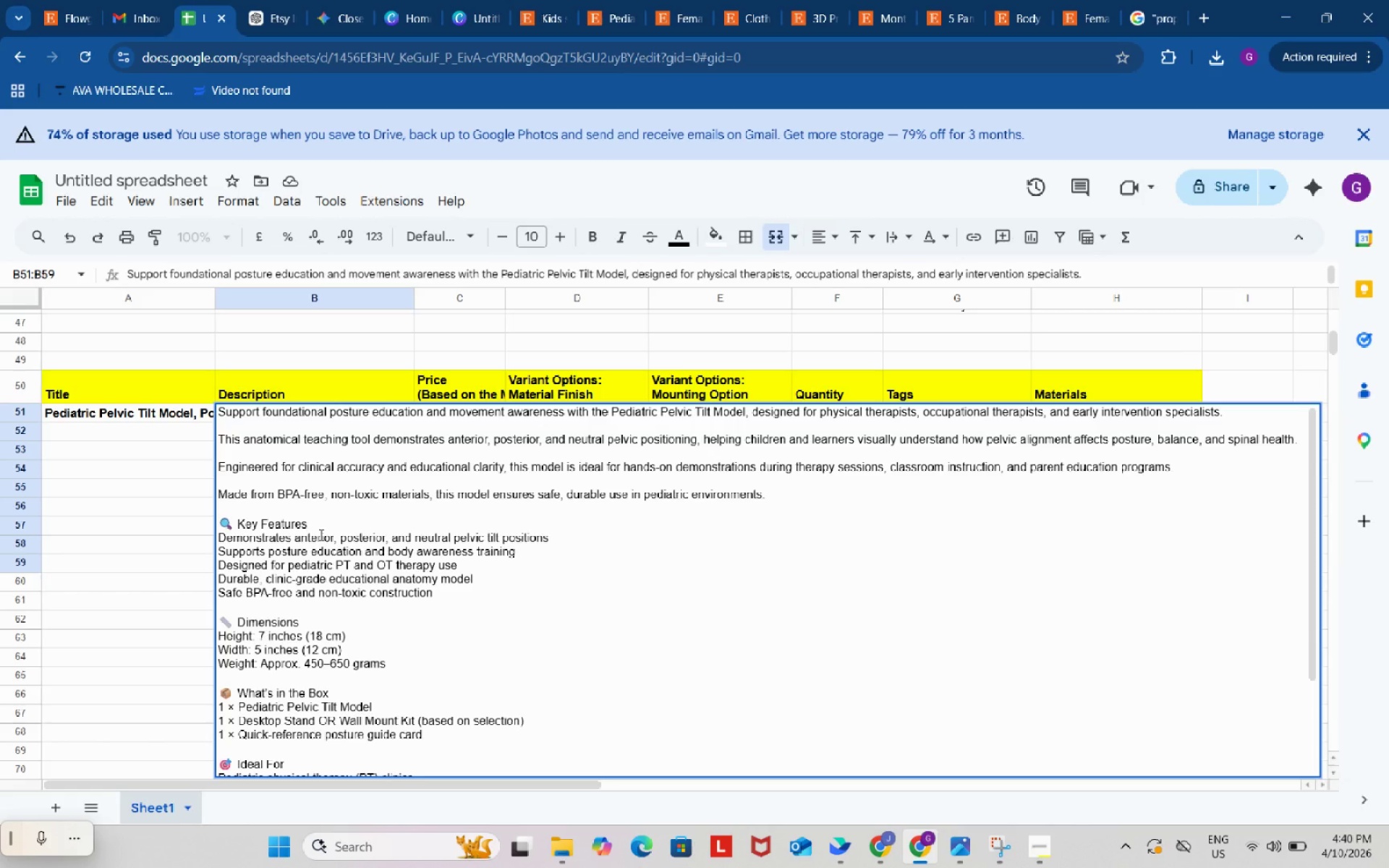 
left_click([223, 546])
 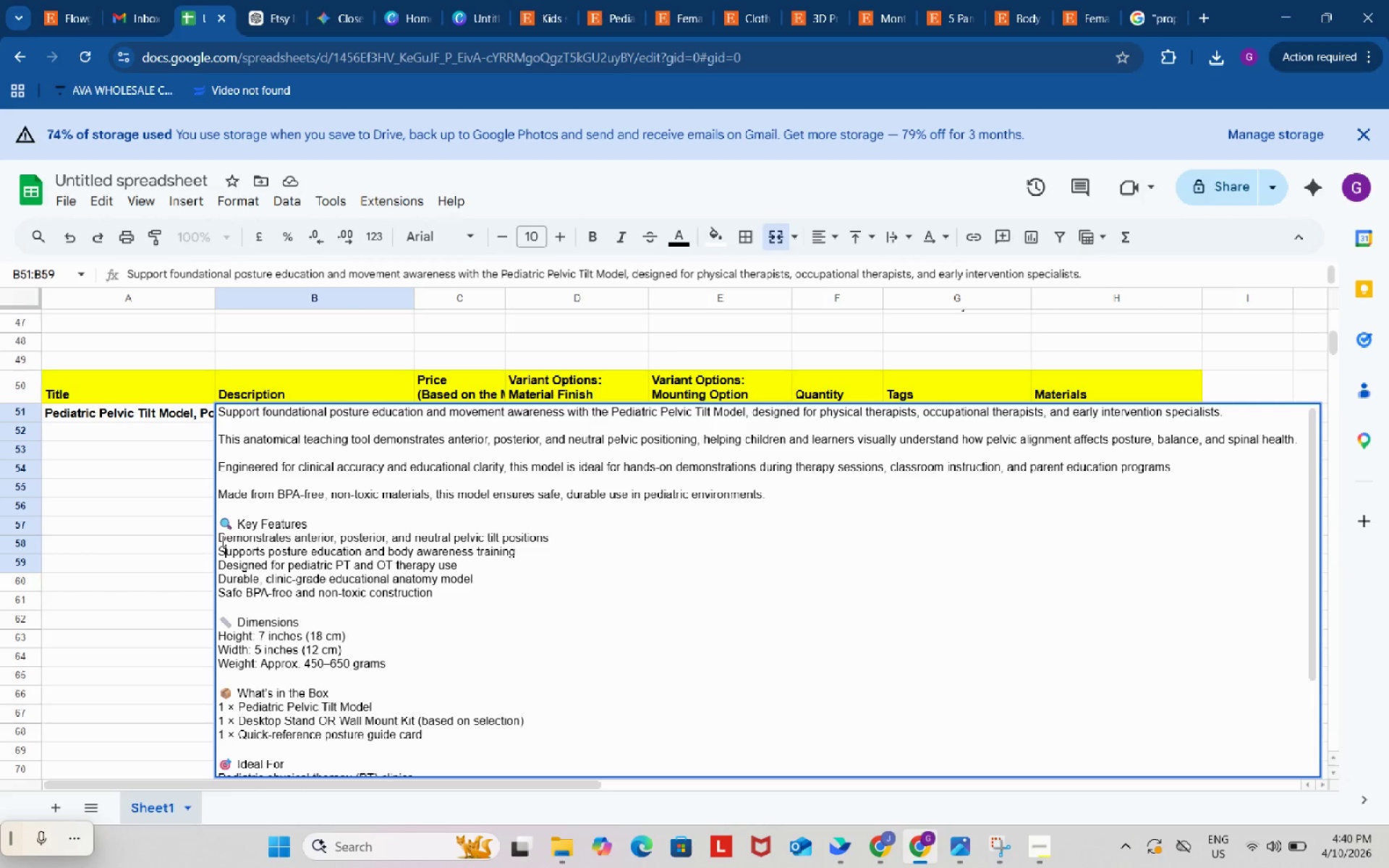 
left_click([221, 540])
 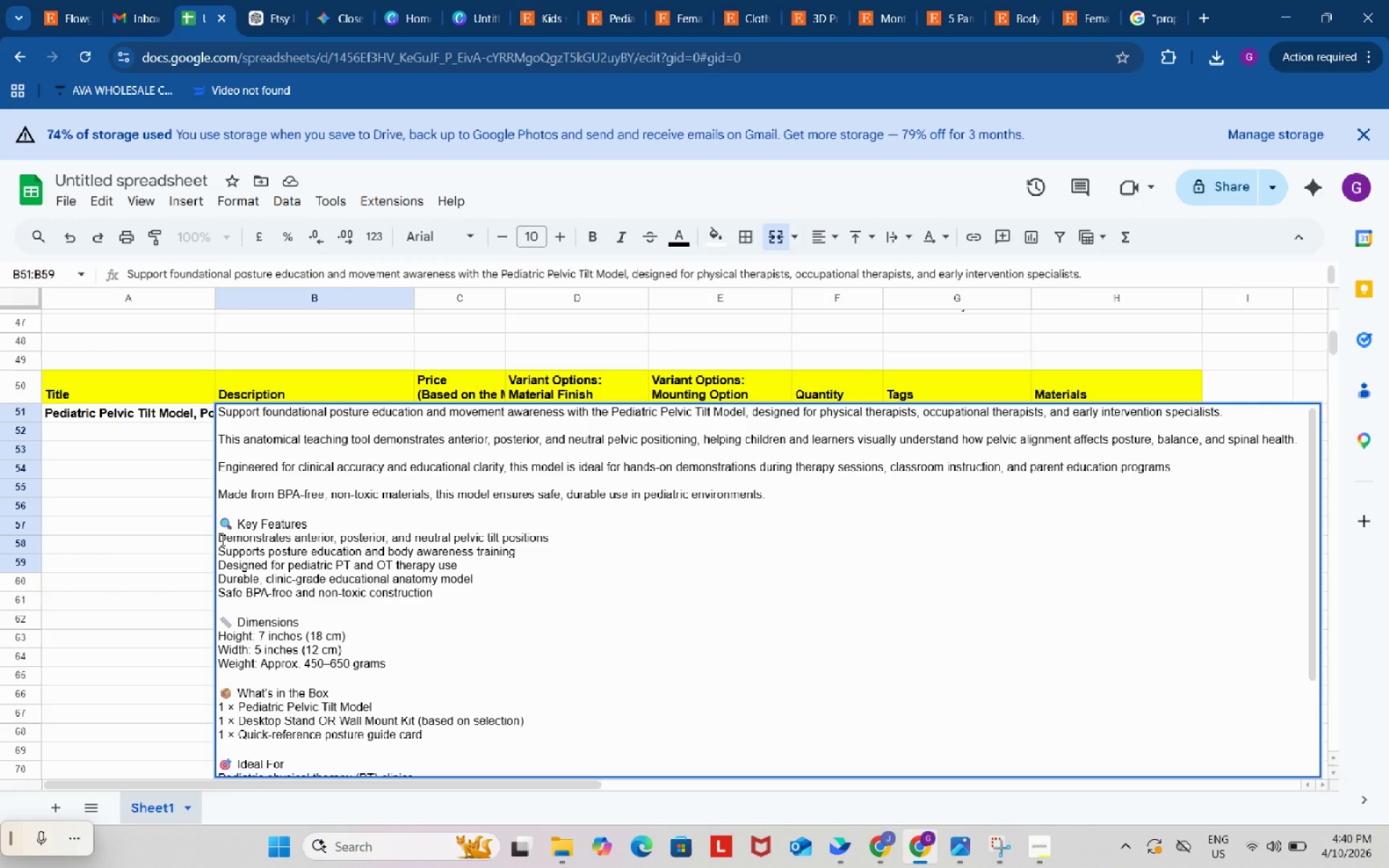 
wait(5.08)
 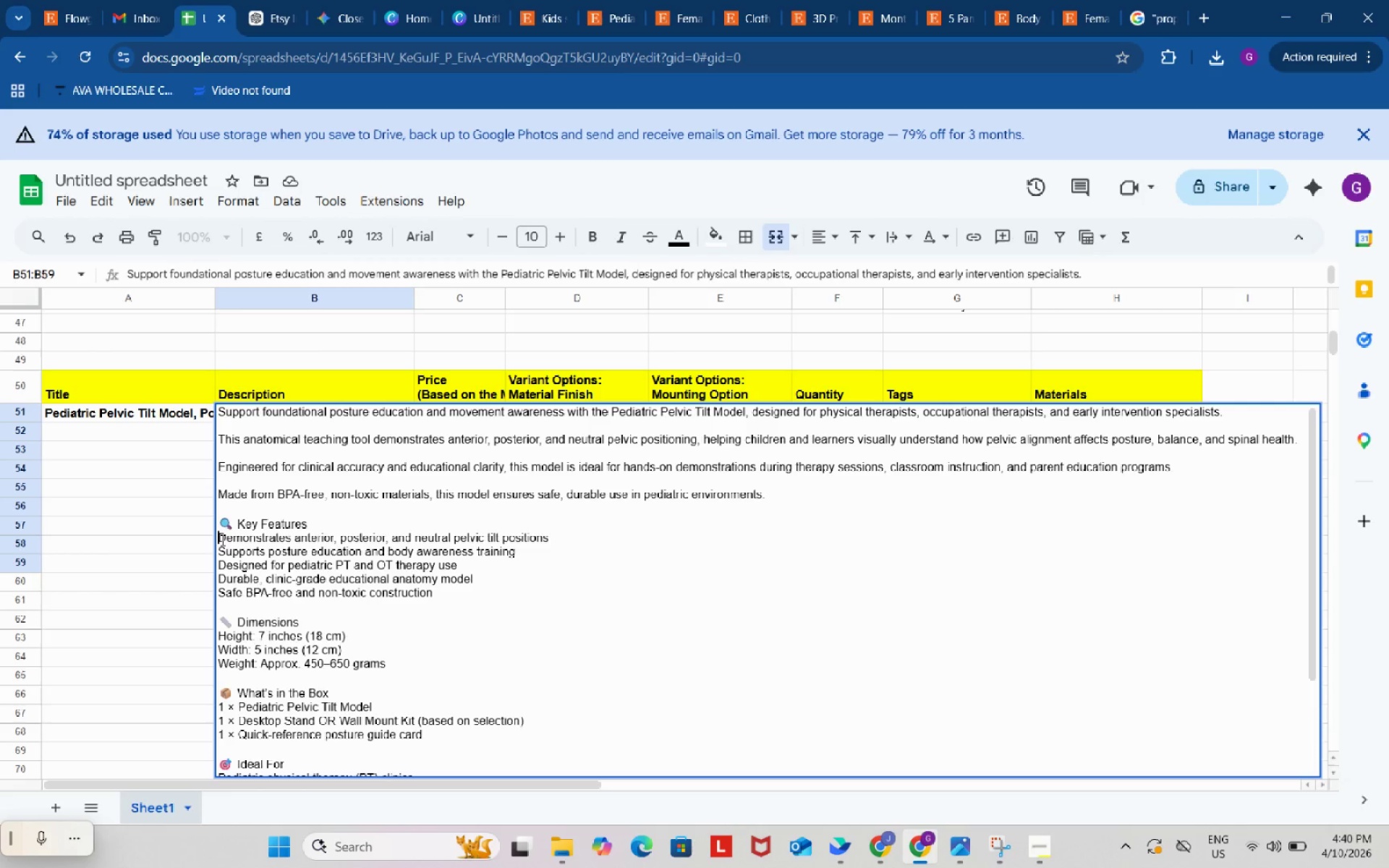 
key(Control+V)
 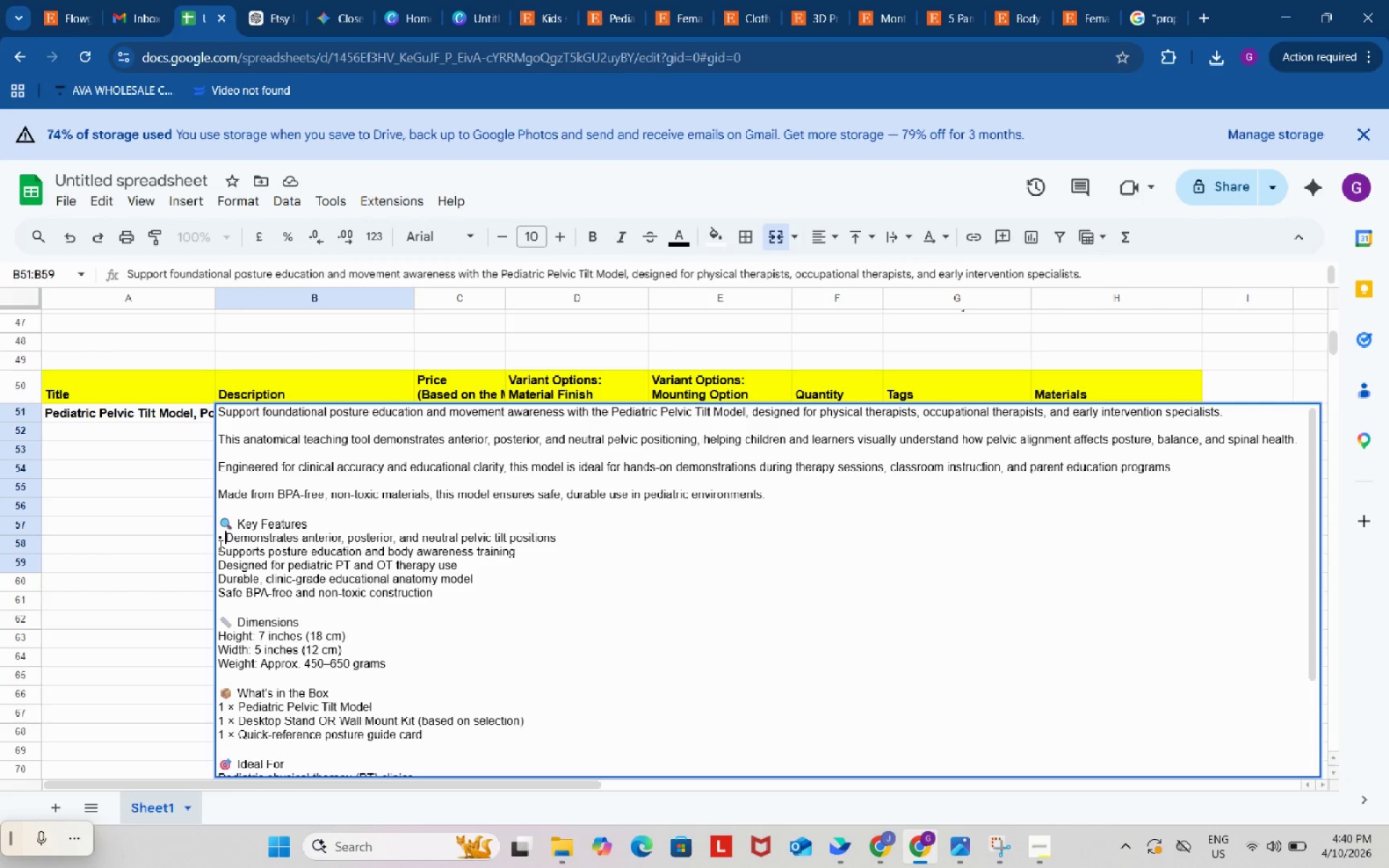 
left_click([219, 545])
 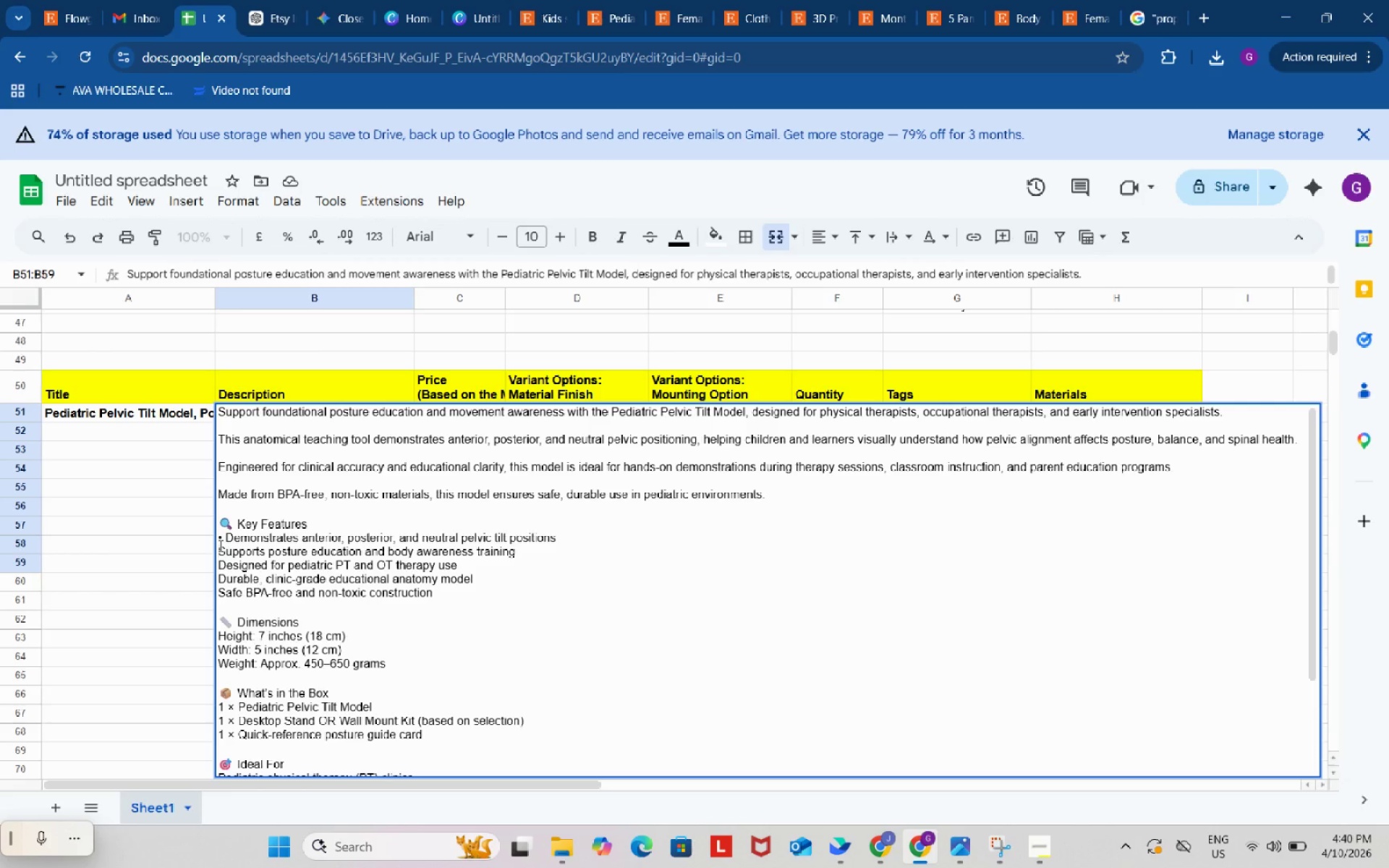 
key(Control+V)
 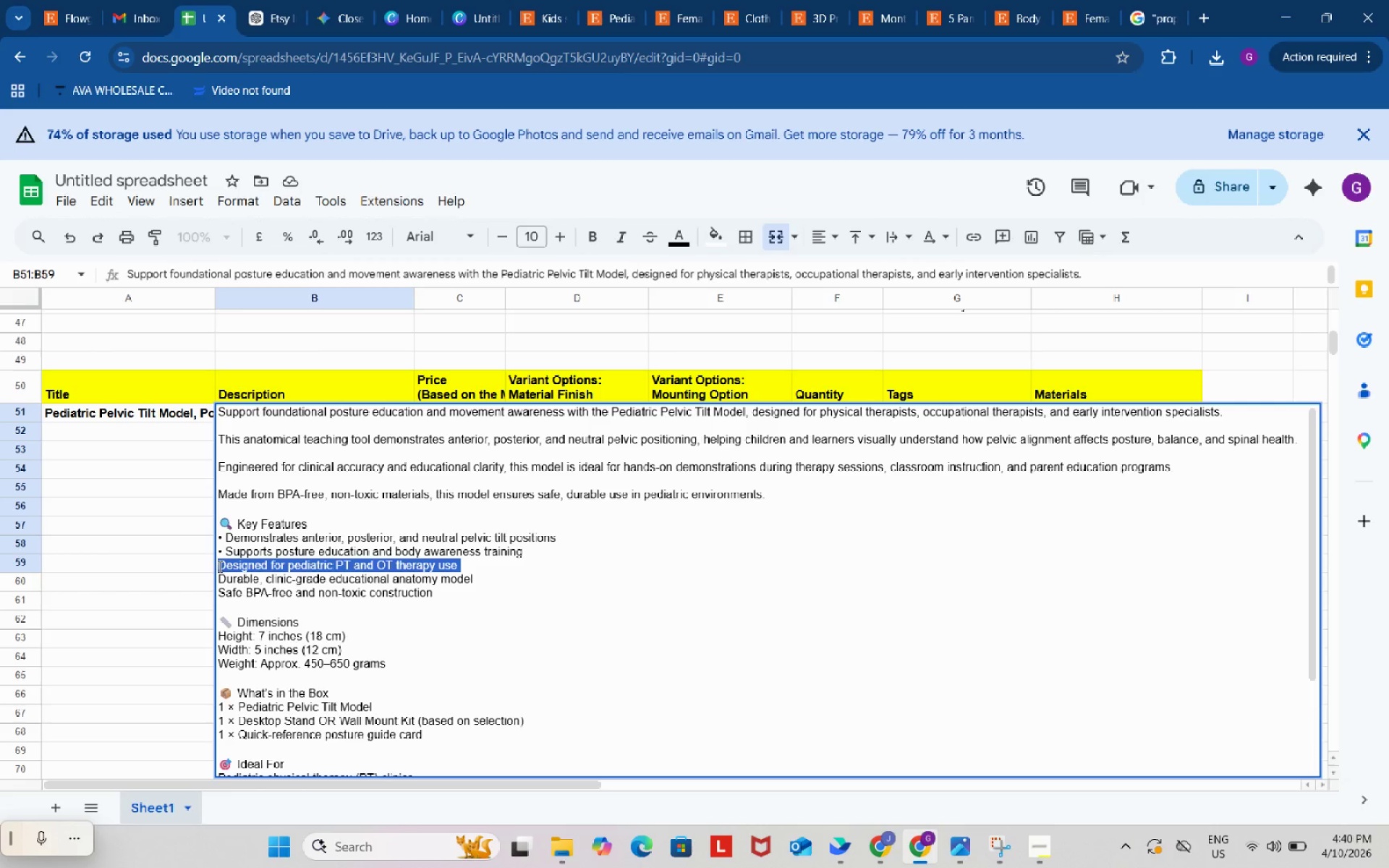 
left_click([218, 565])
 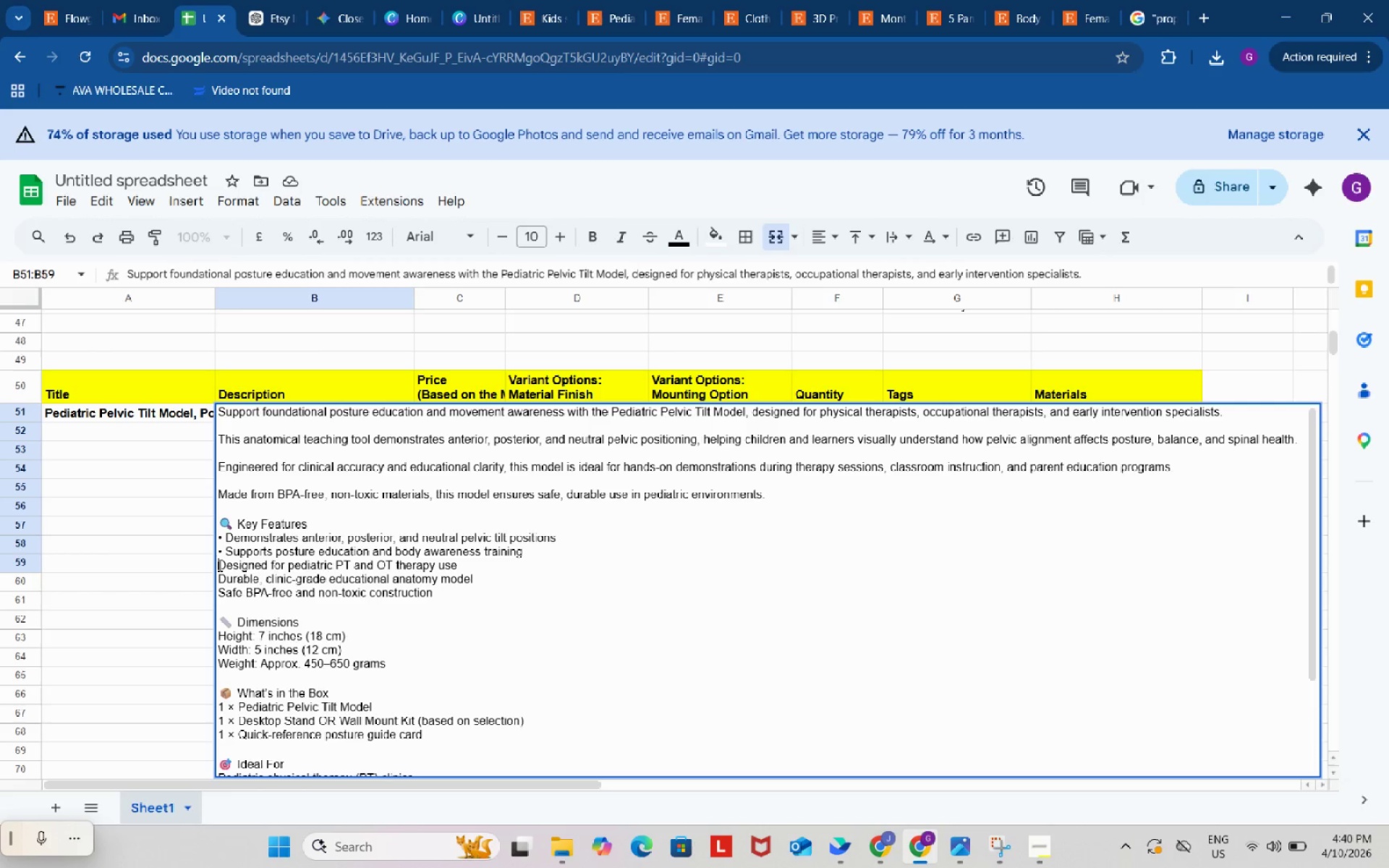 
key(Control+ControlLeft)
 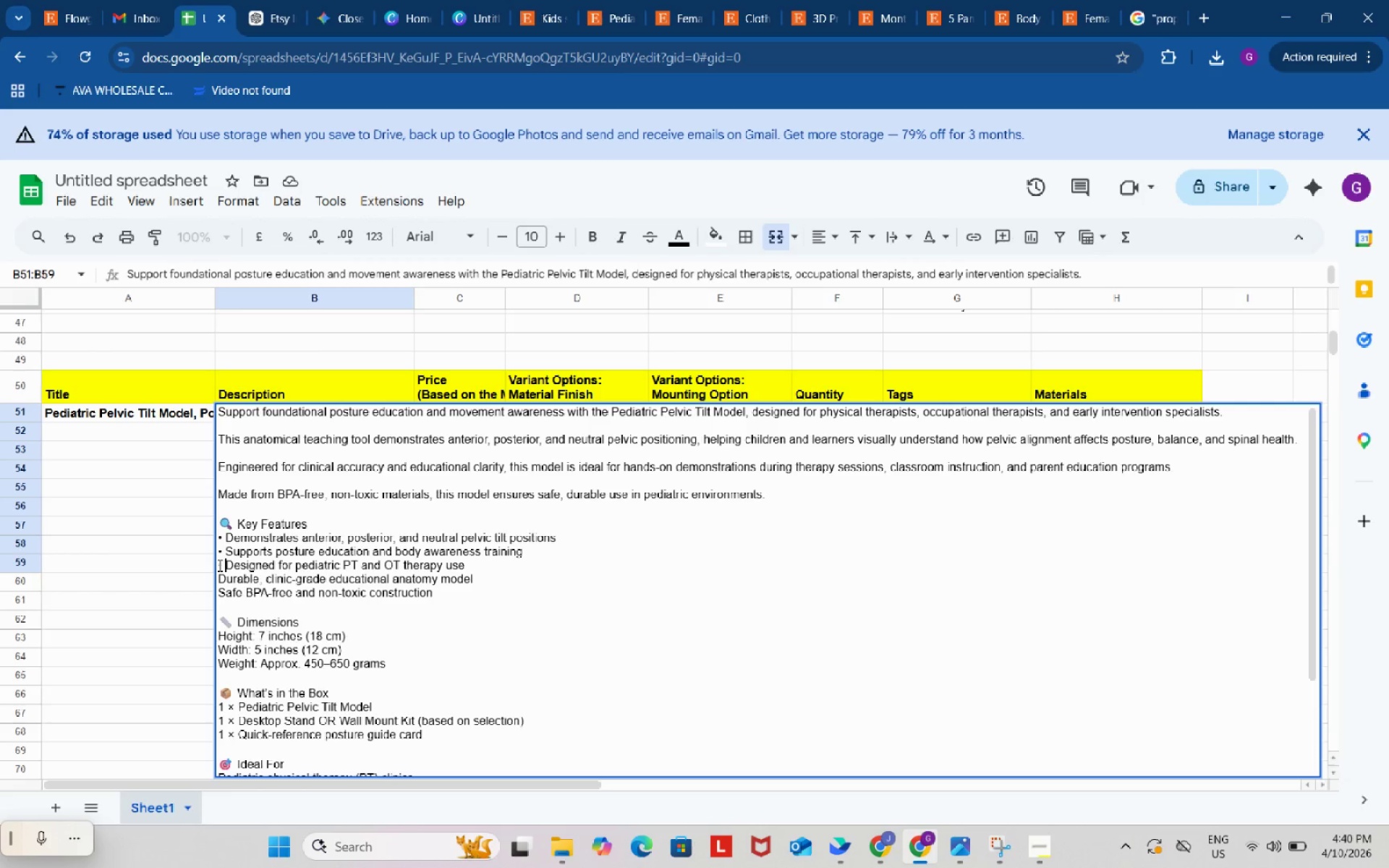 
key(Control+V)
 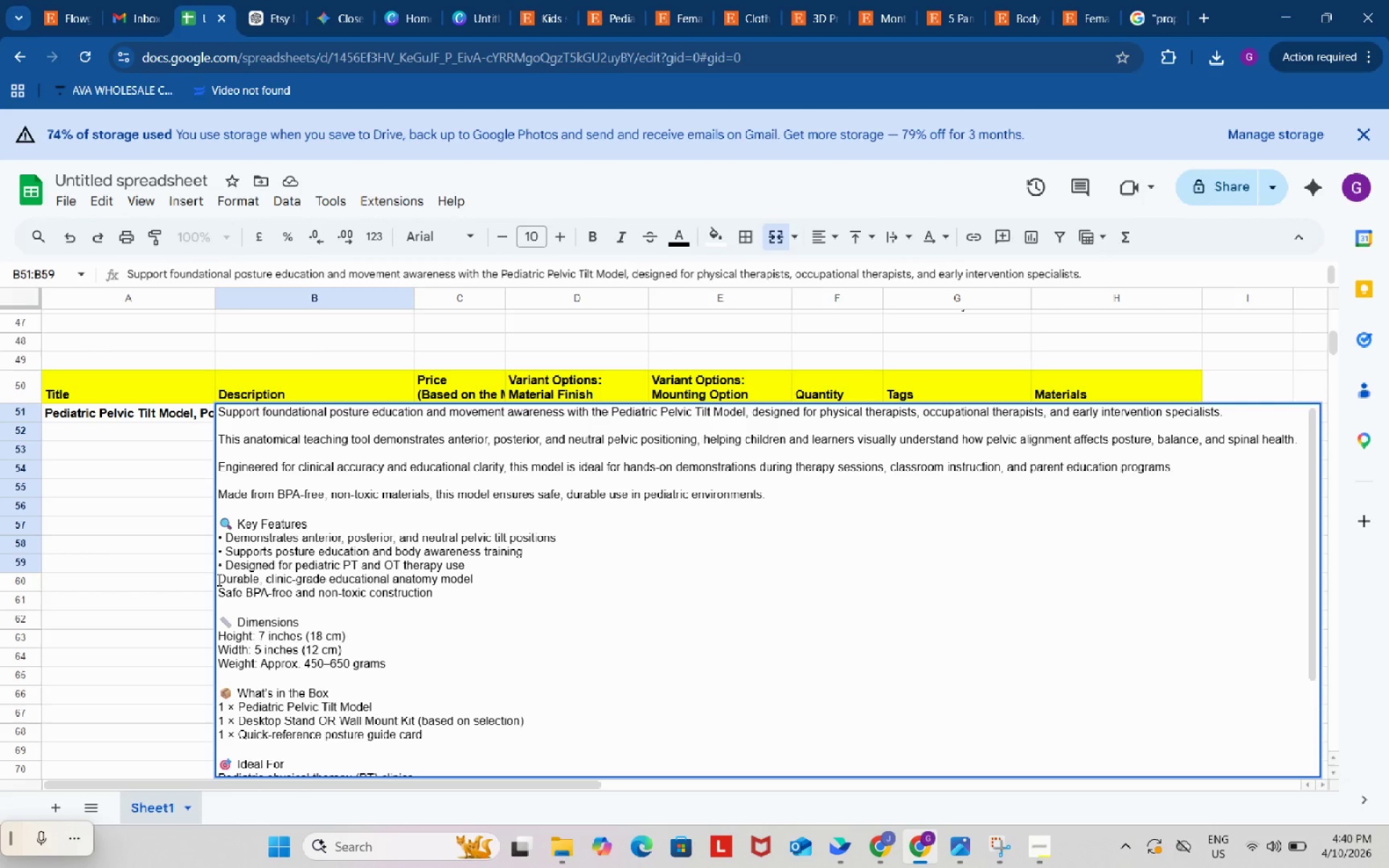 
left_click([218, 579])
 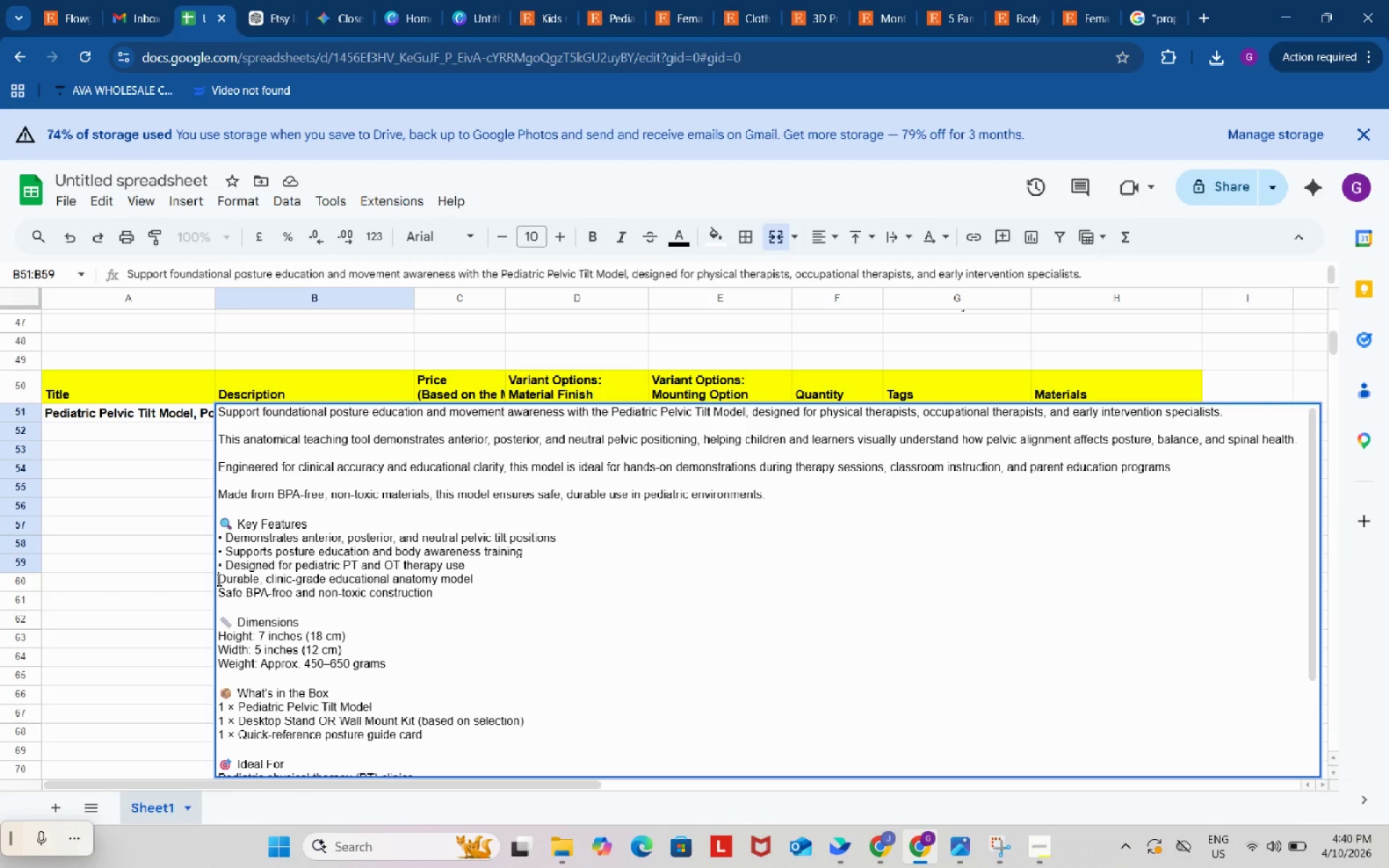 
key(Control+ControlLeft)
 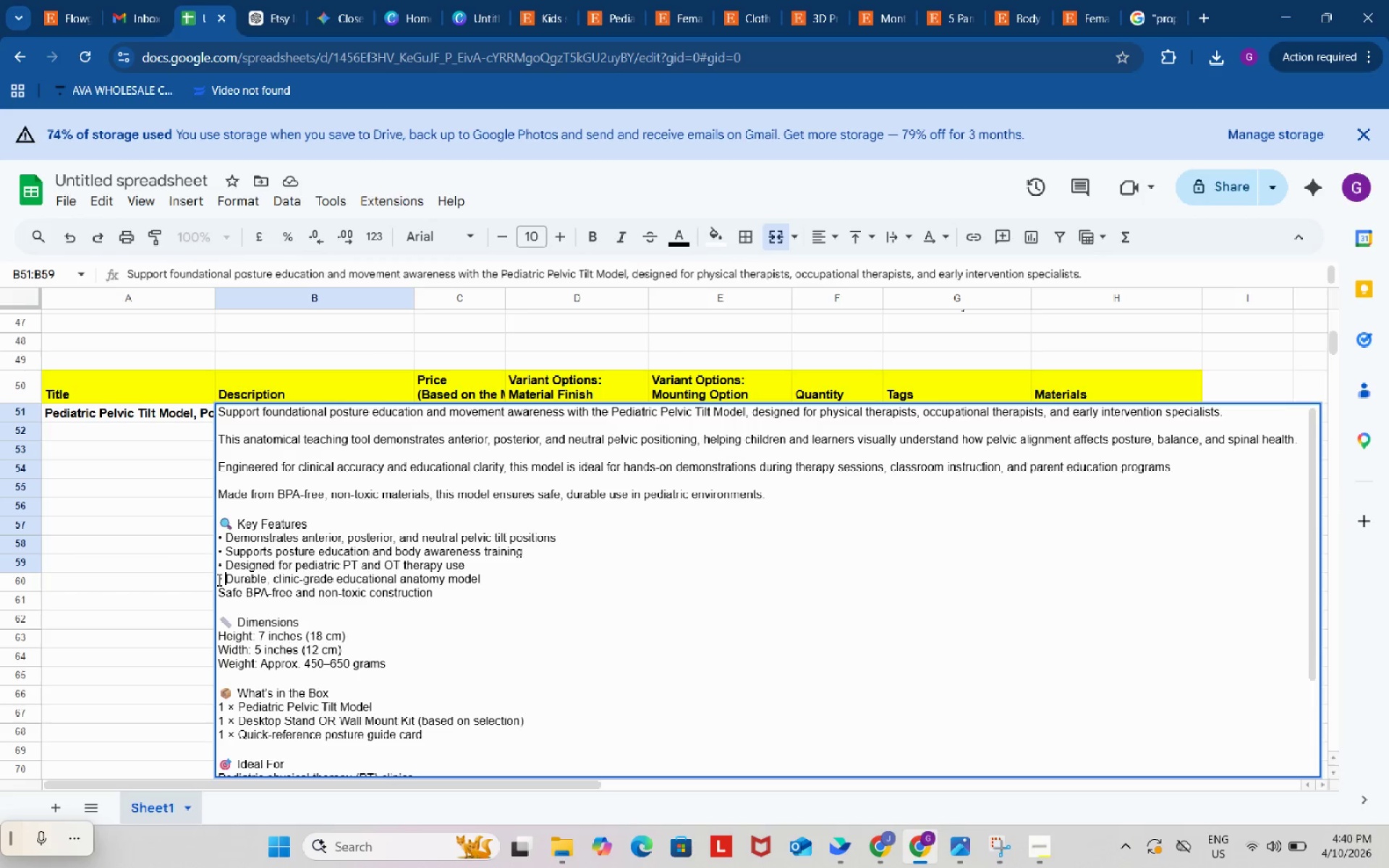 
key(Control+V)
 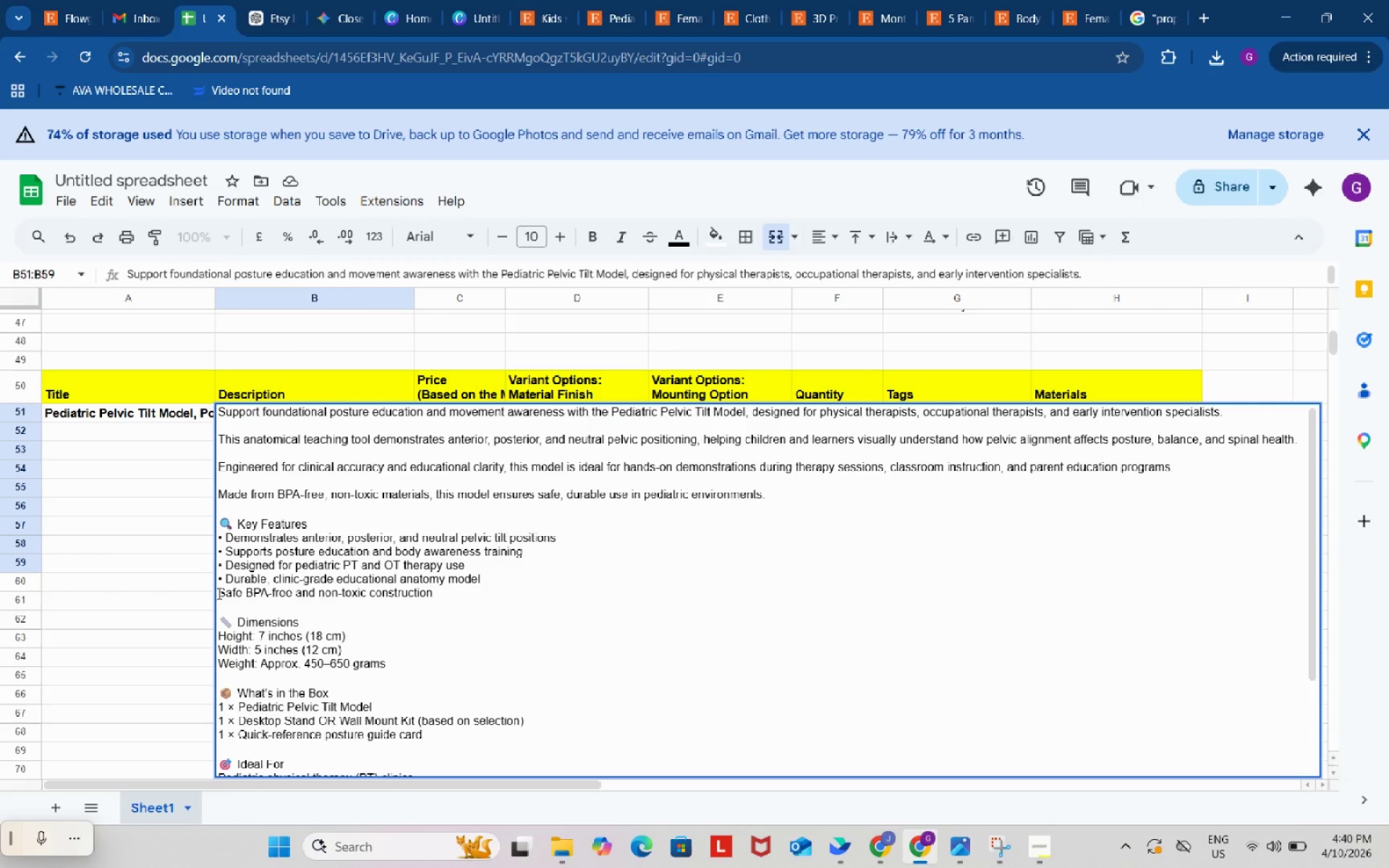 
left_click([218, 593])
 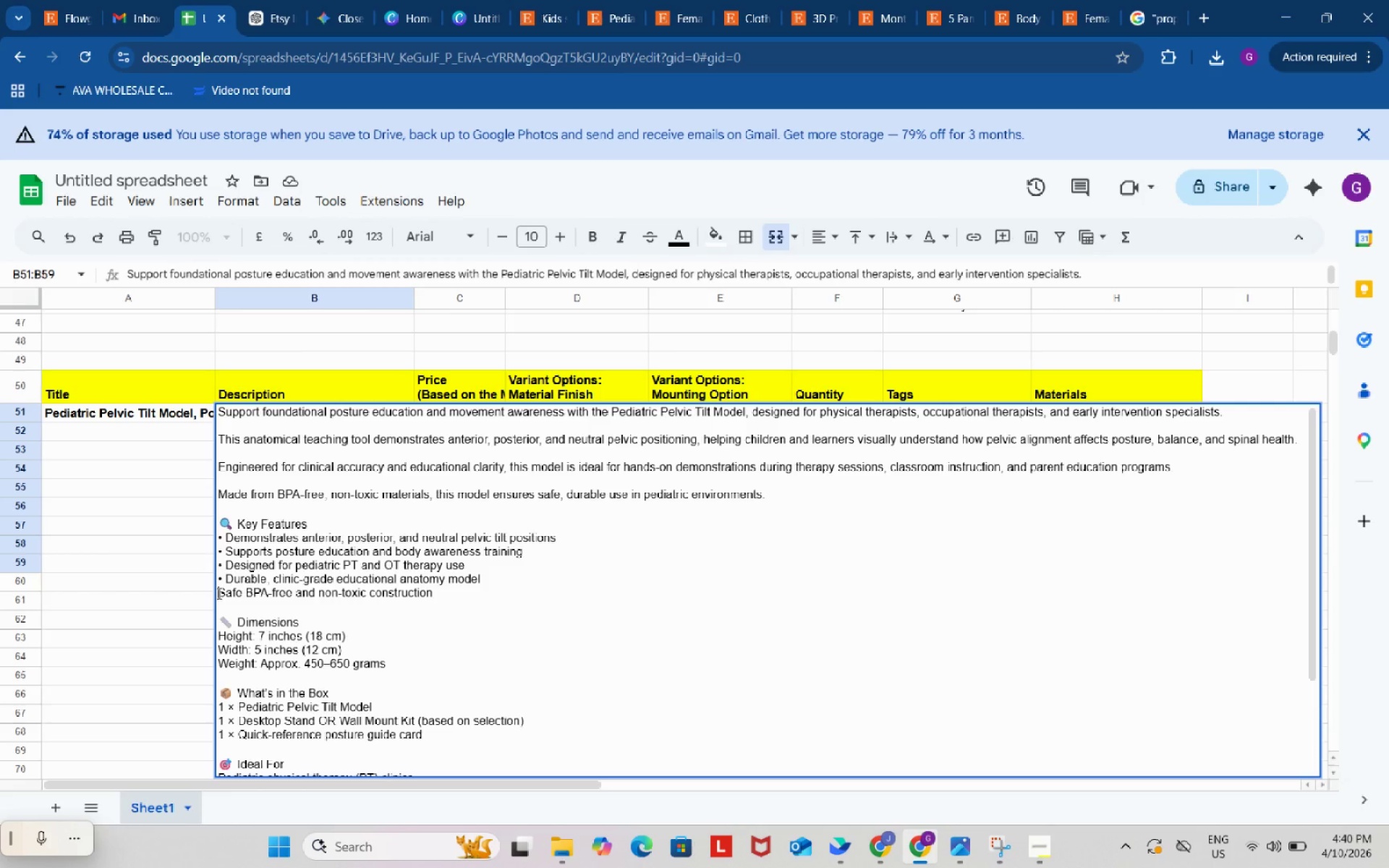 
key(Control+V)
 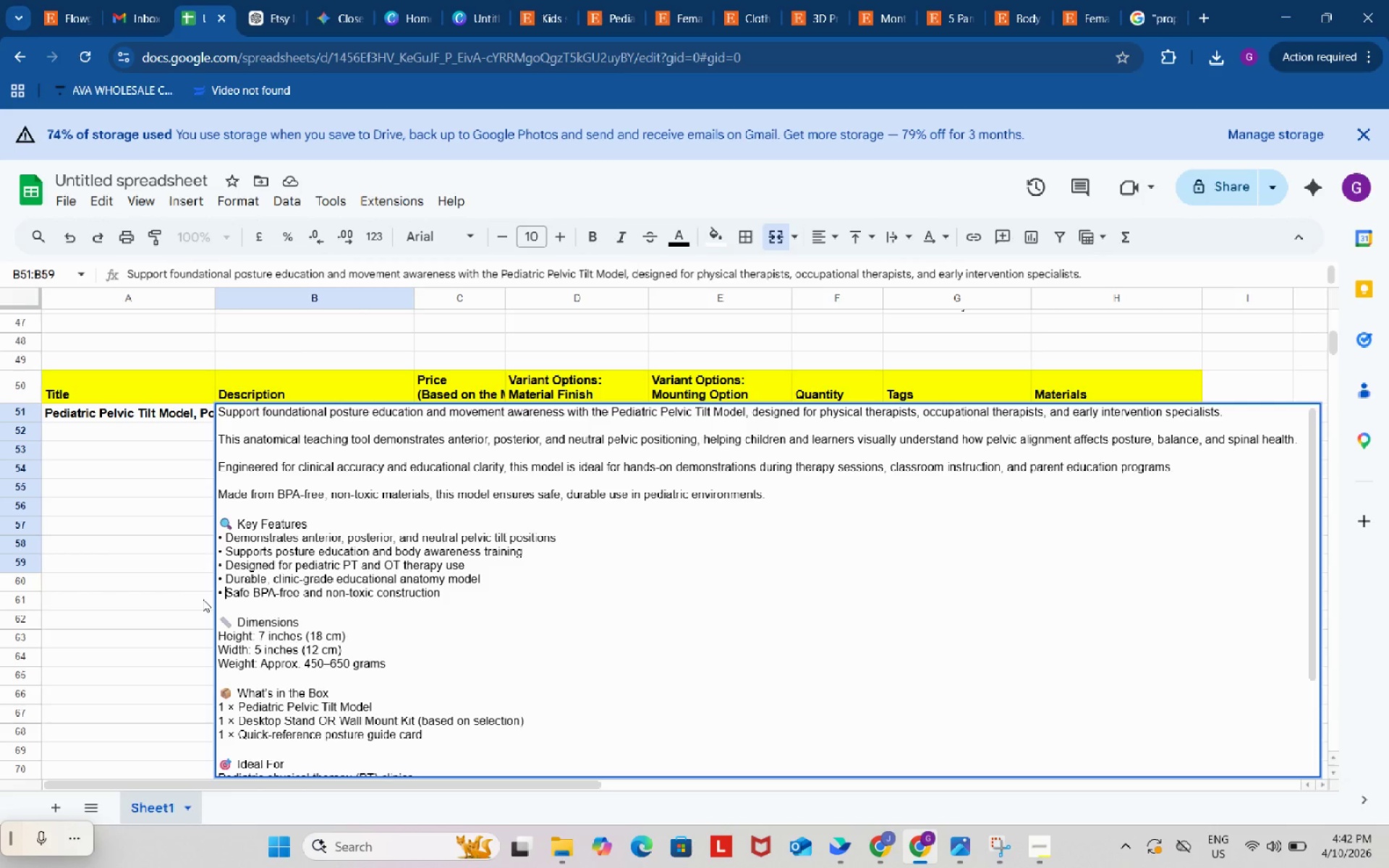 
wait(83.3)
 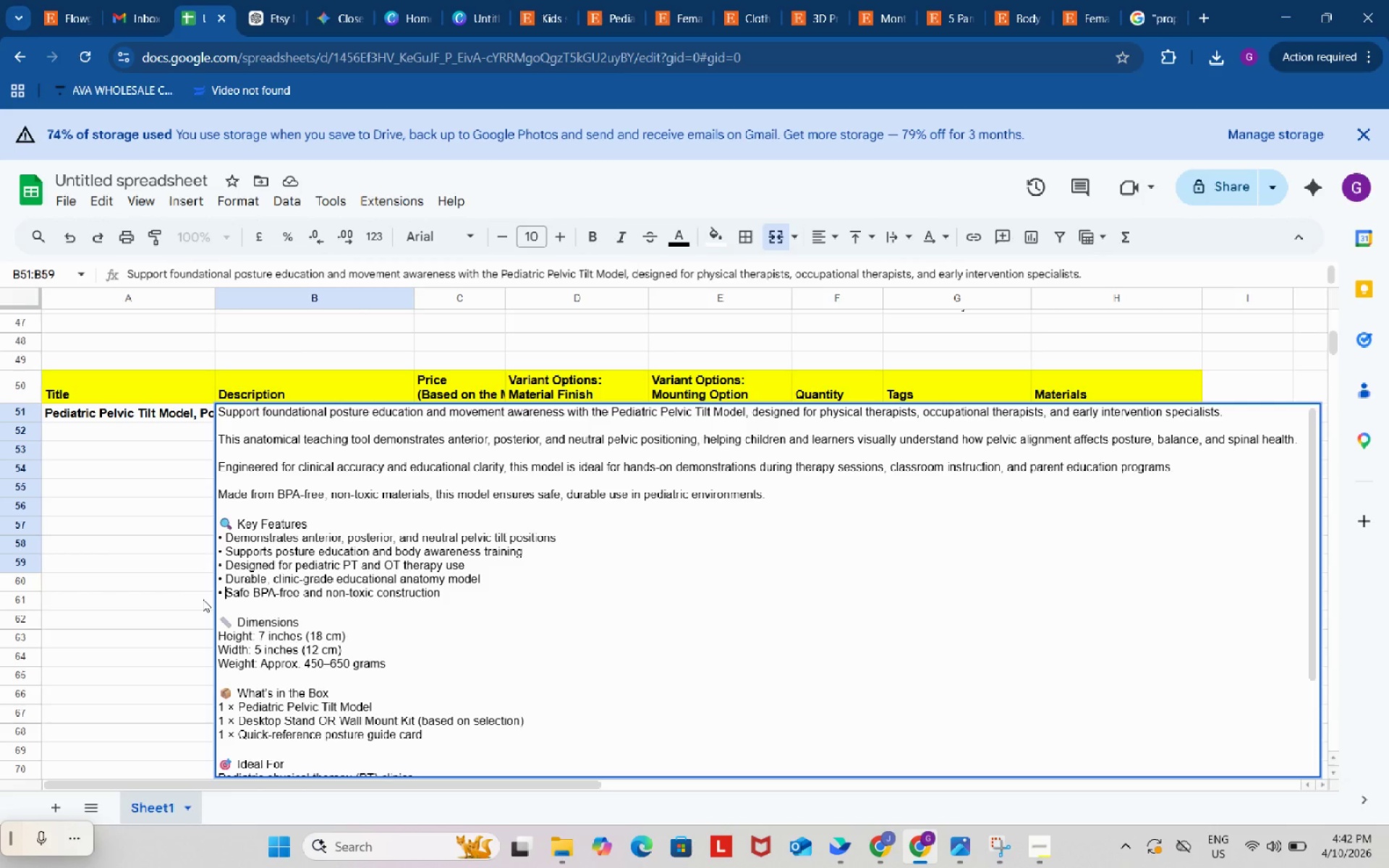 
left_click([224, 642])
 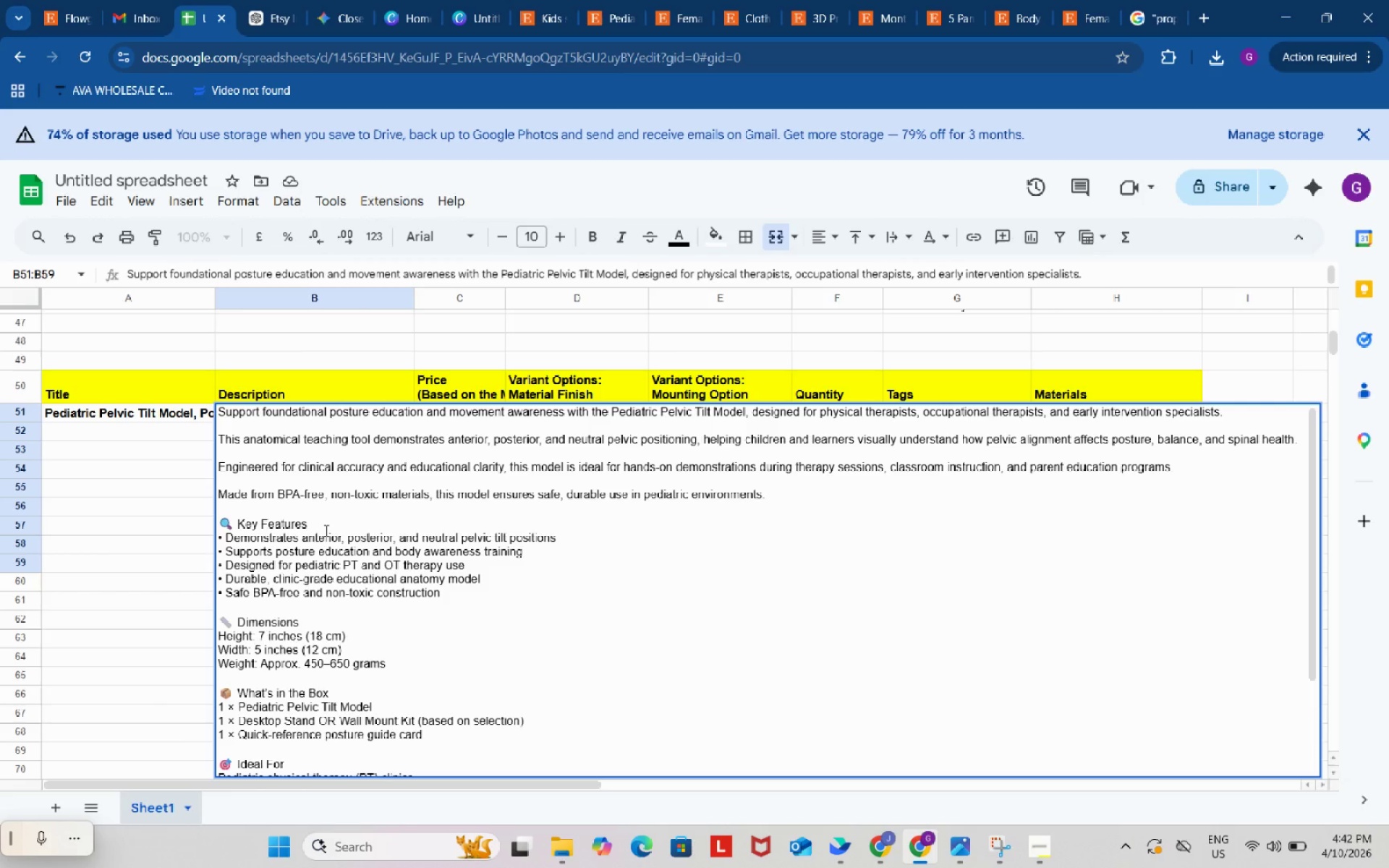 
left_click([325, 530])
 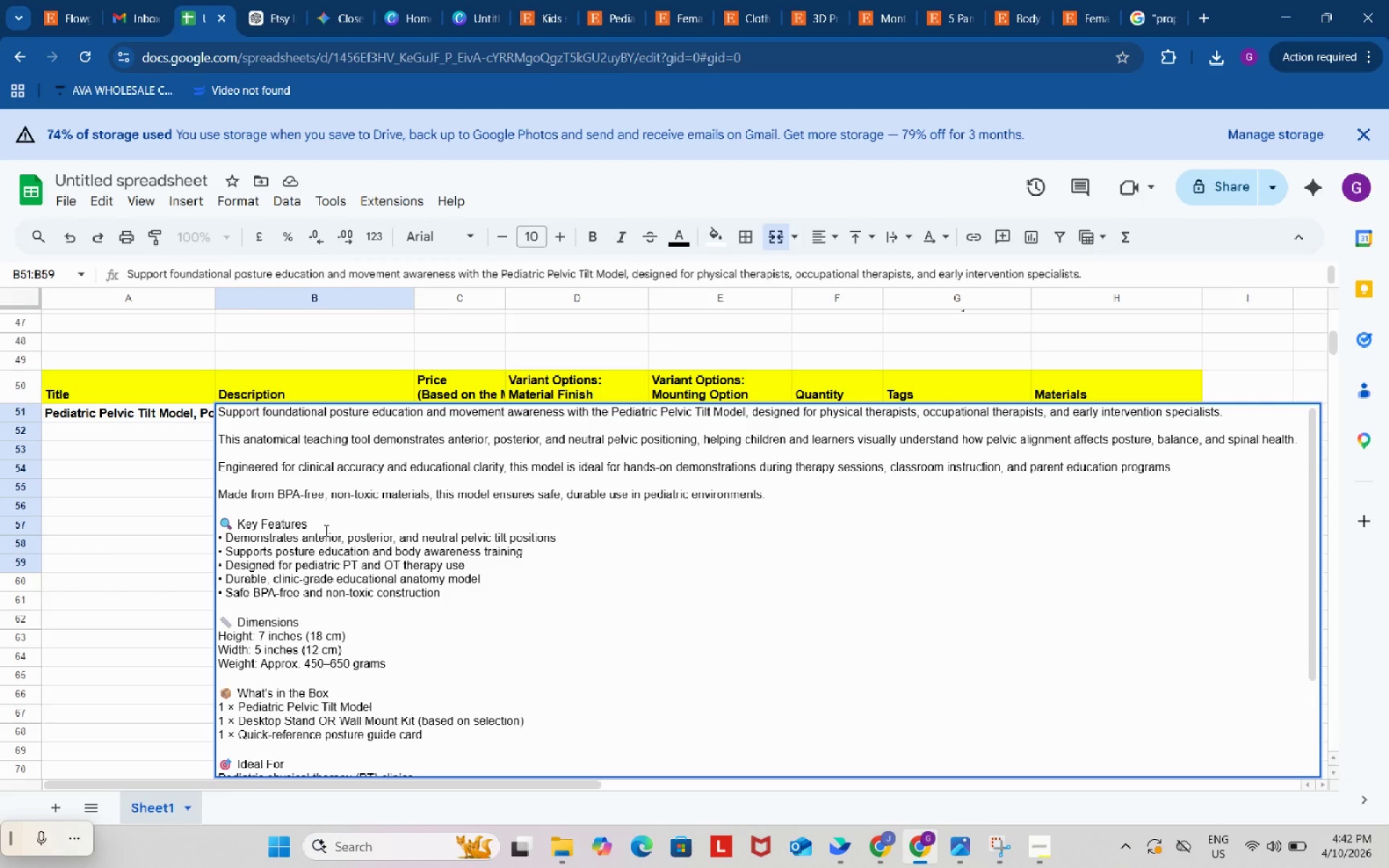 
key(Shift+ShiftRight)
 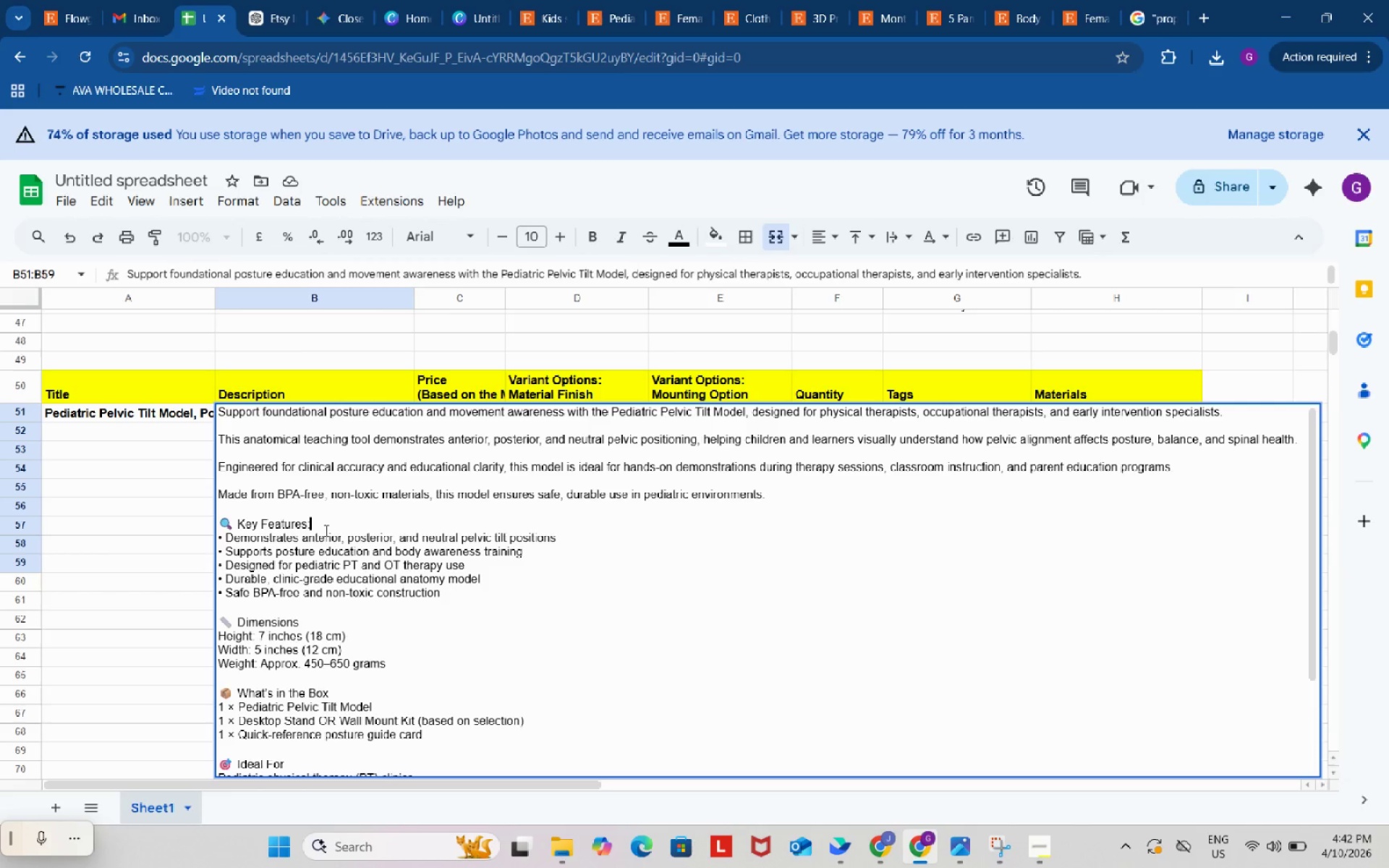 
key(Shift+Semicolon)
 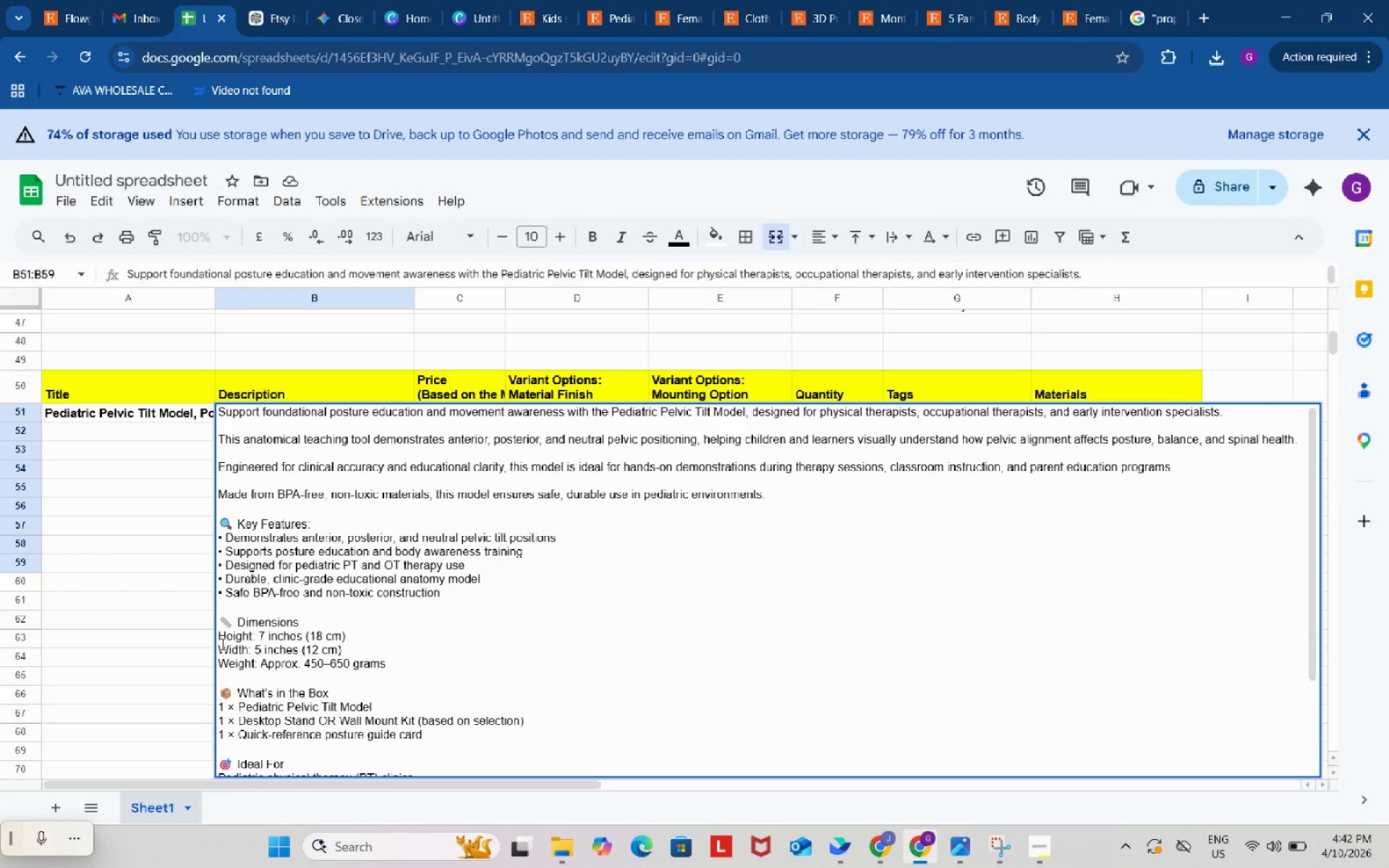 
wait(14.23)
 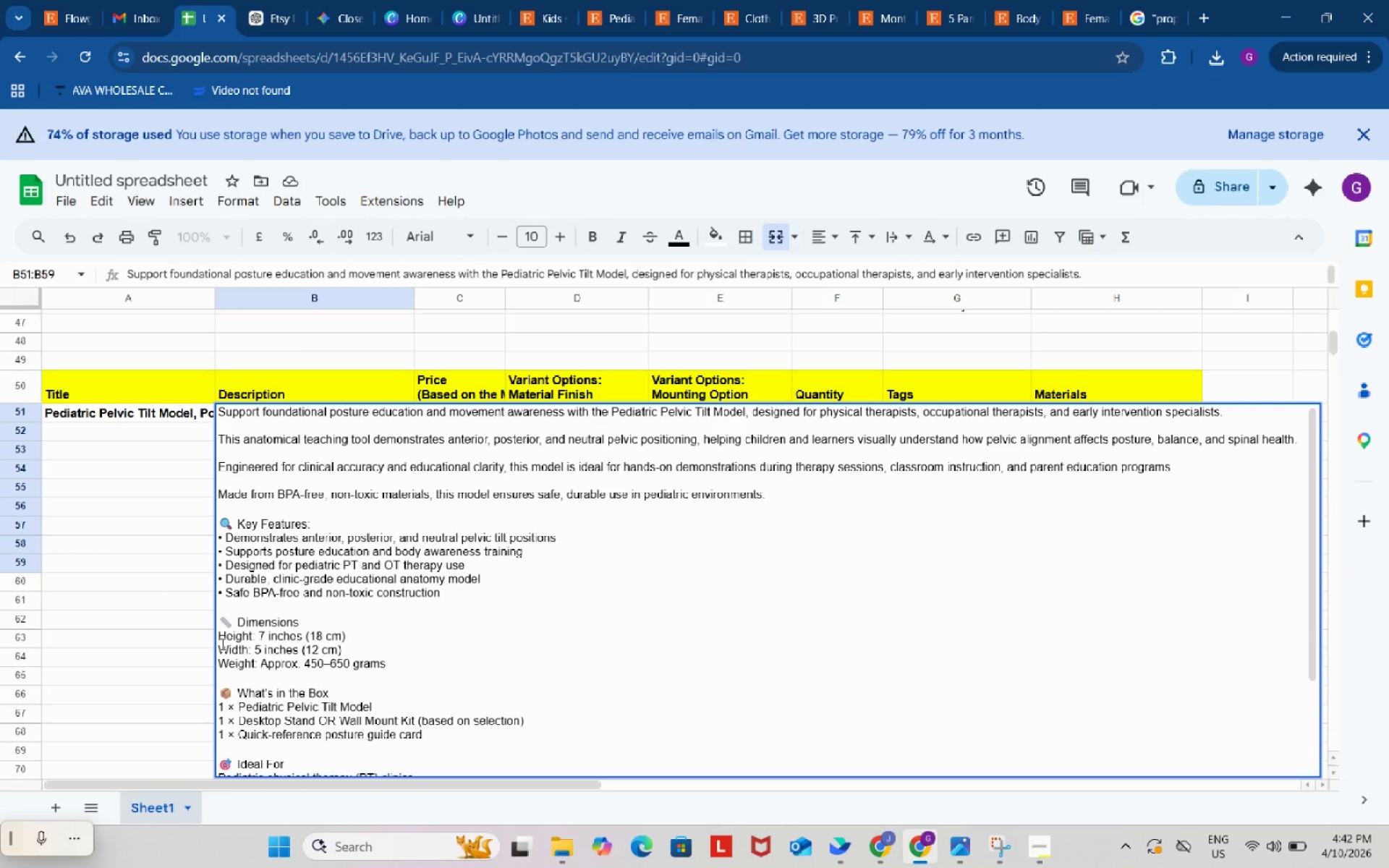 
left_click([217, 633])
 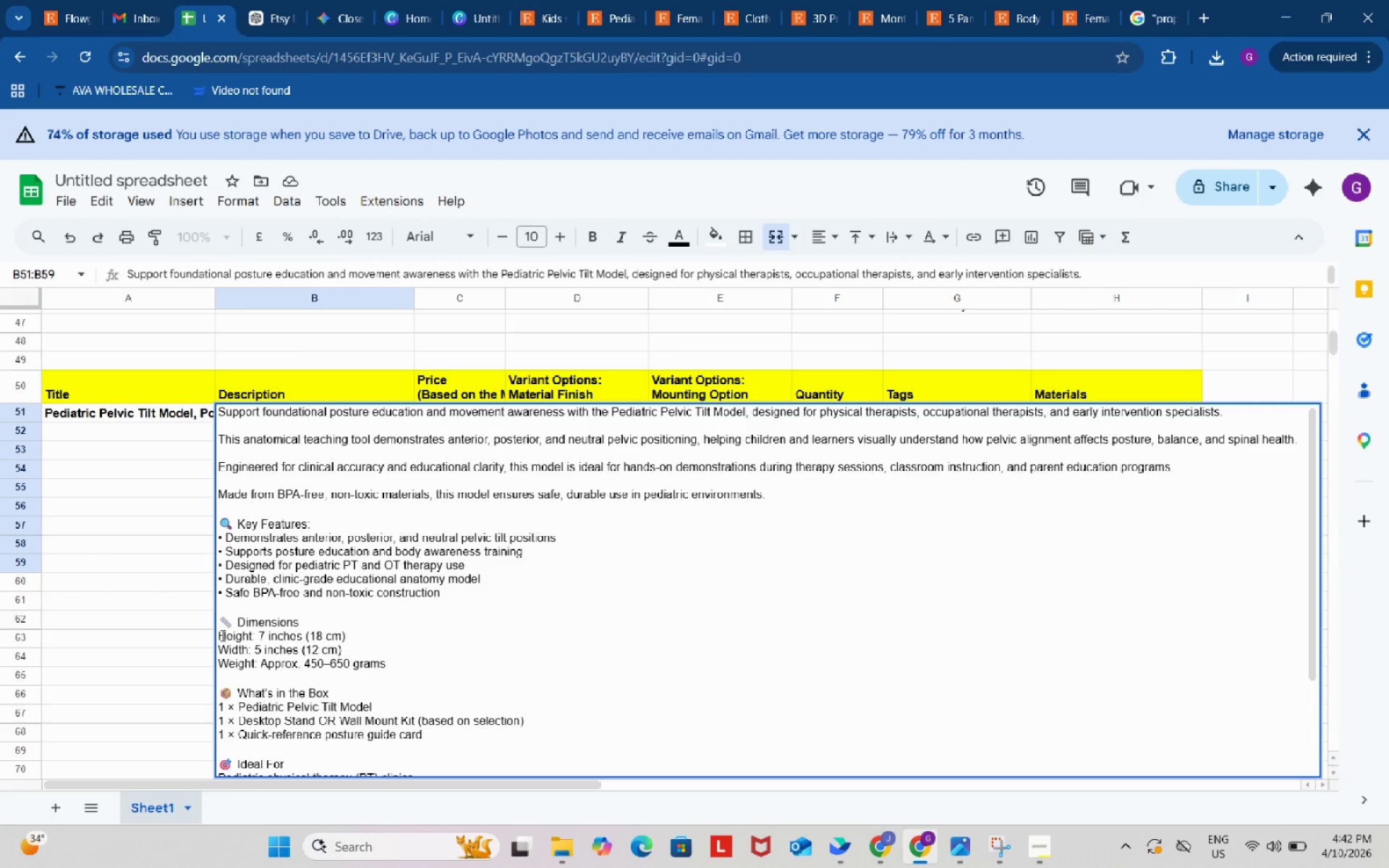 
left_click([221, 635])
 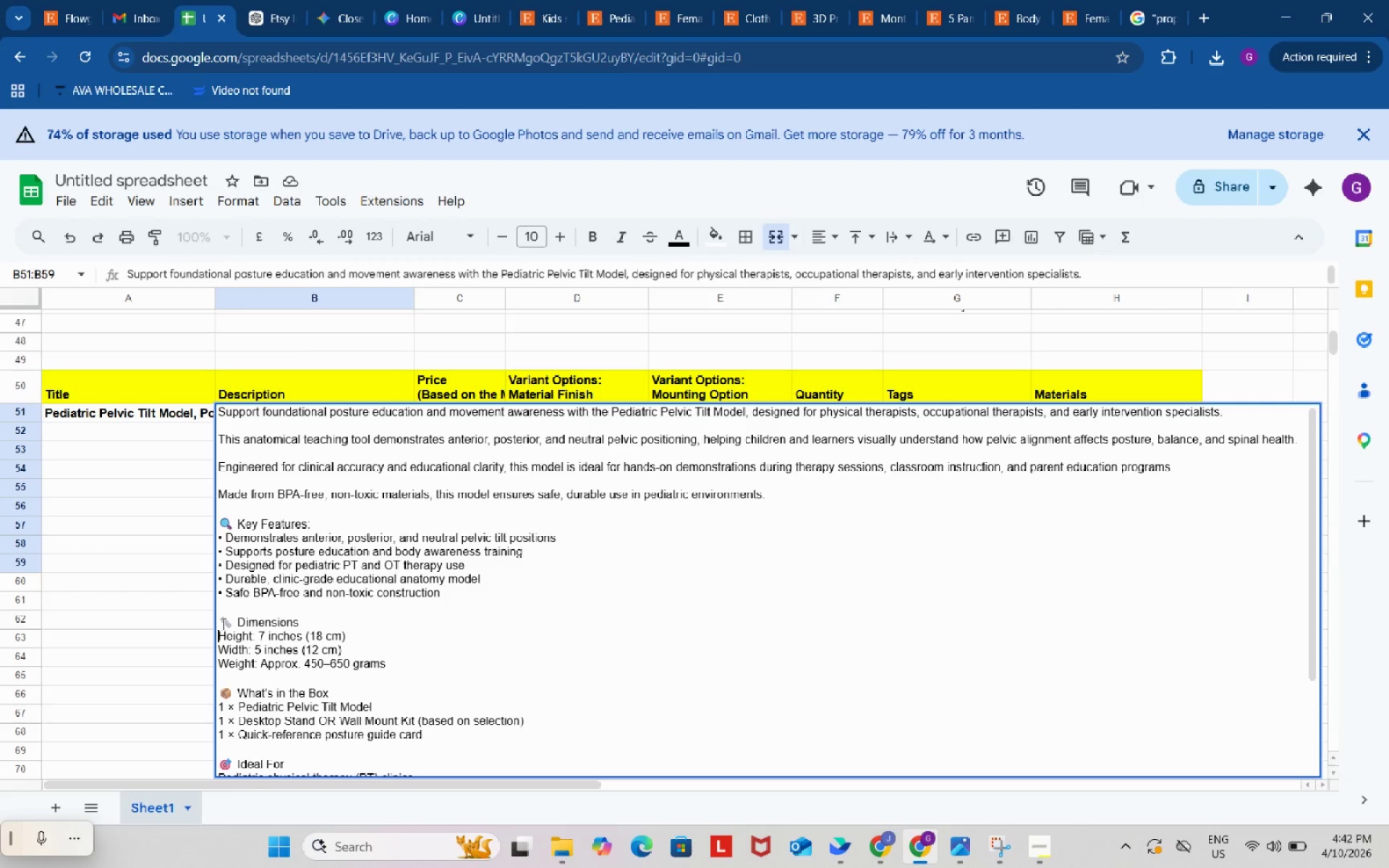 
wait(14.55)
 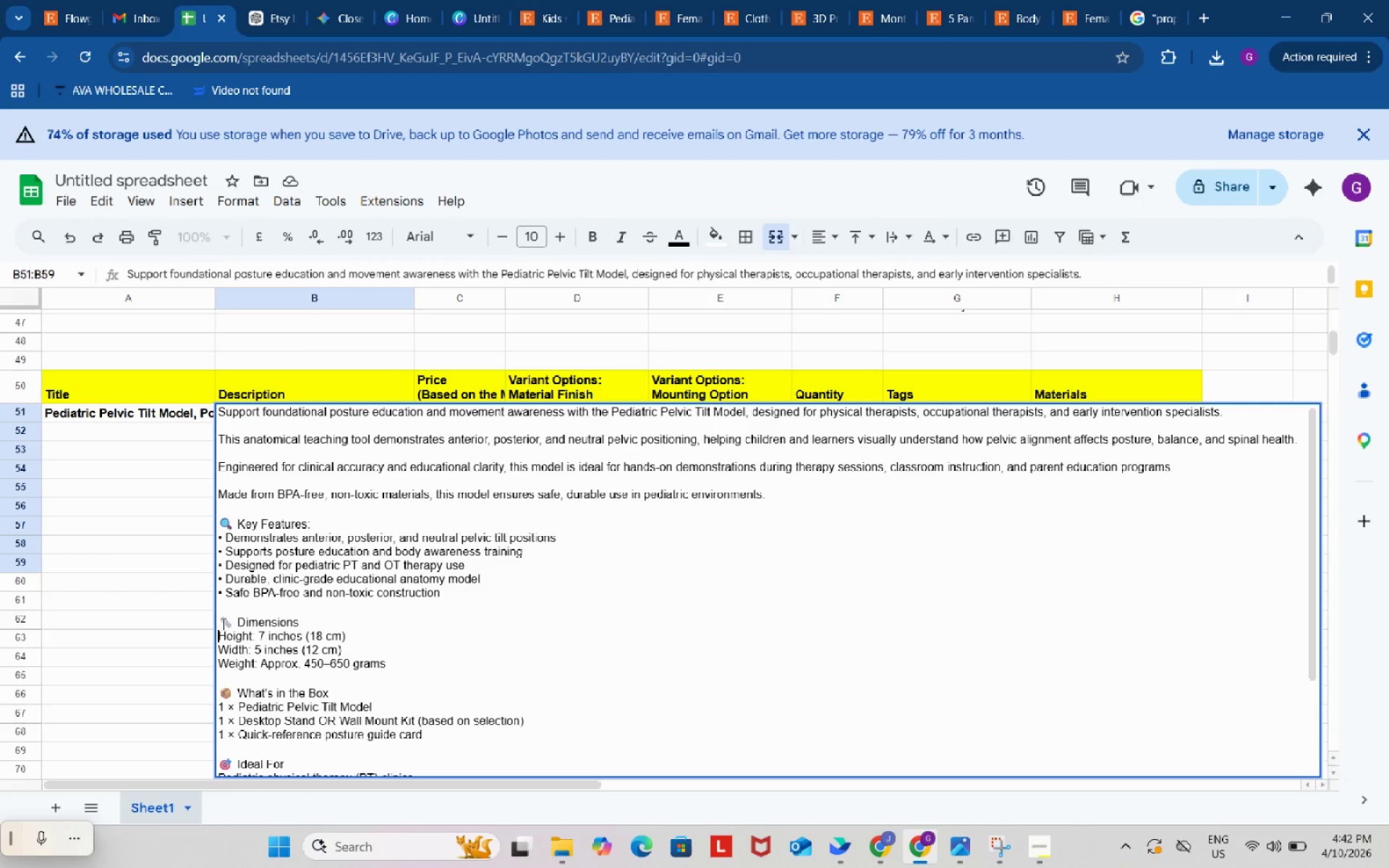 
key(Control+ControlLeft)
 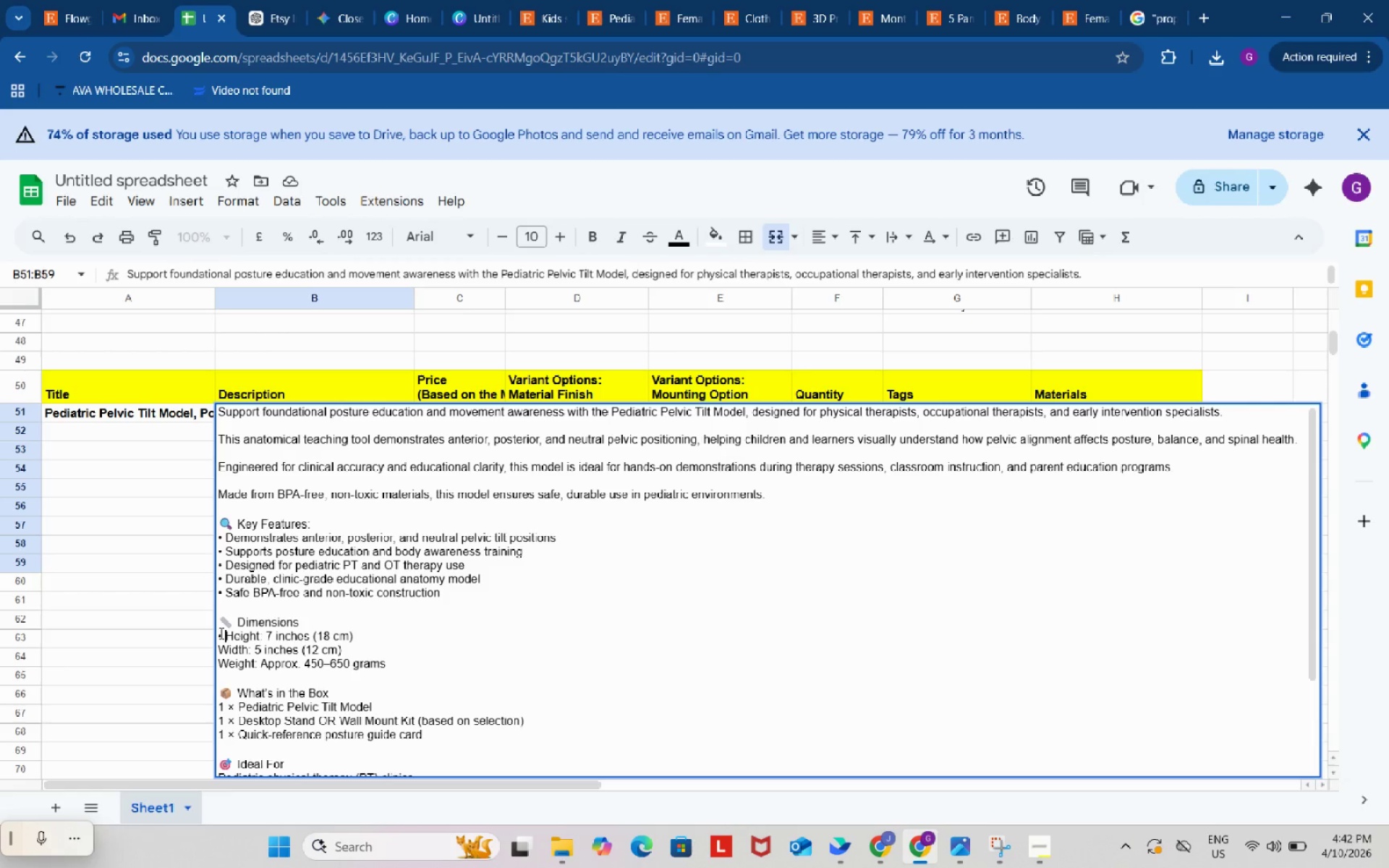 
key(Control+V)
 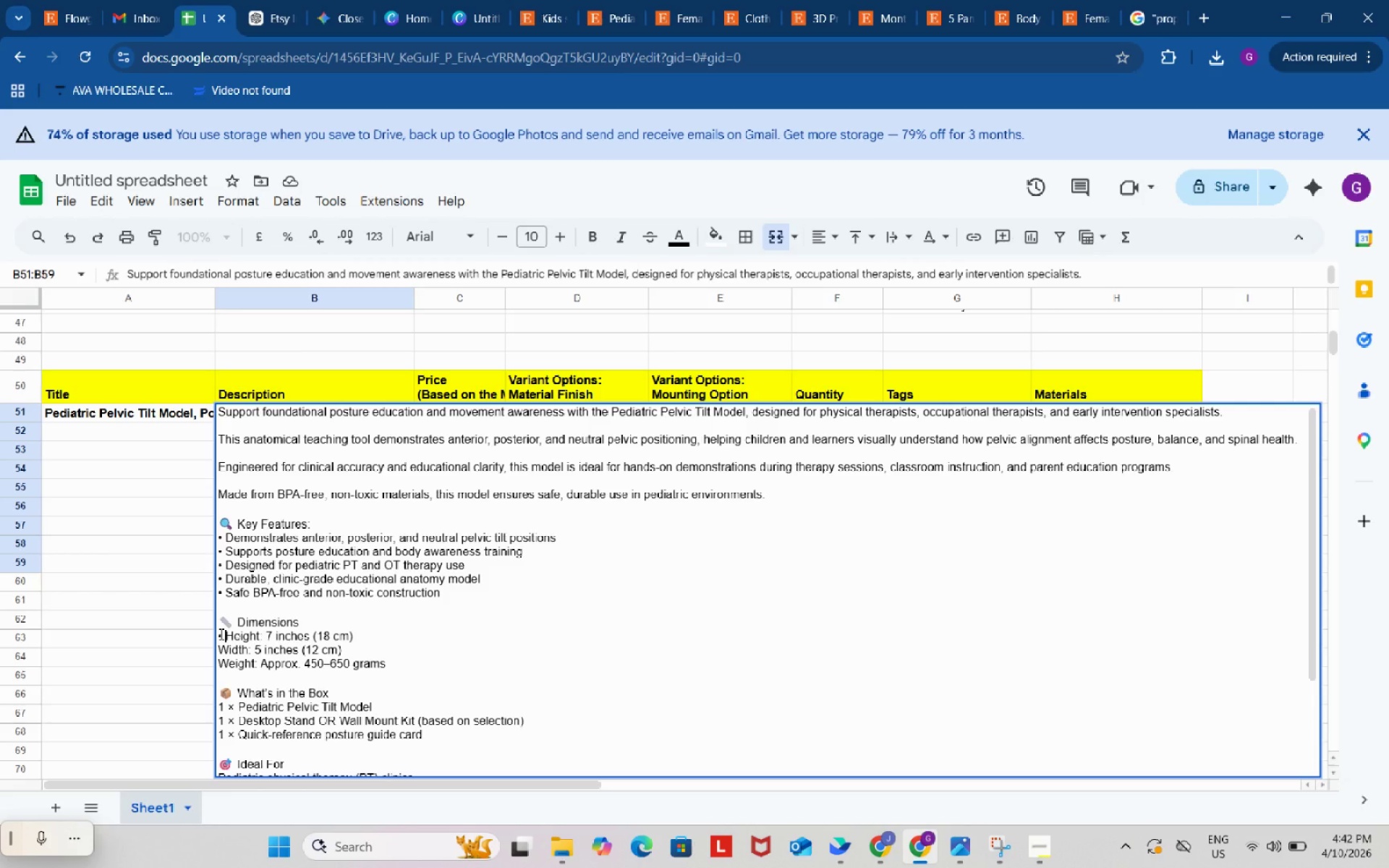 
wait(8.34)
 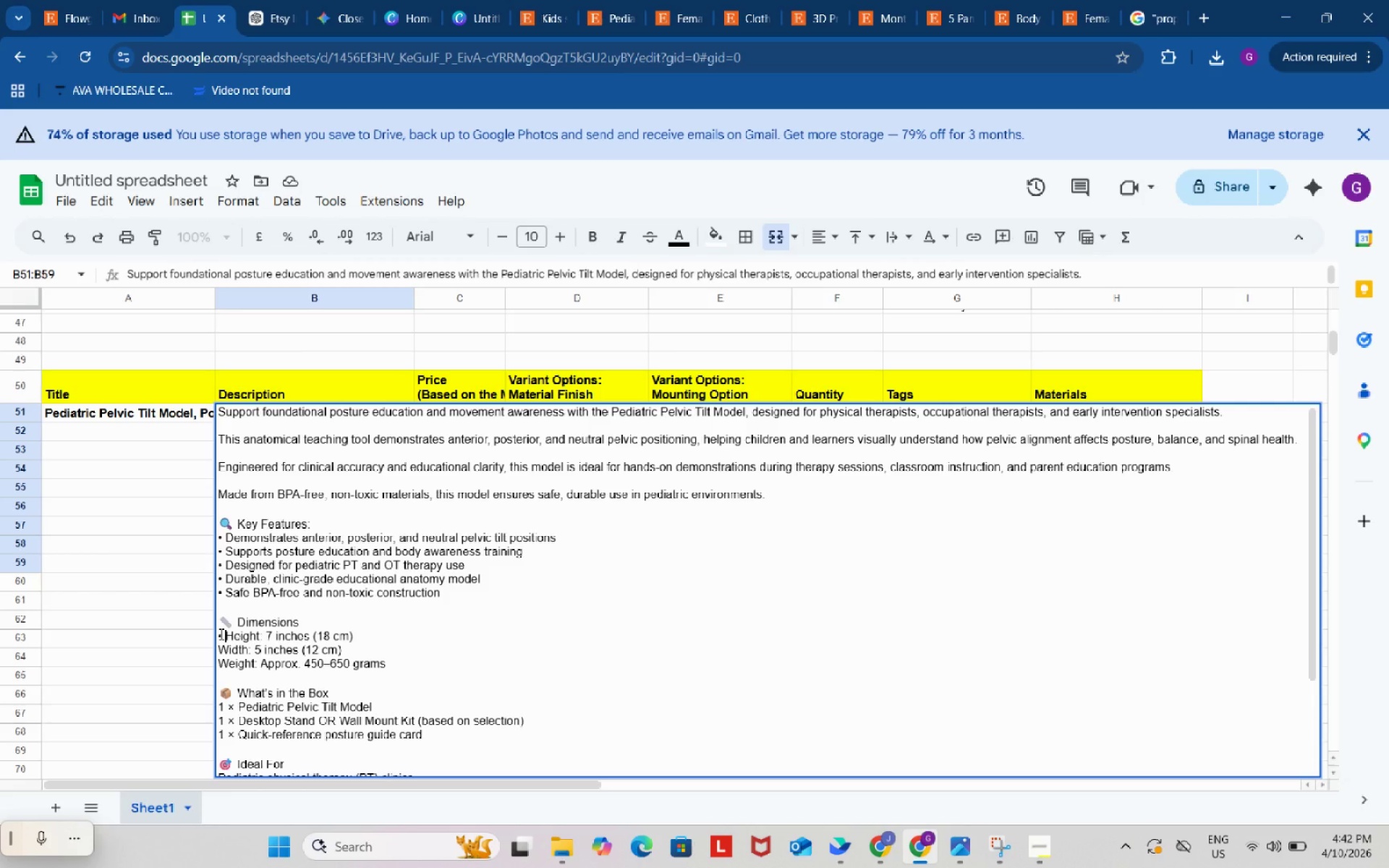 
left_click([218, 647])
 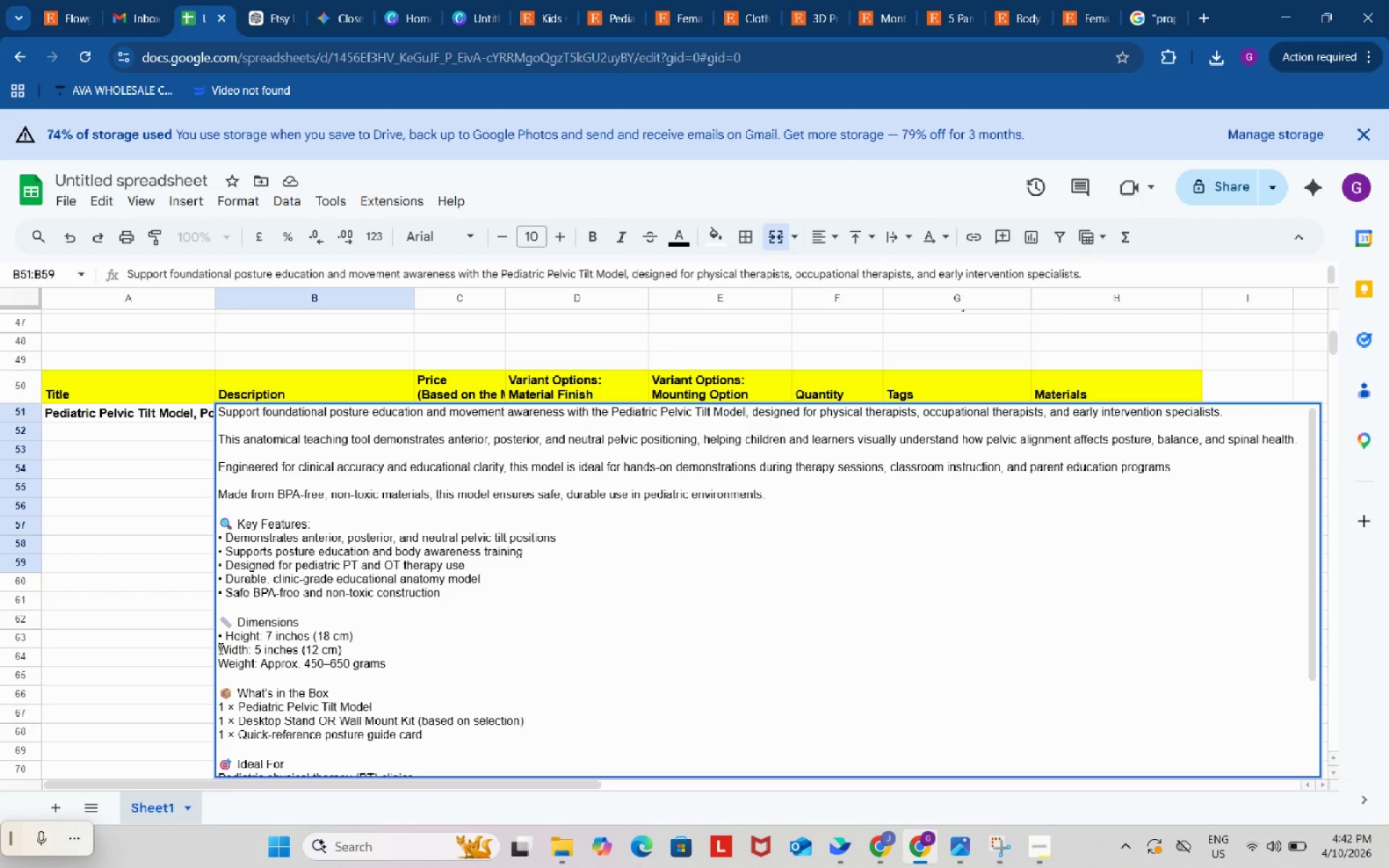 
key(Control+ControlLeft)
 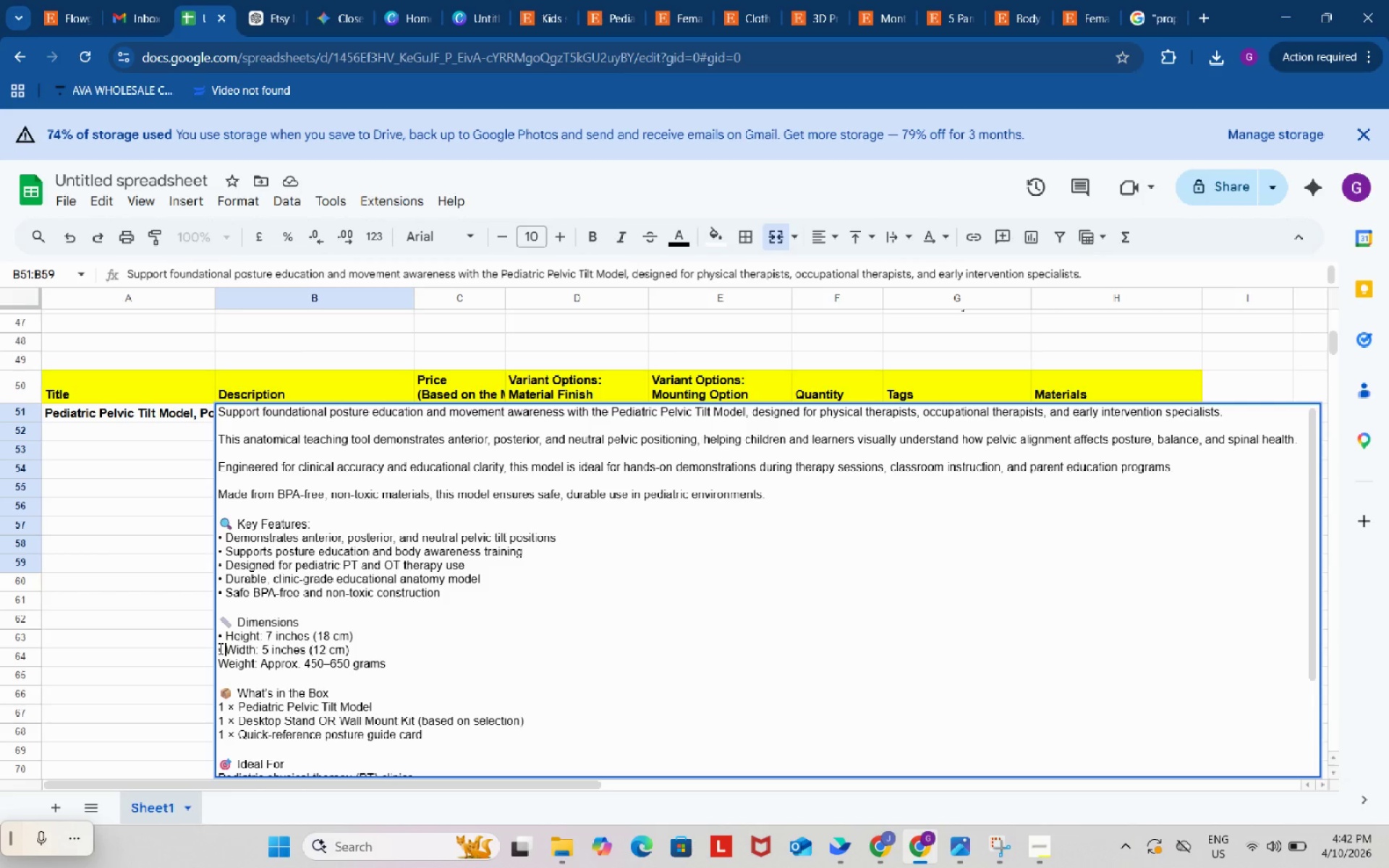 
key(Control+V)
 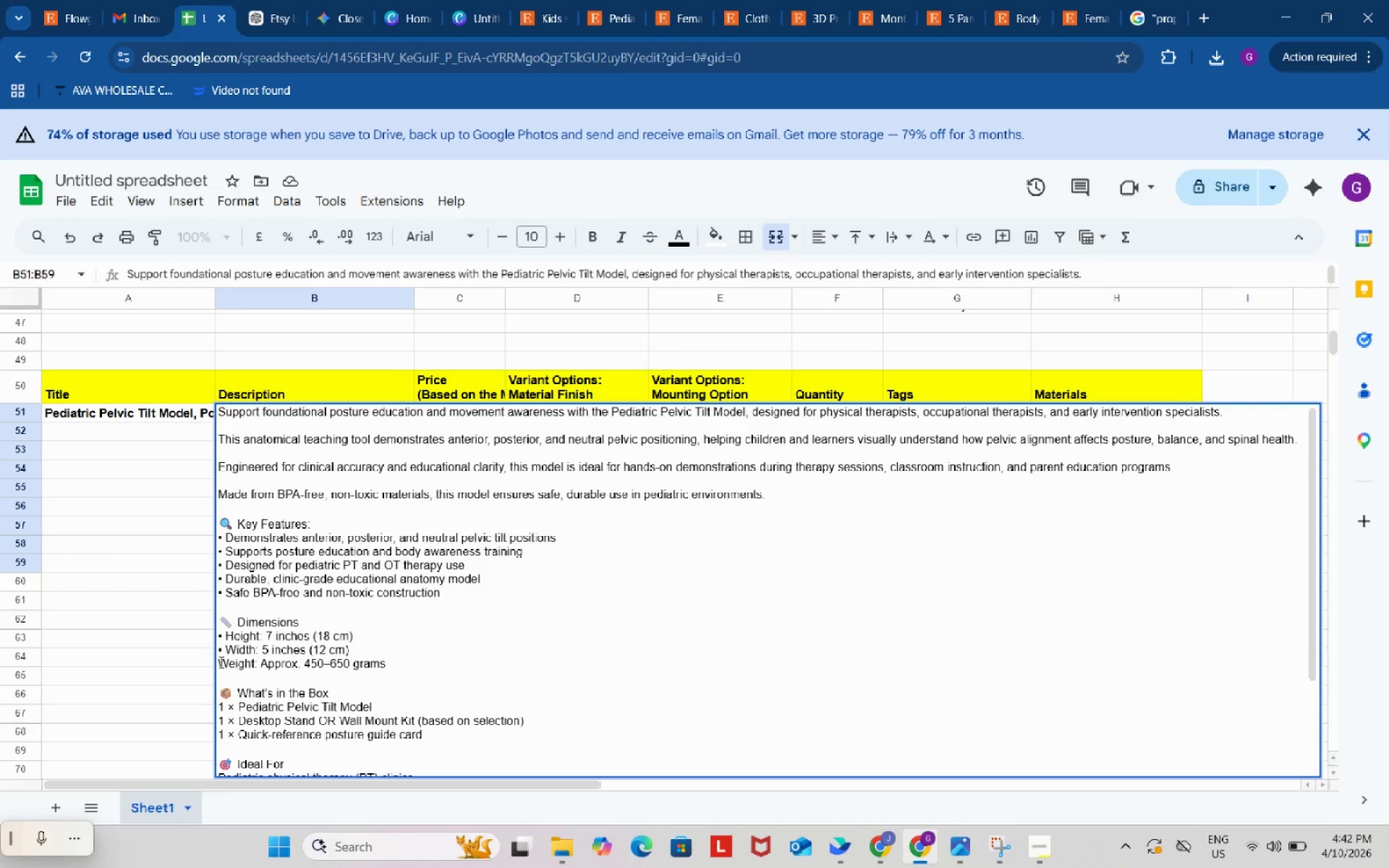 
left_click([220, 662])
 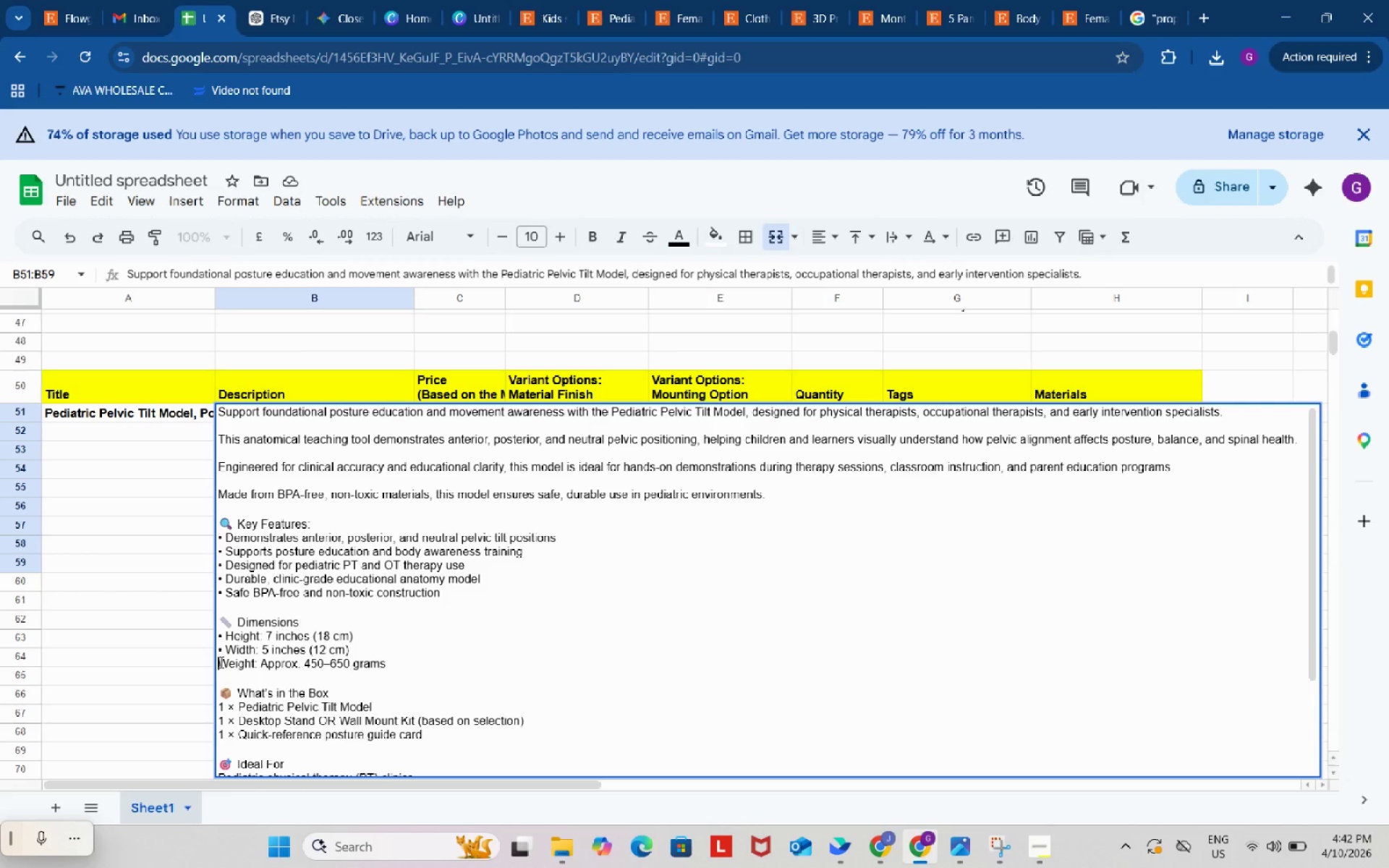 
key(Control+V)
 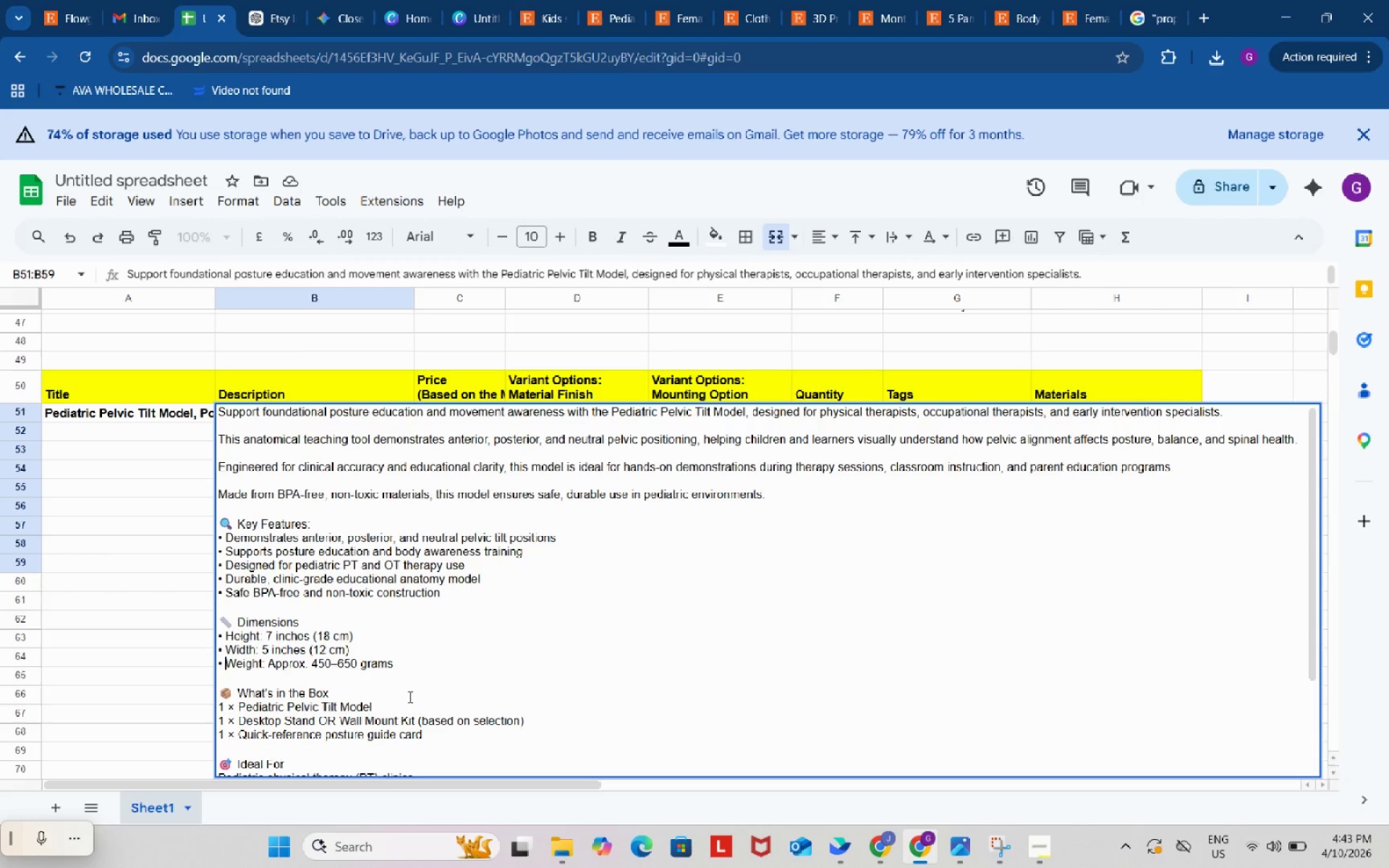 
wait(30.77)
 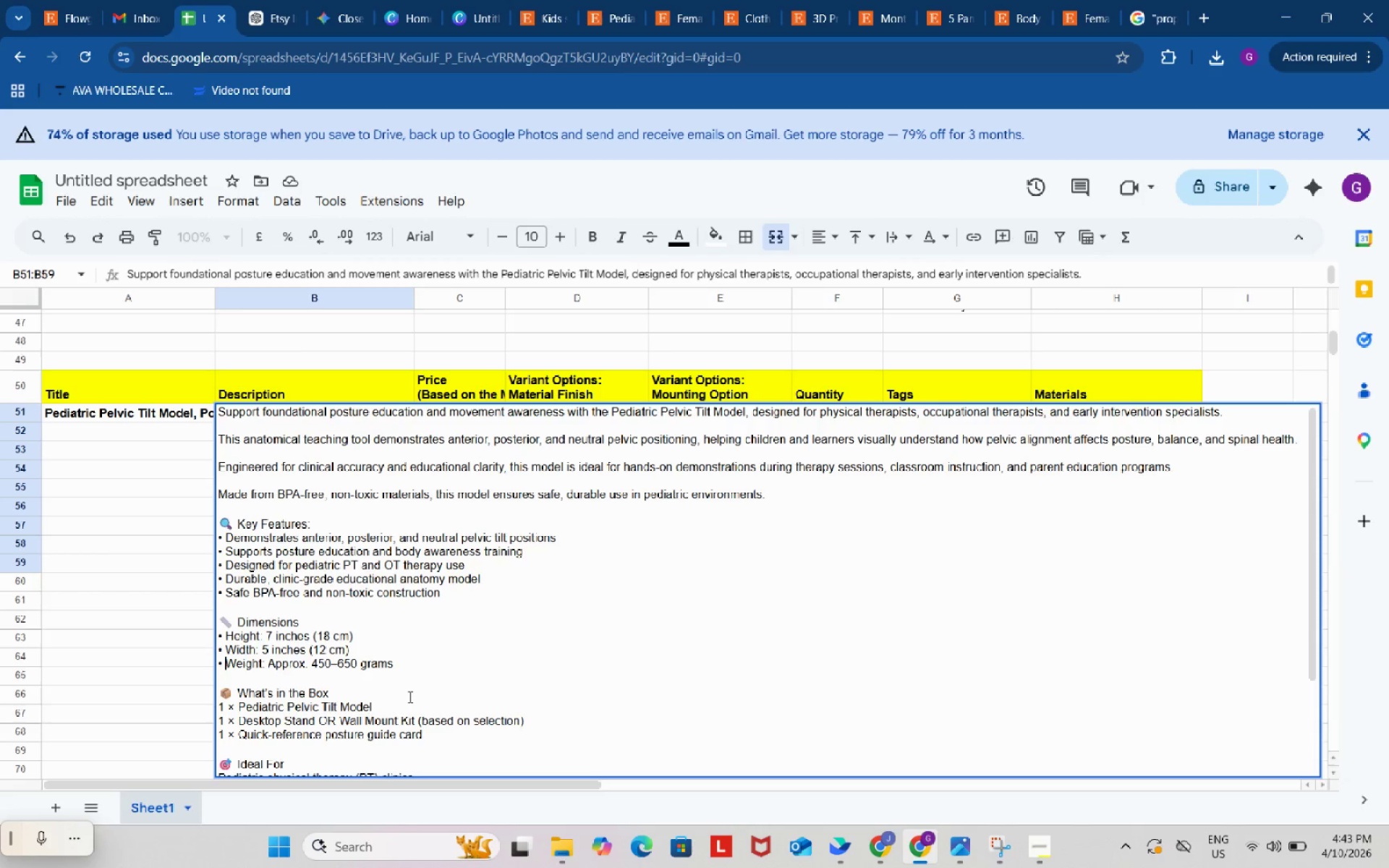 
left_click([221, 706])
 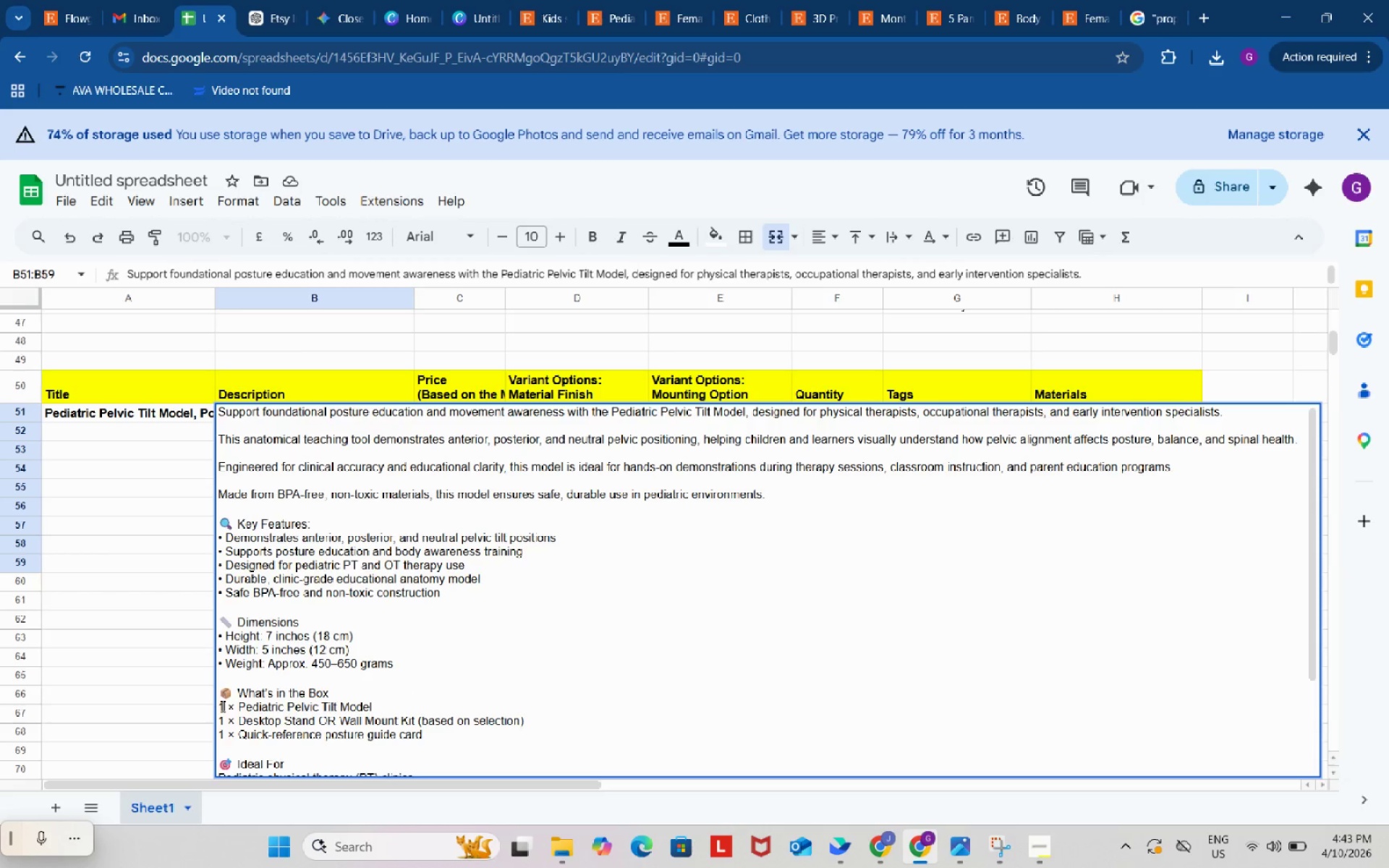 
key(ArrowLeft)
 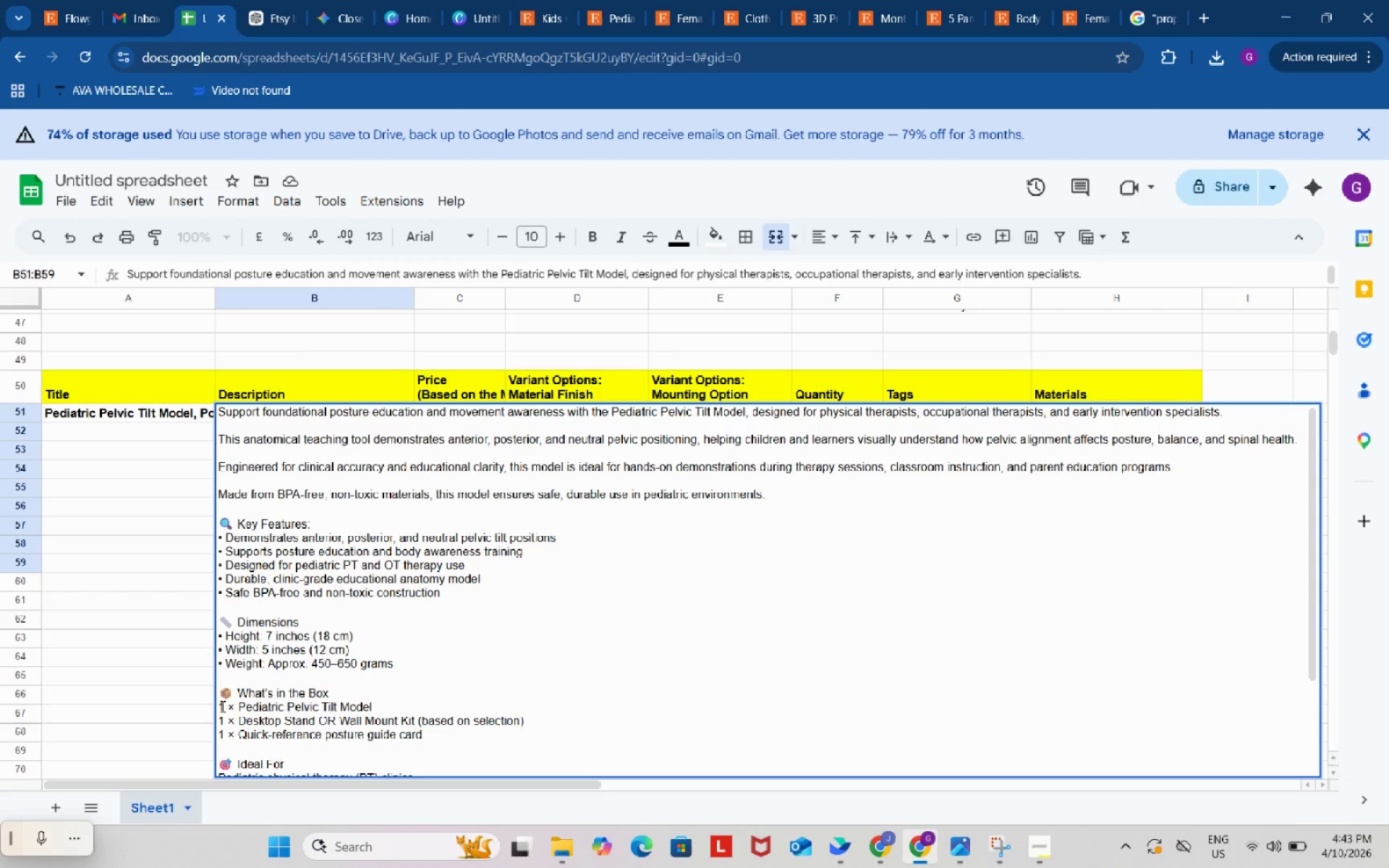 
key(Control+ControlLeft)
 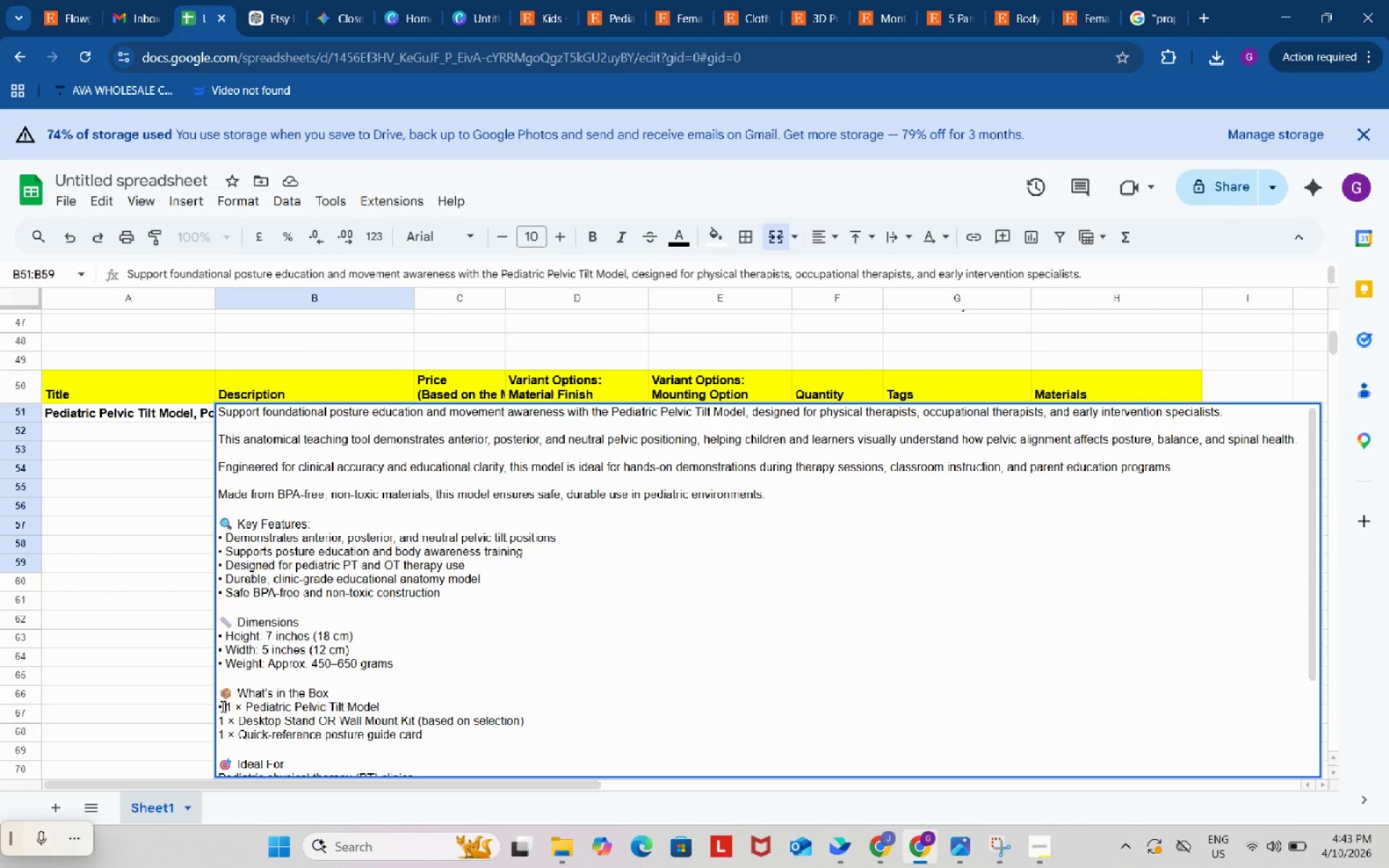 
key(Control+V)
 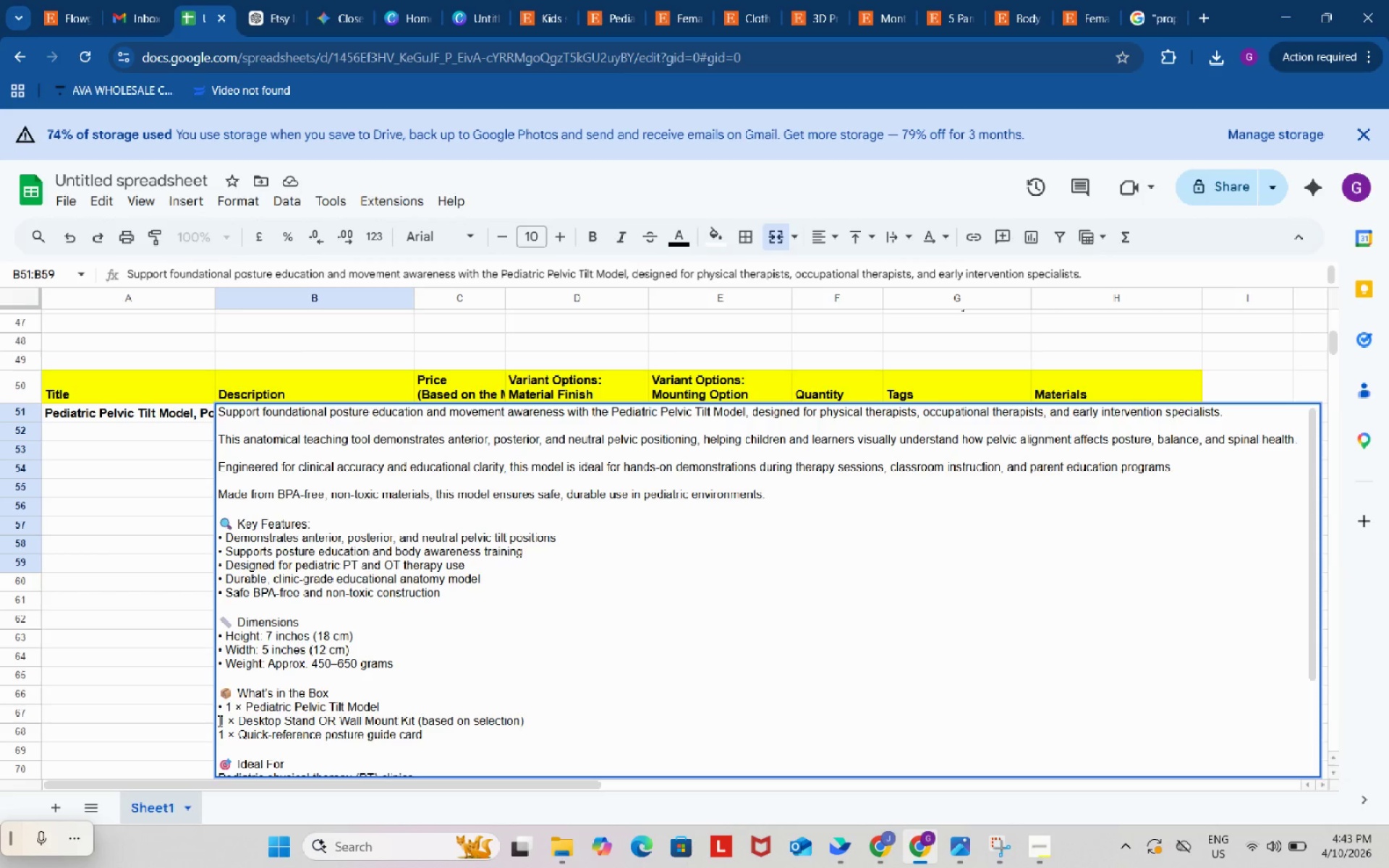 
left_click([218, 720])
 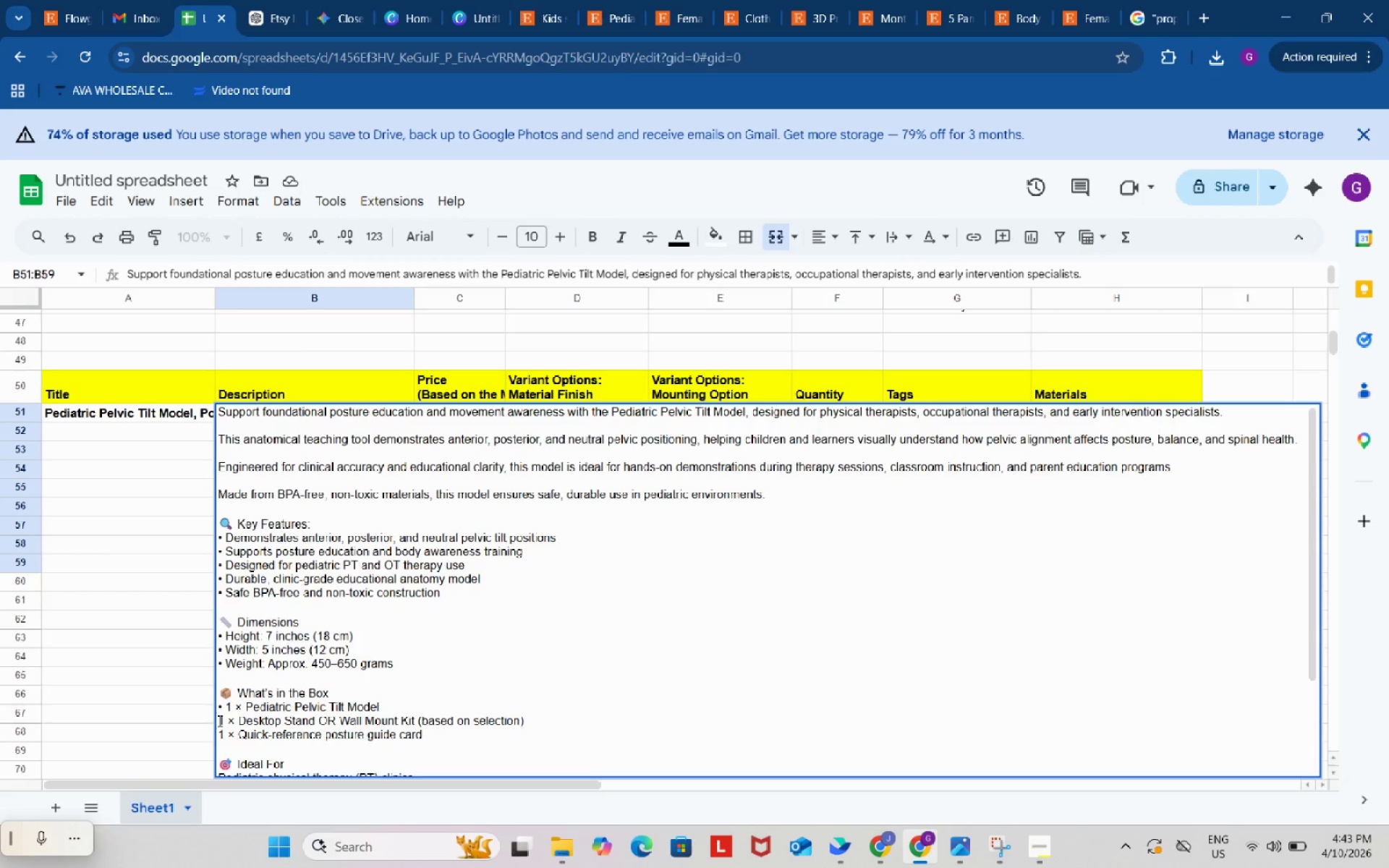 
key(Control+ControlLeft)
 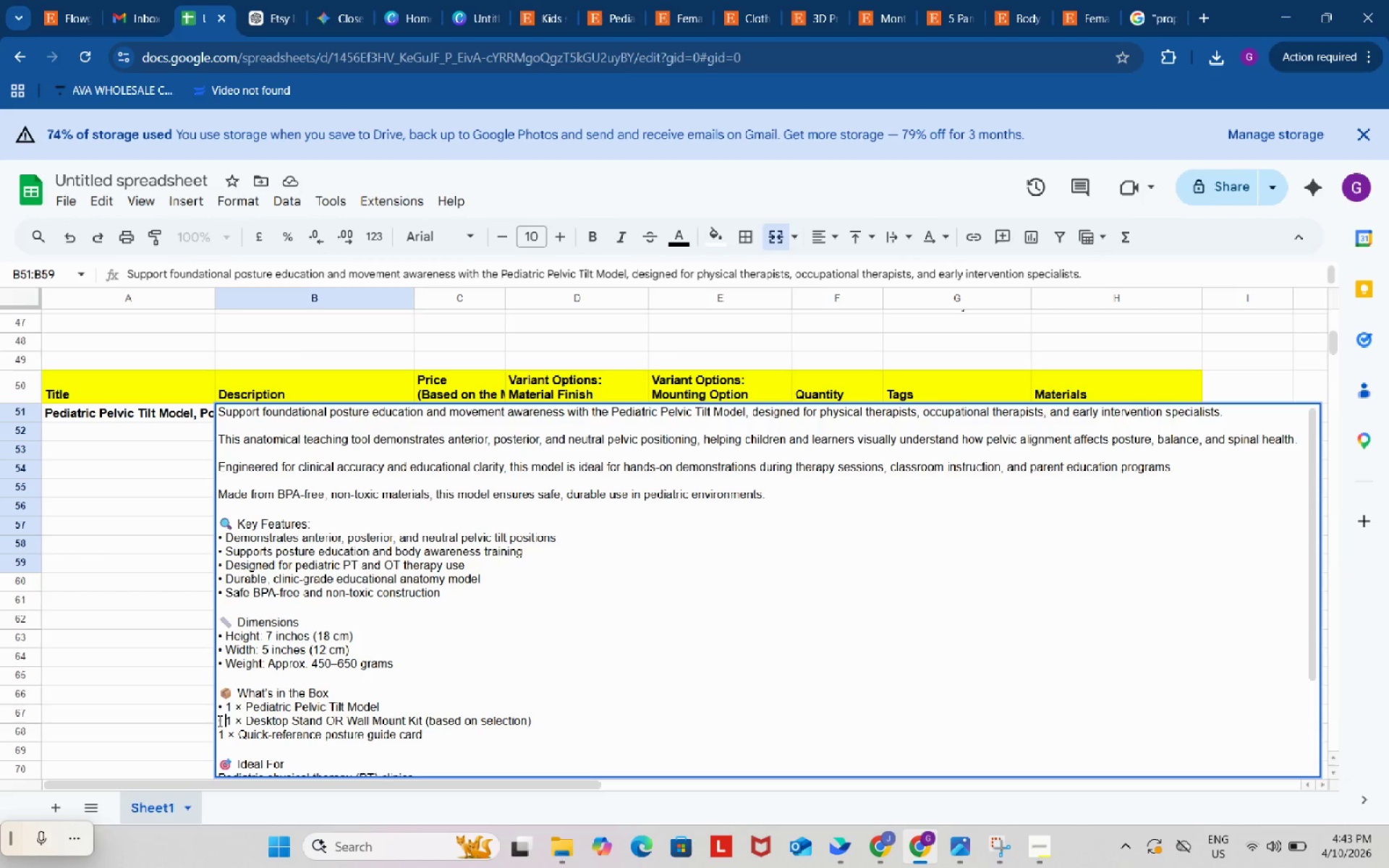 
key(Control+V)
 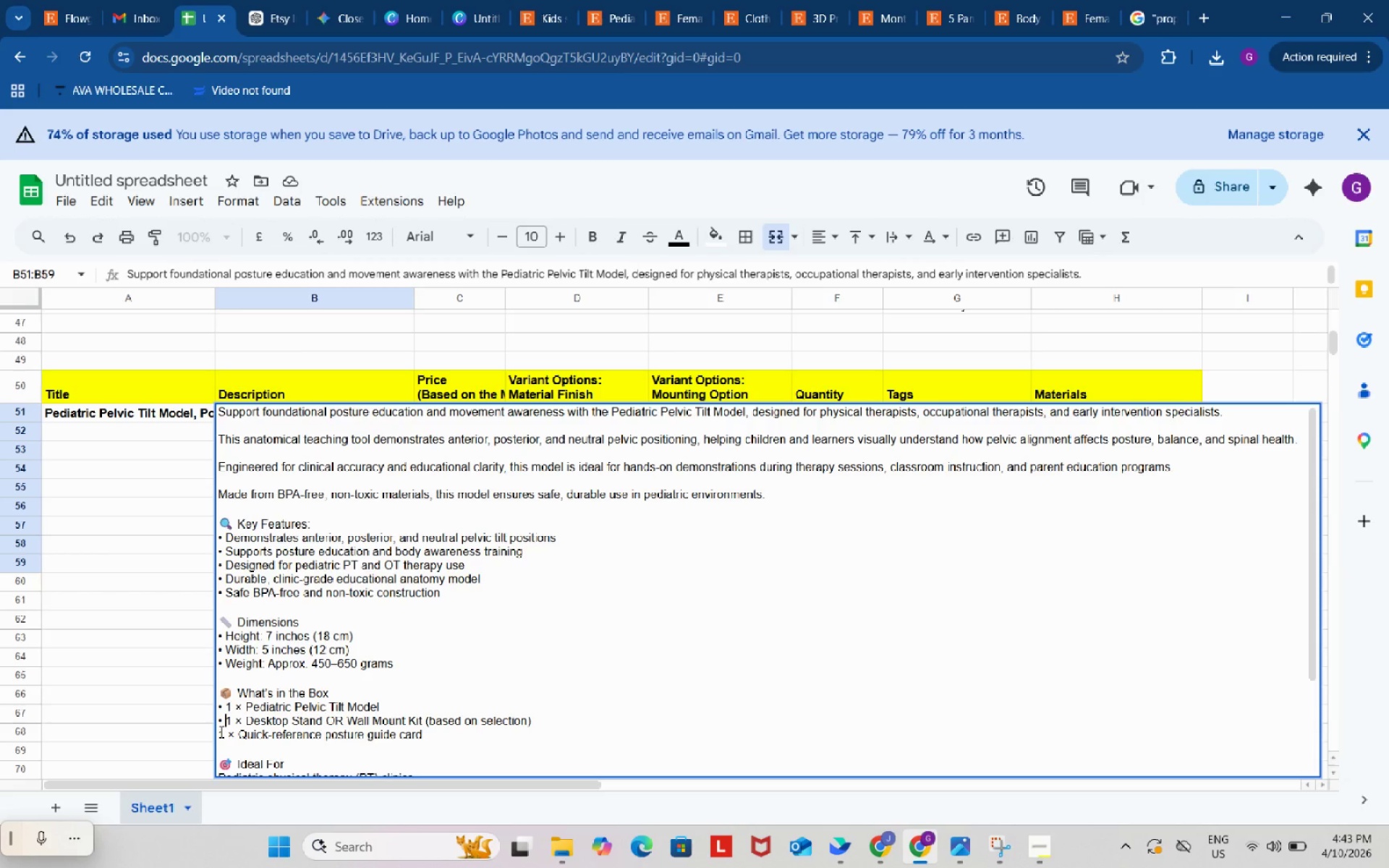 
left_click([220, 731])
 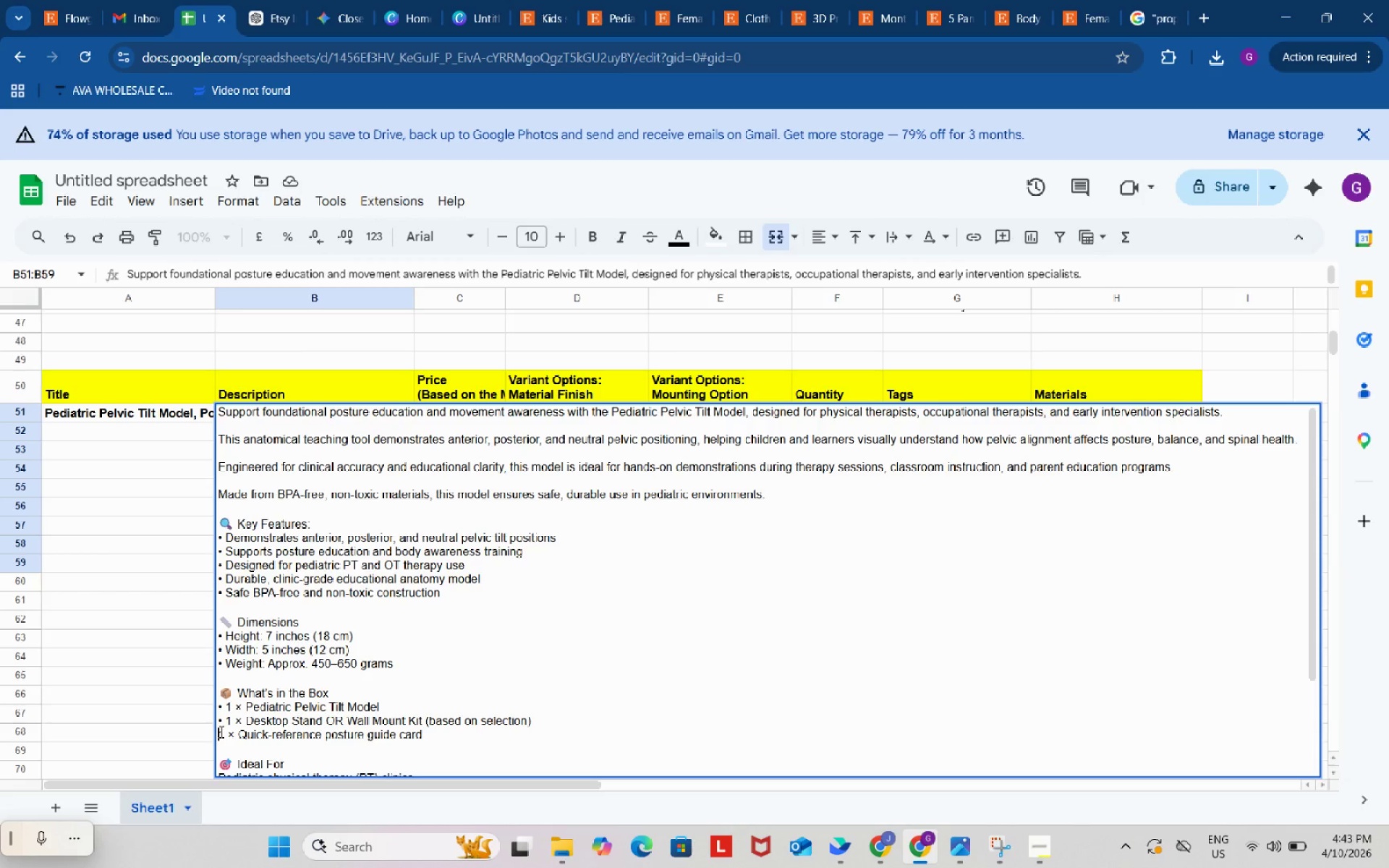 
key(Control+ControlLeft)
 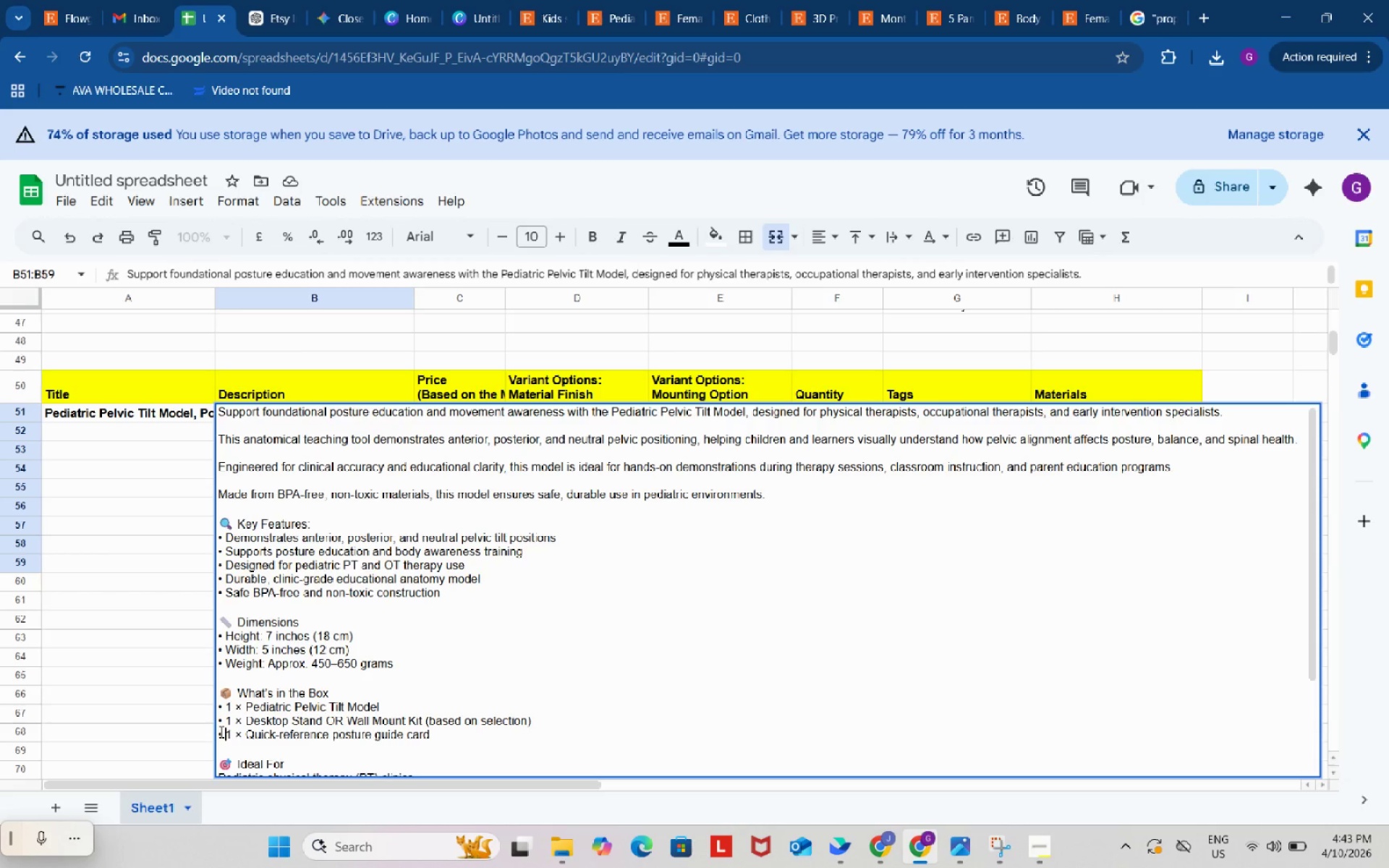 
key(Control+V)
 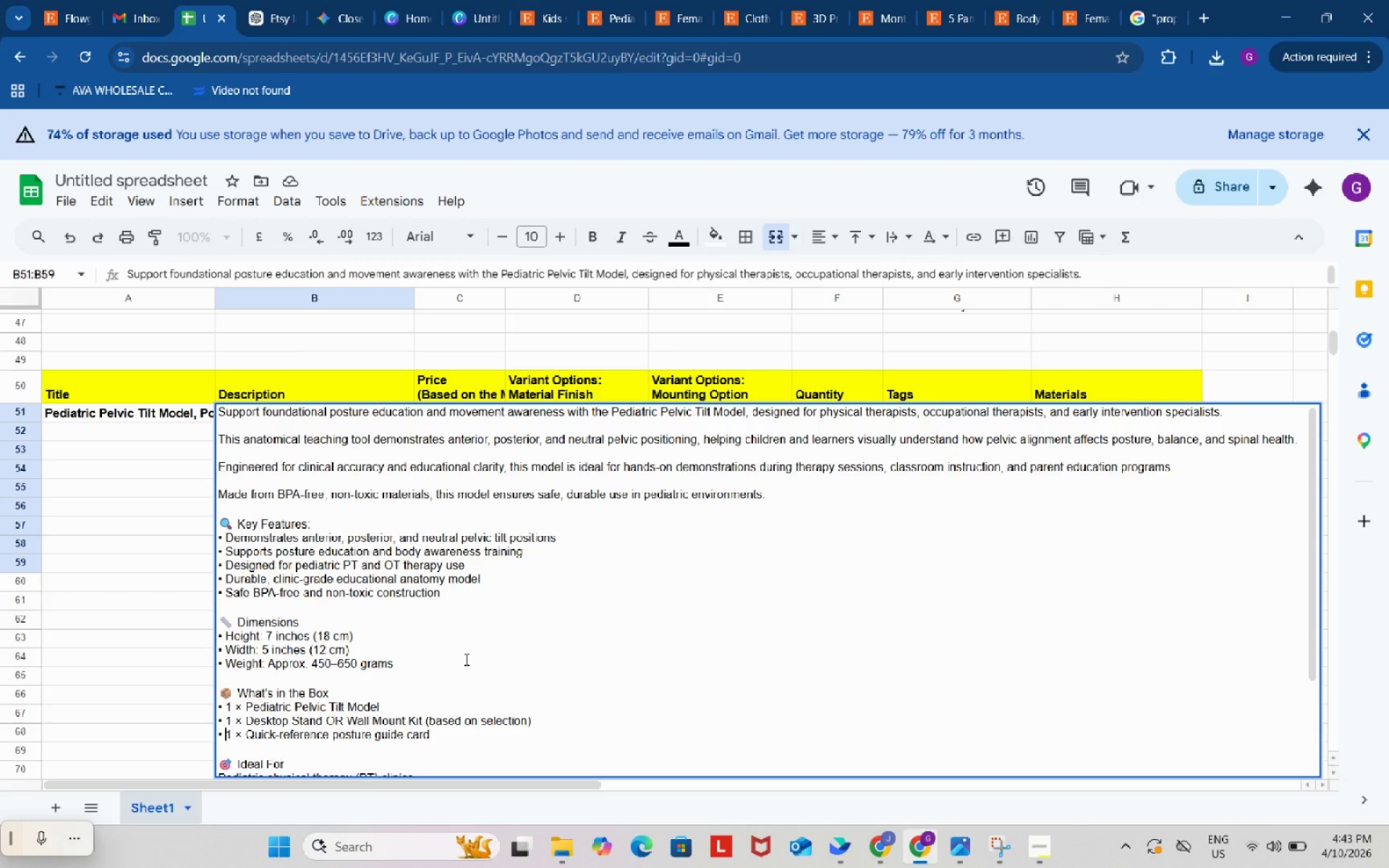 
scroll: coordinate [465, 658], scroll_direction: up, amount: 2.0
 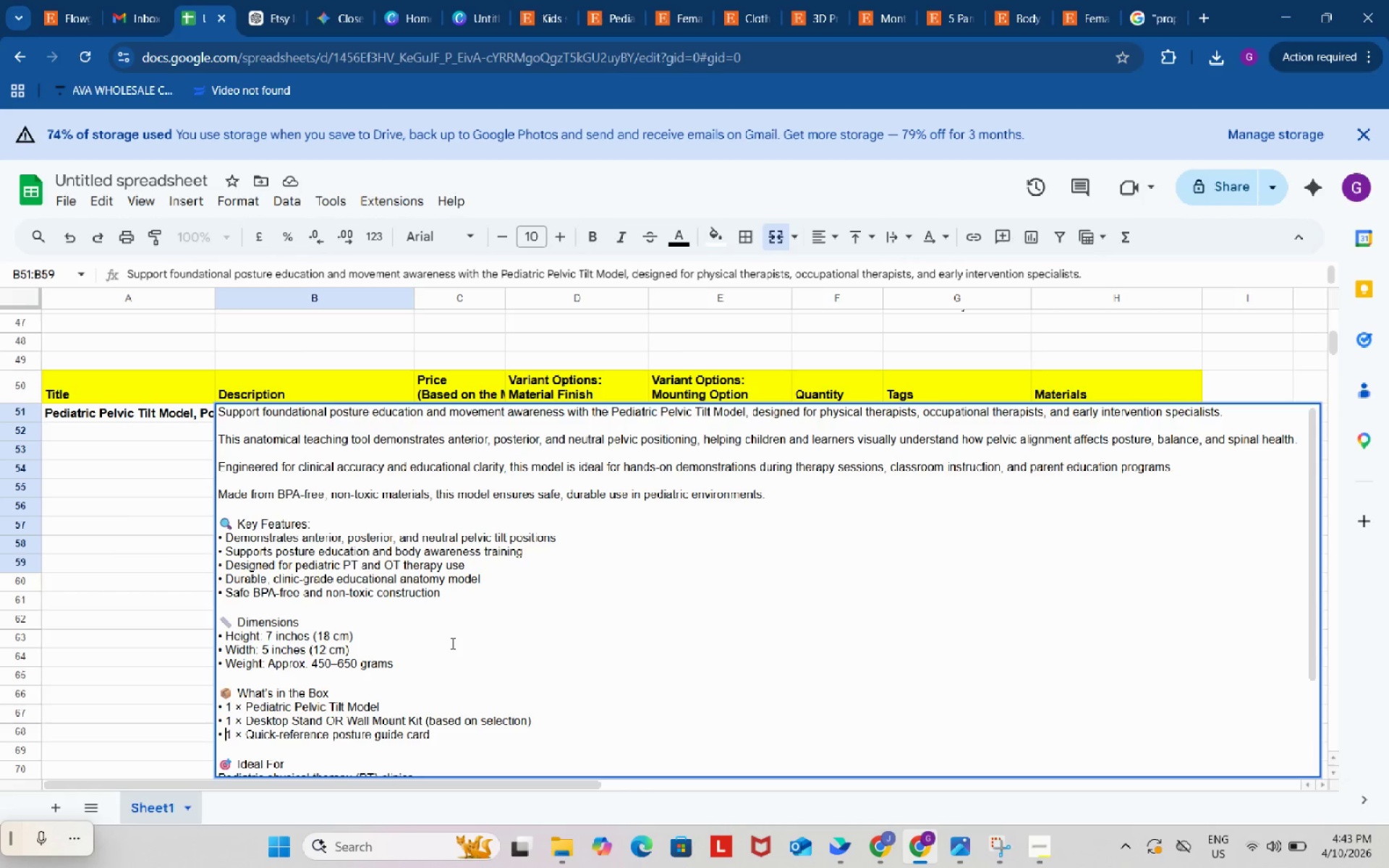 
scroll: coordinate [451, 643], scroll_direction: down, amount: 3.0
 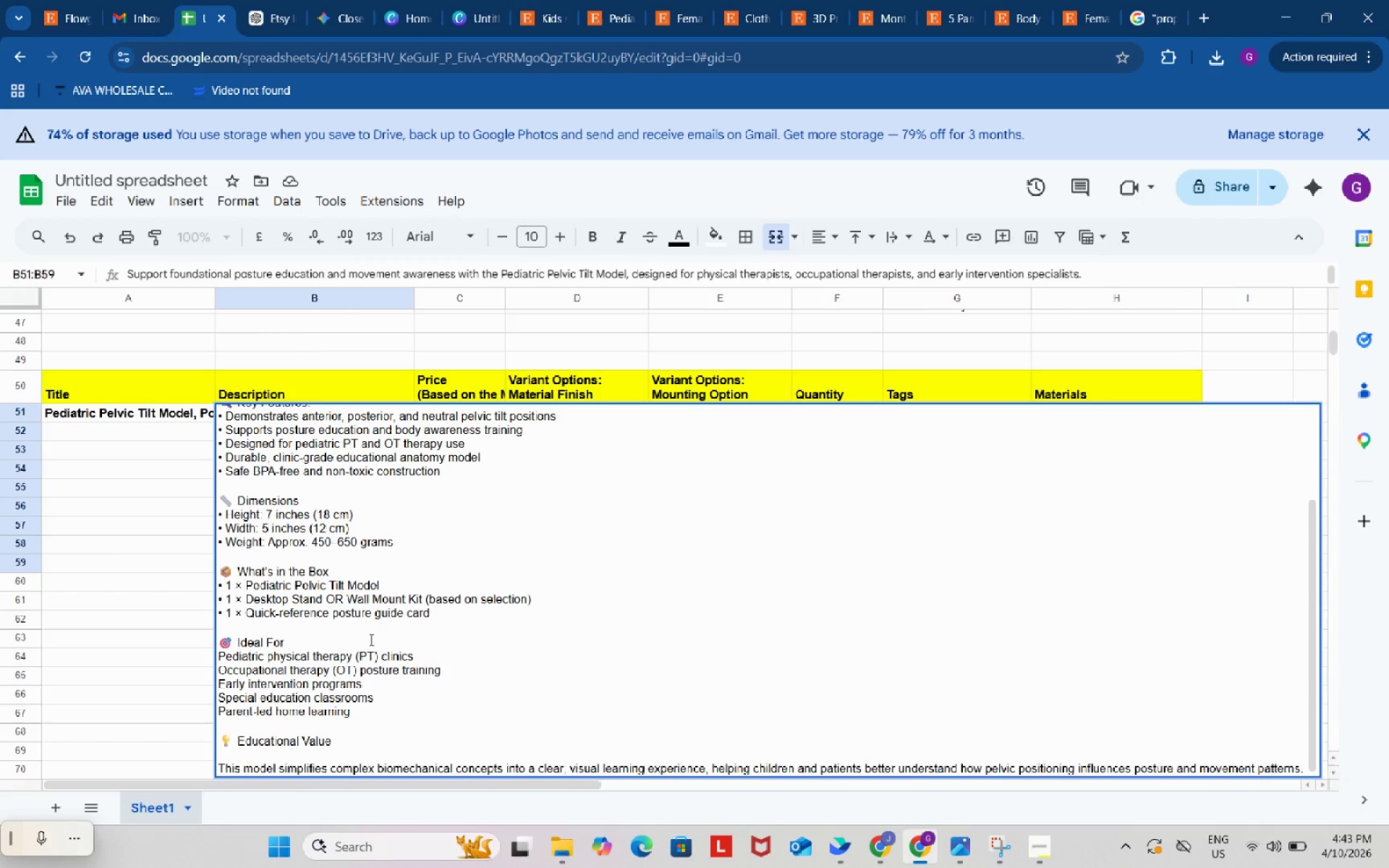 
left_click([330, 639])
 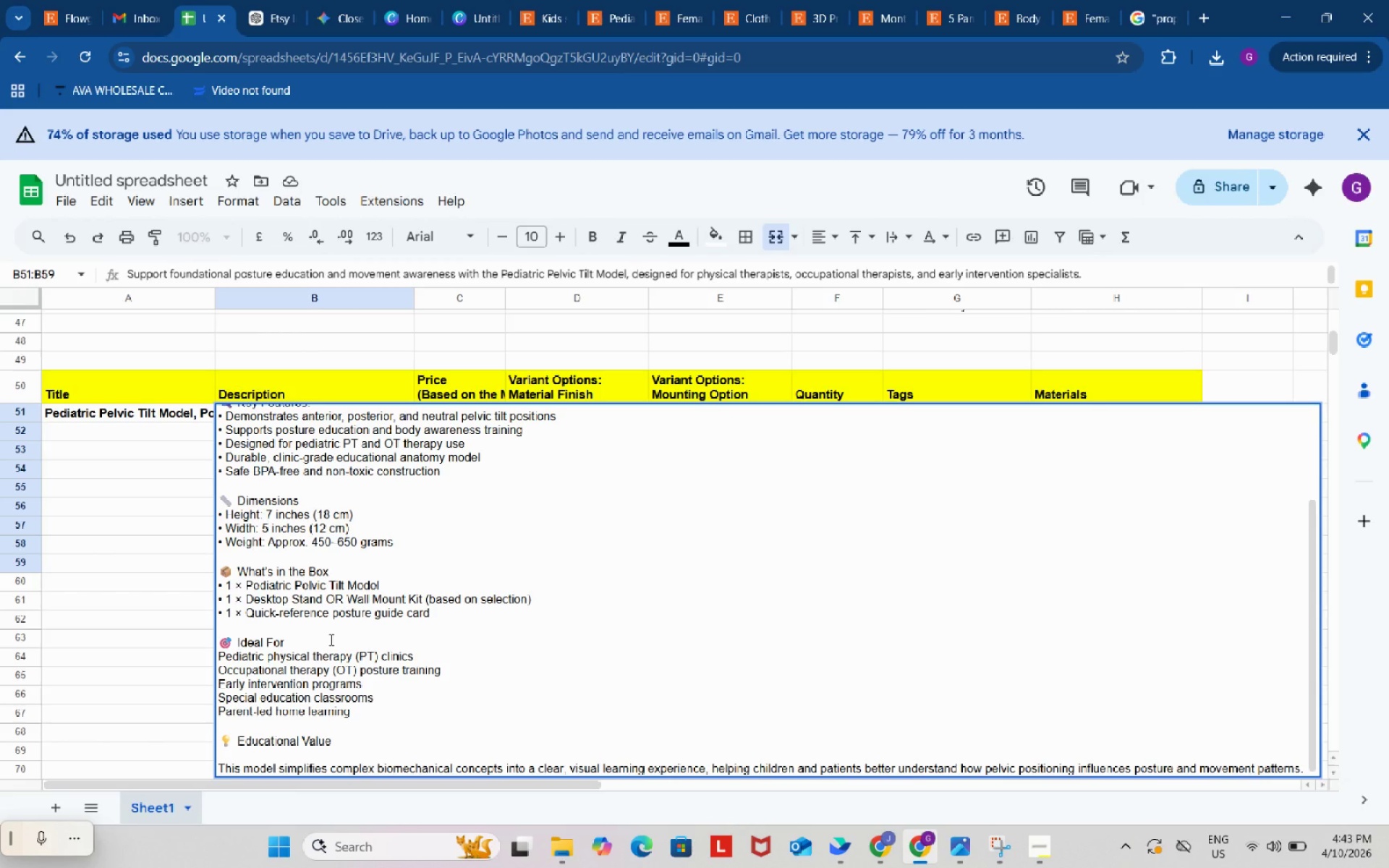 
key(Shift+Quote)
 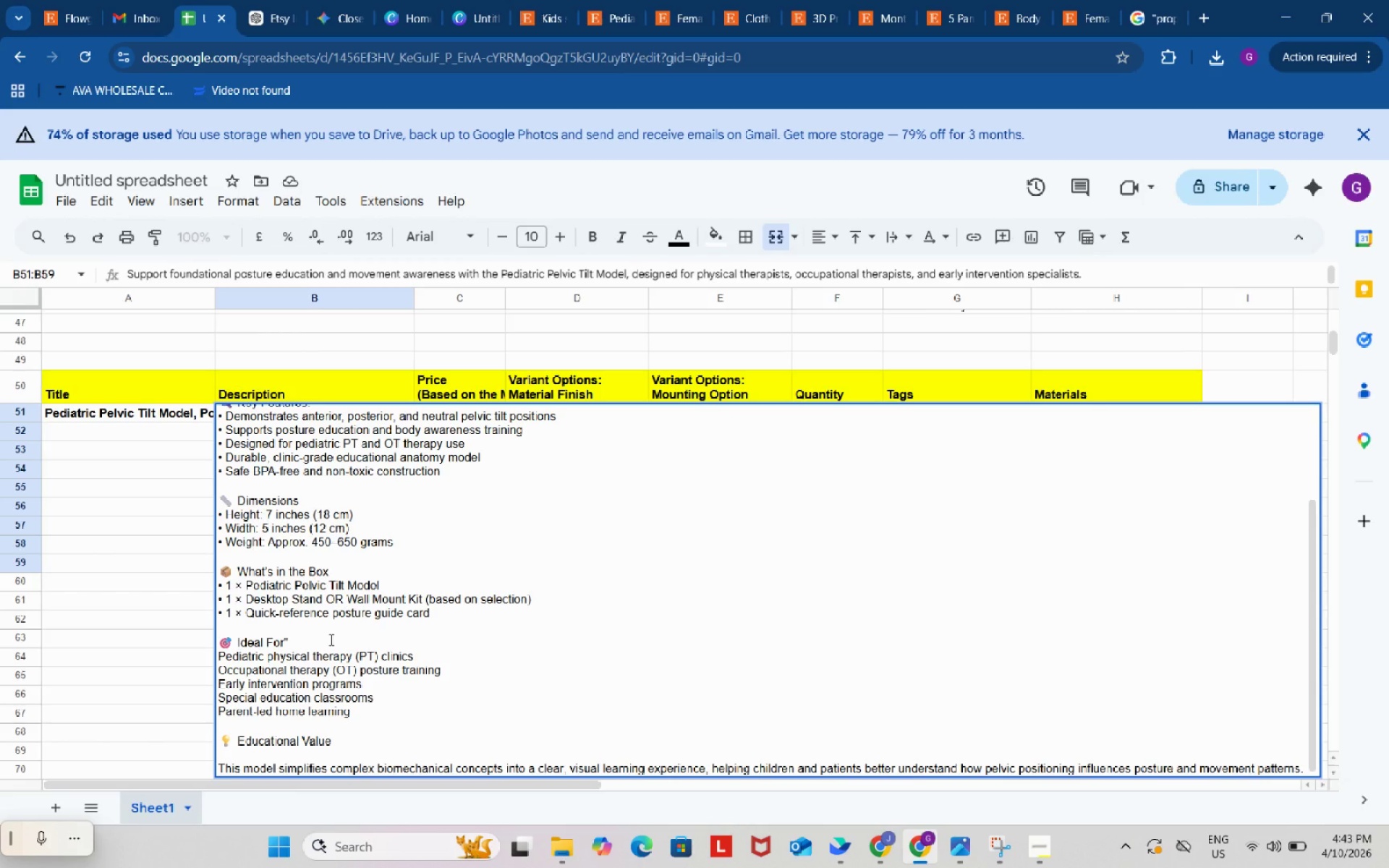 
key(Backspace)
 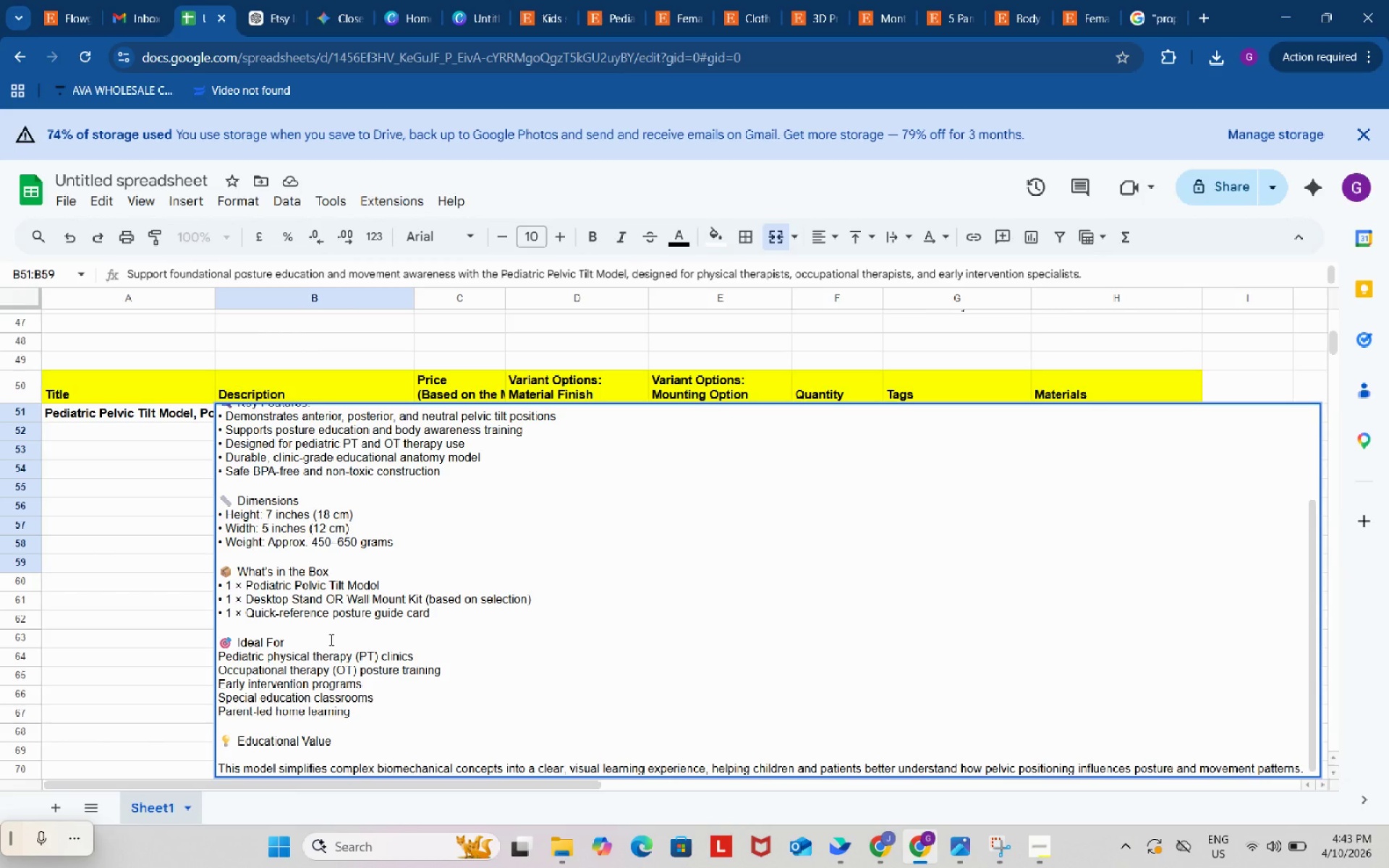 
key(Shift+Semicolon)
 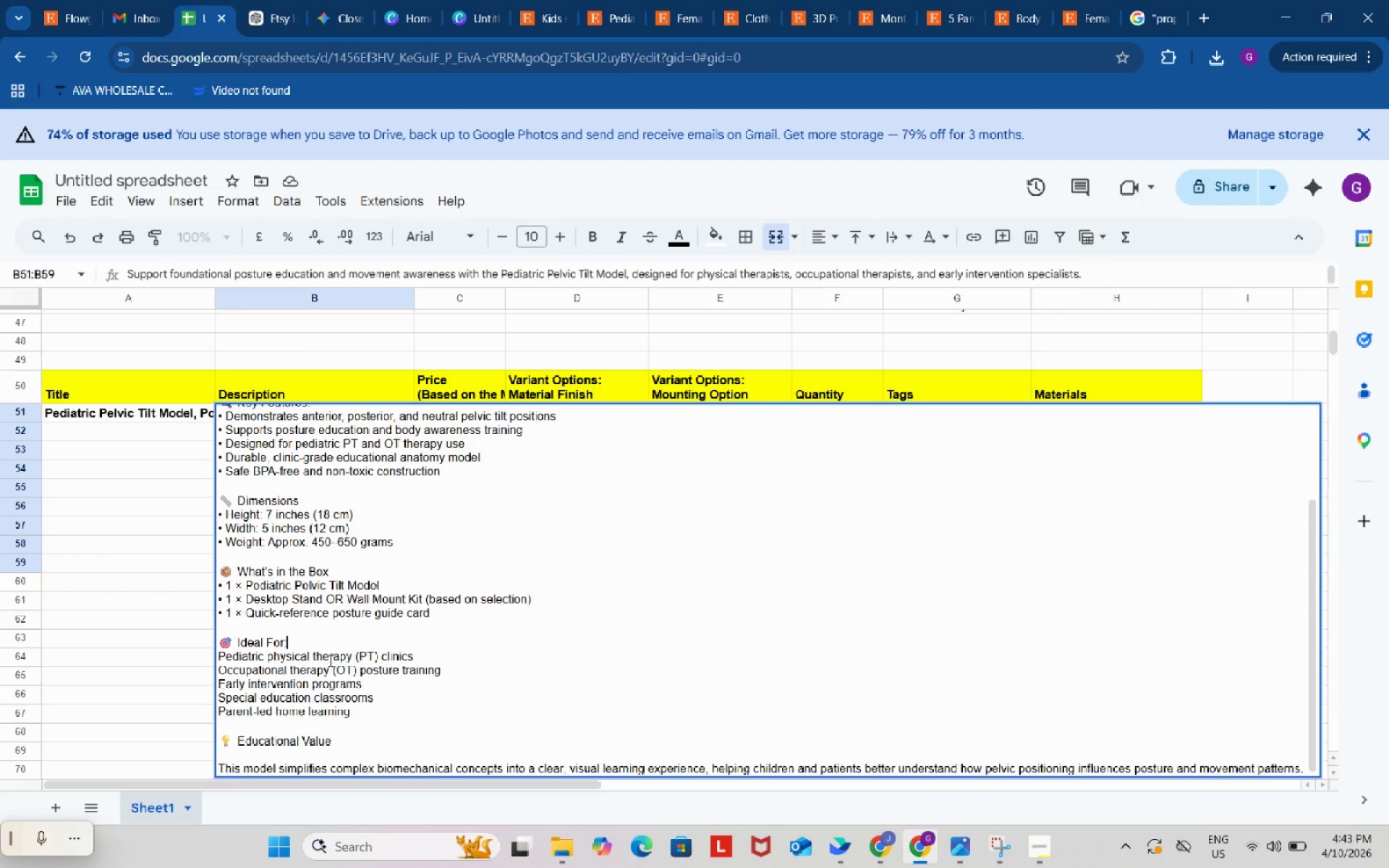 
wait(13.61)
 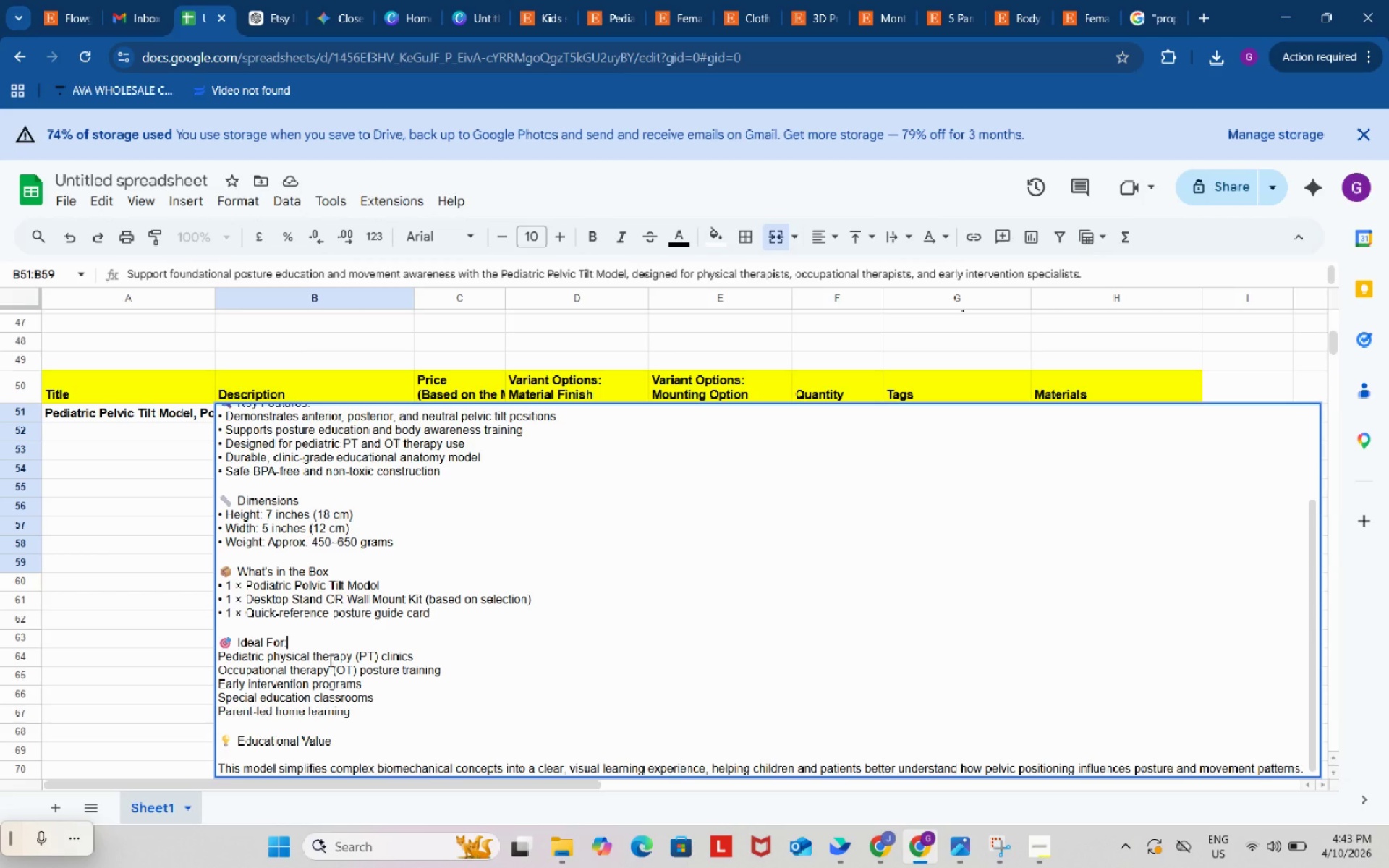 
left_click([220, 654])
 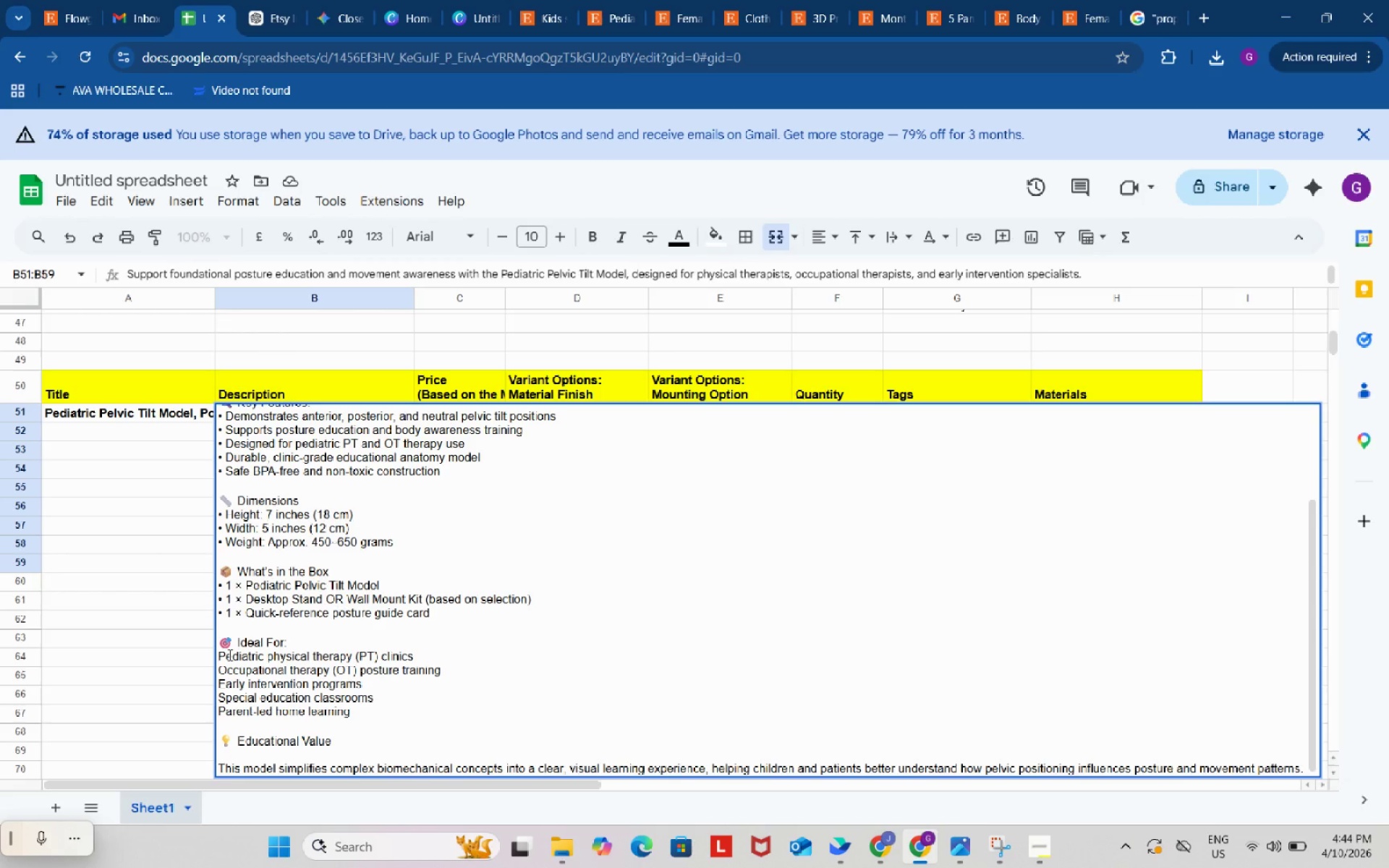 
key(Control+ControlLeft)
 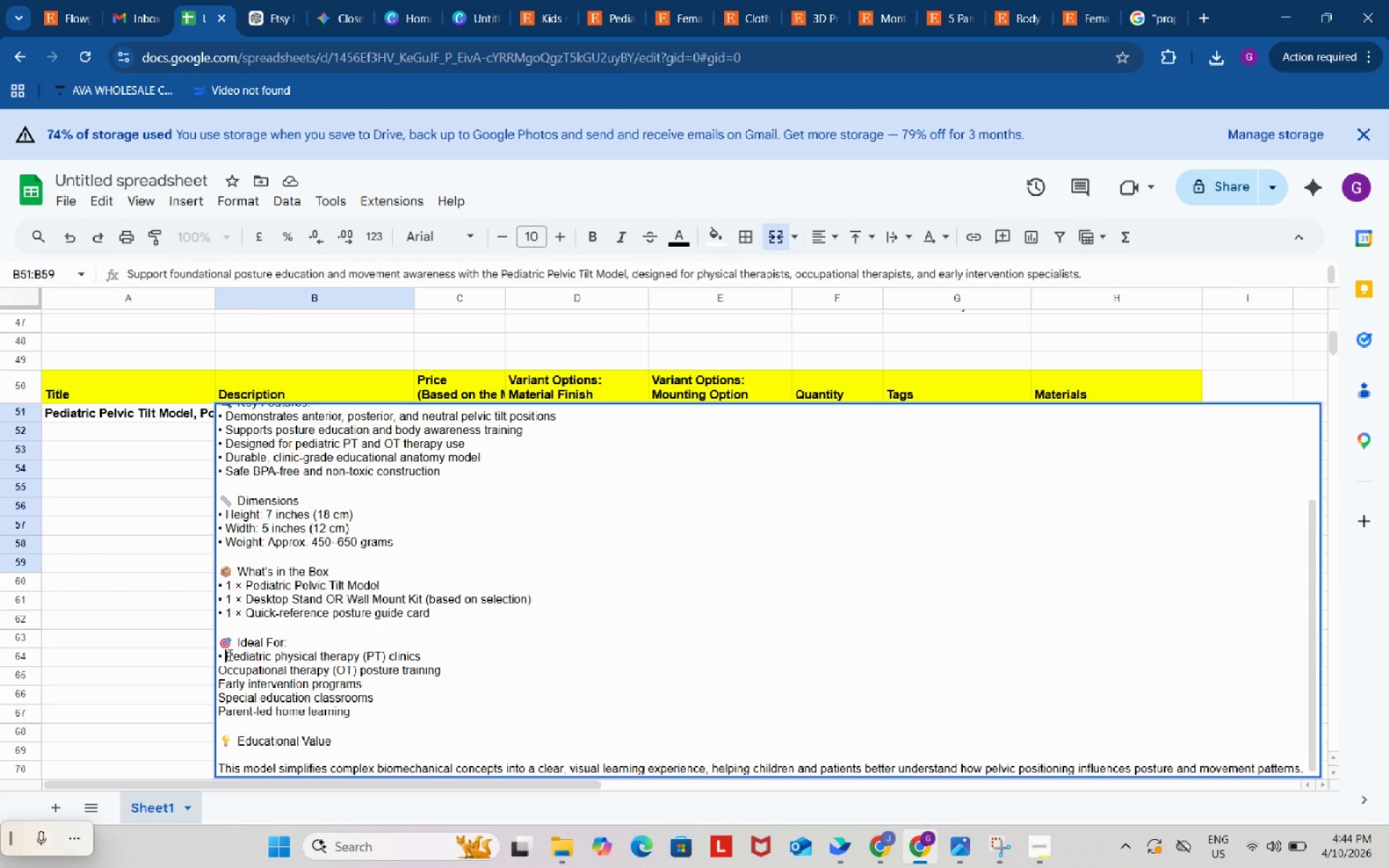 
key(Control+V)
 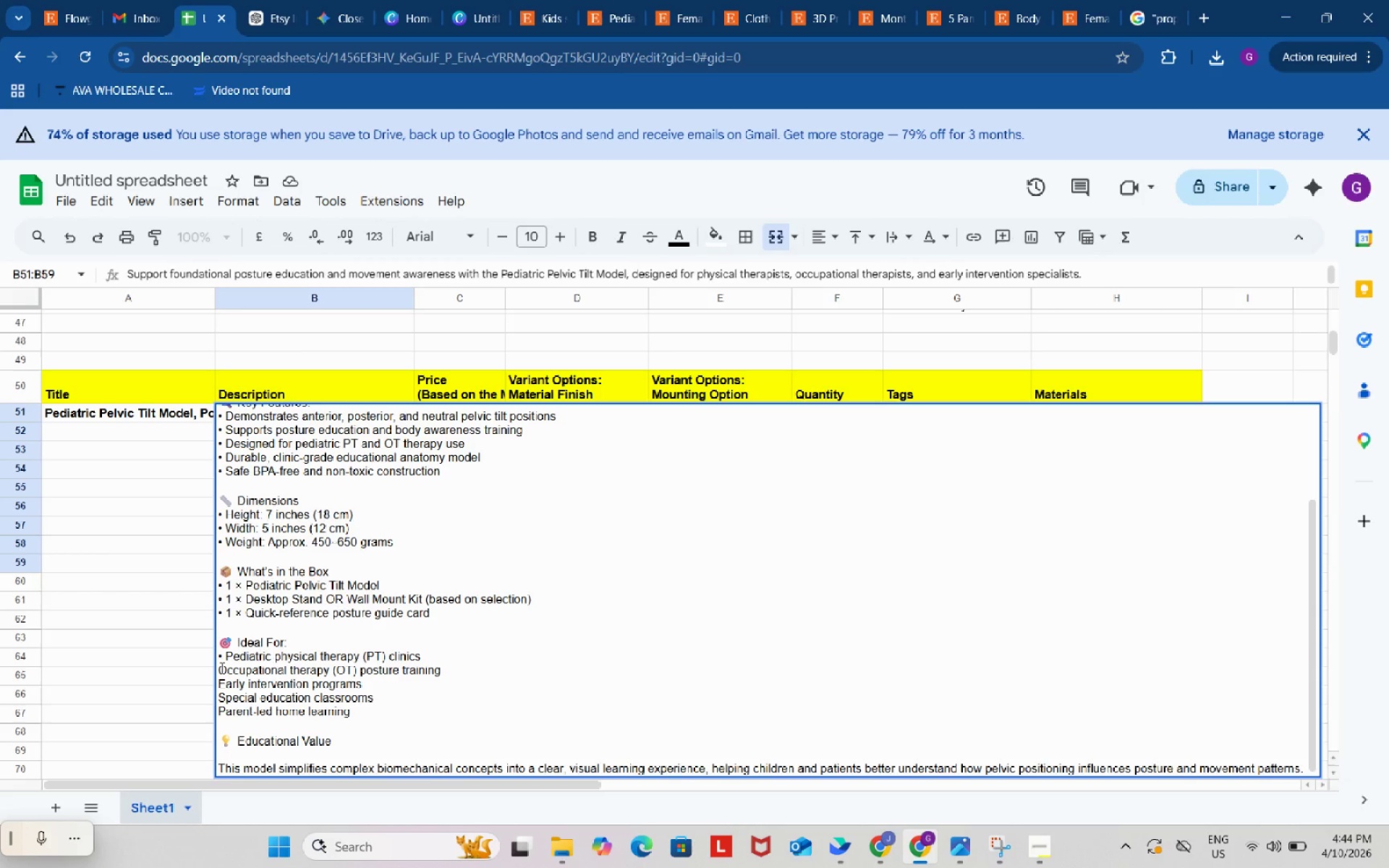 
left_click([221, 668])
 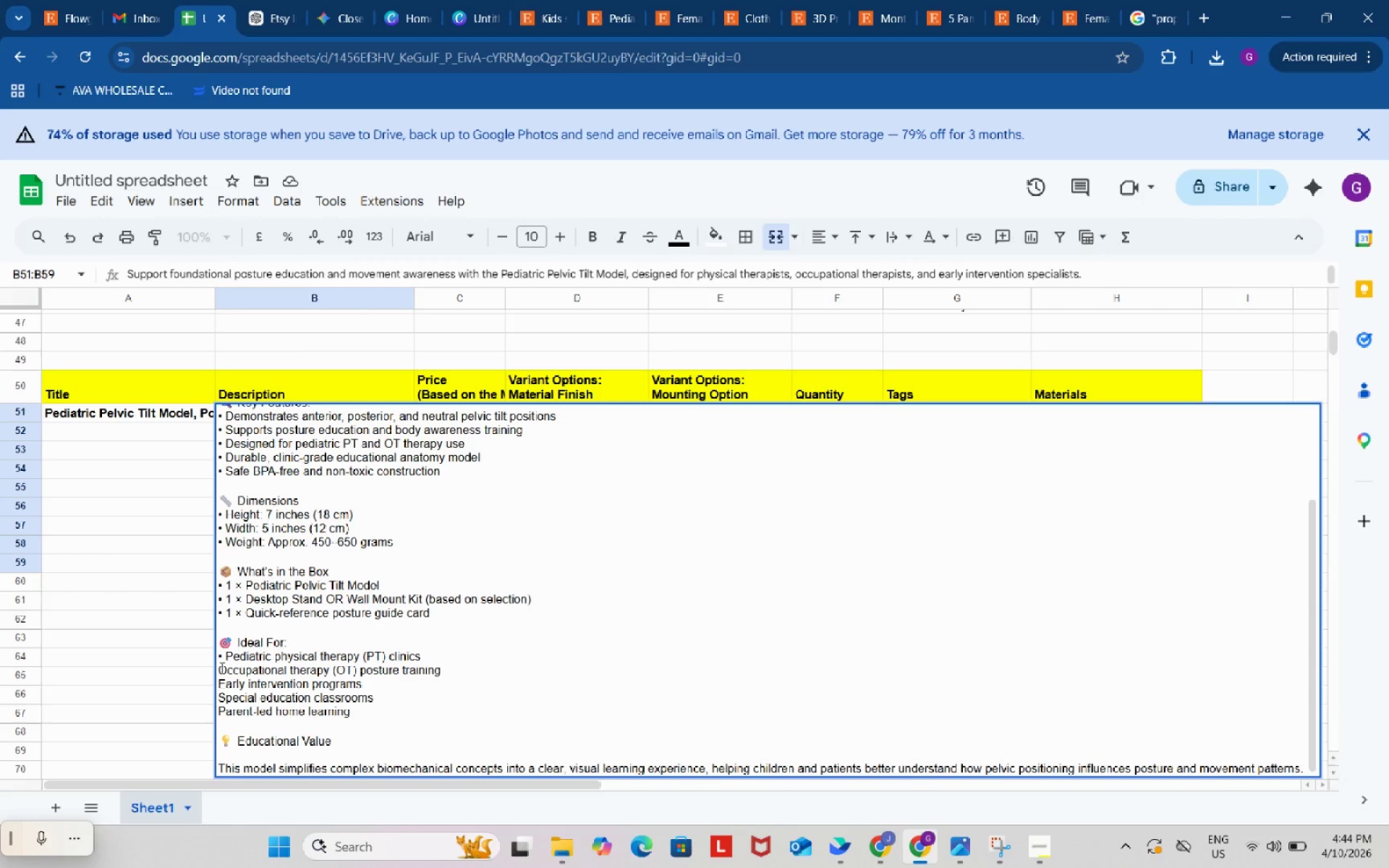 
key(Control+ControlLeft)
 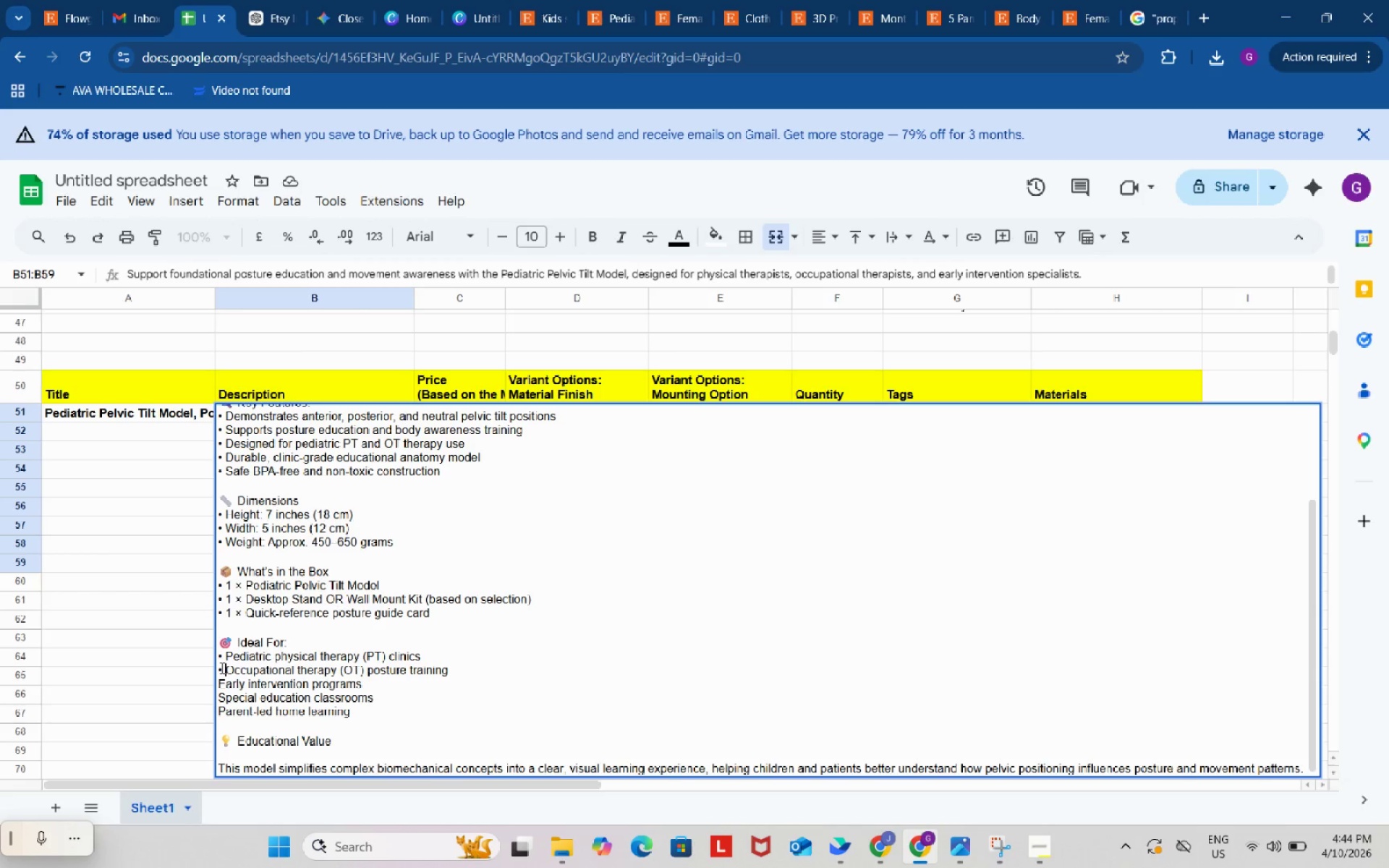 
key(Control+V)
 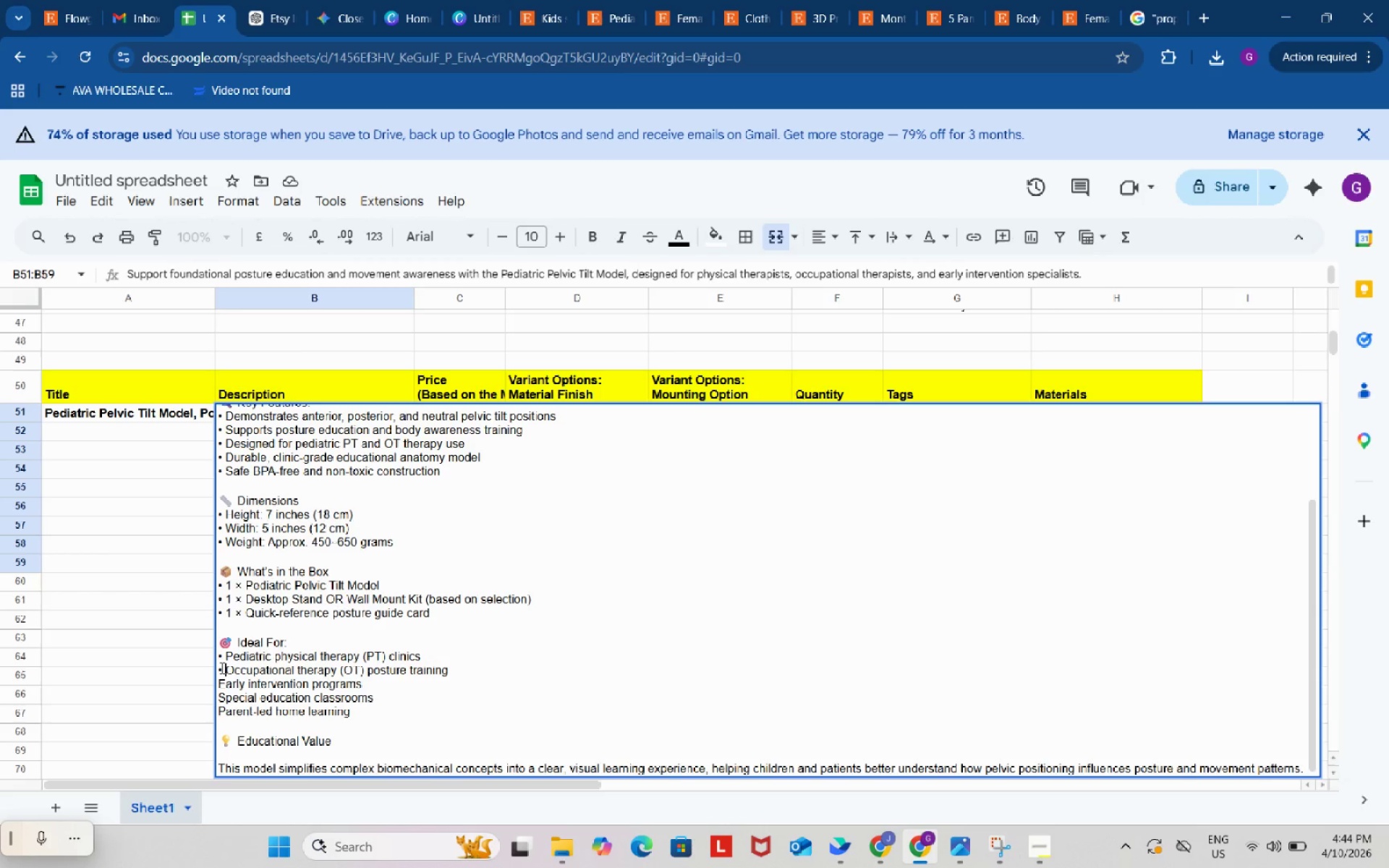 
wait(8.06)
 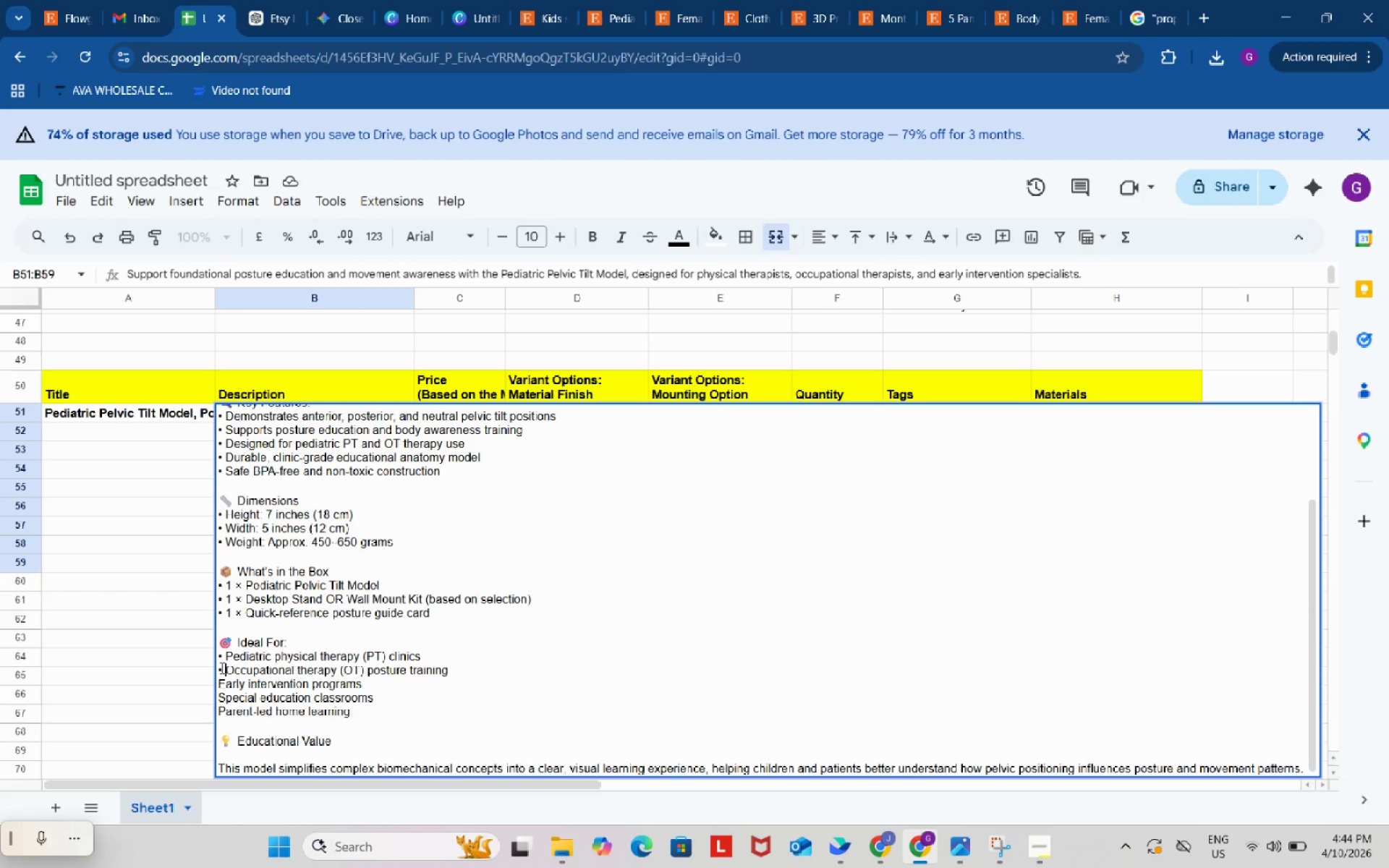 
left_click([218, 683])
 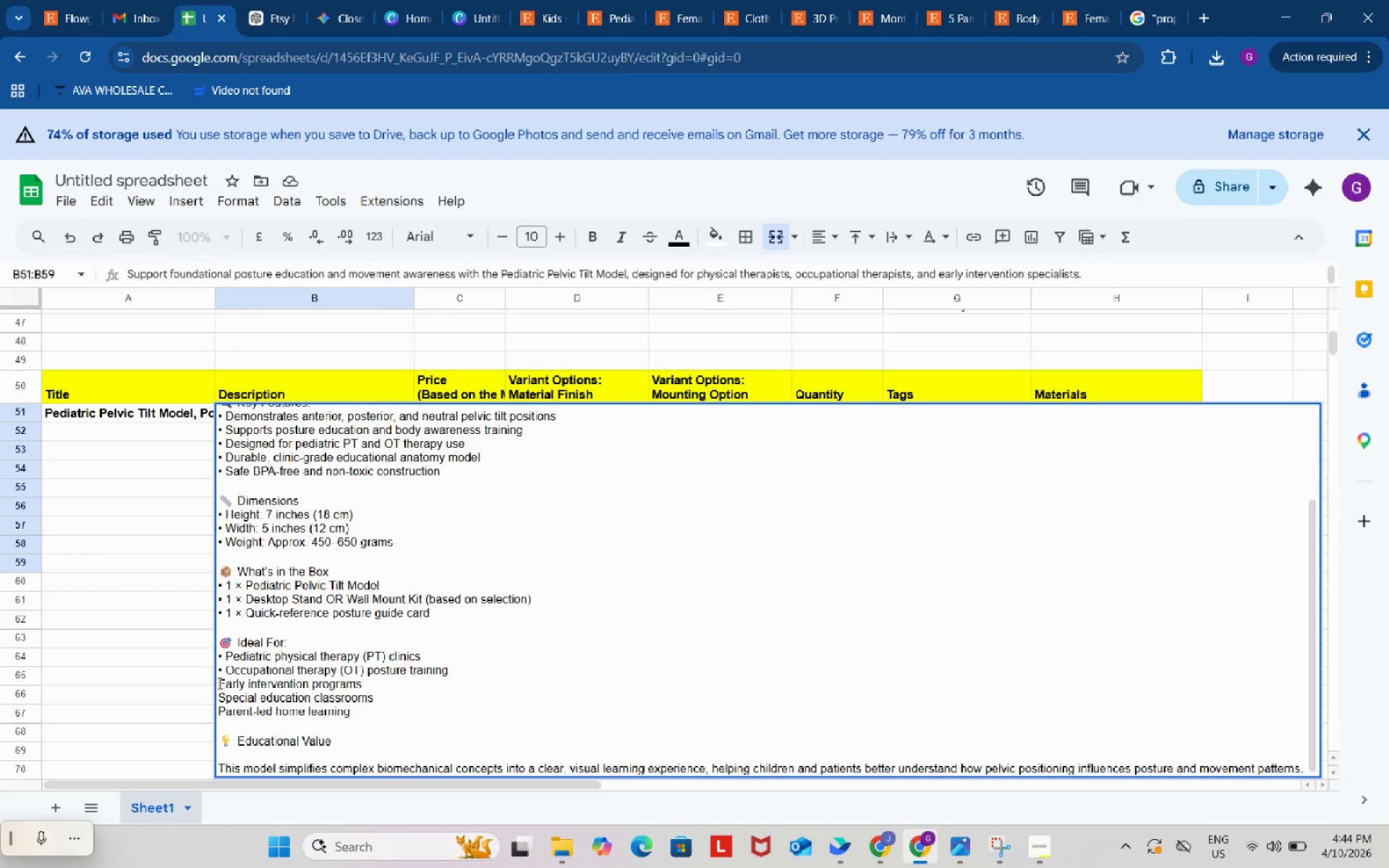 
key(Control+ControlLeft)
 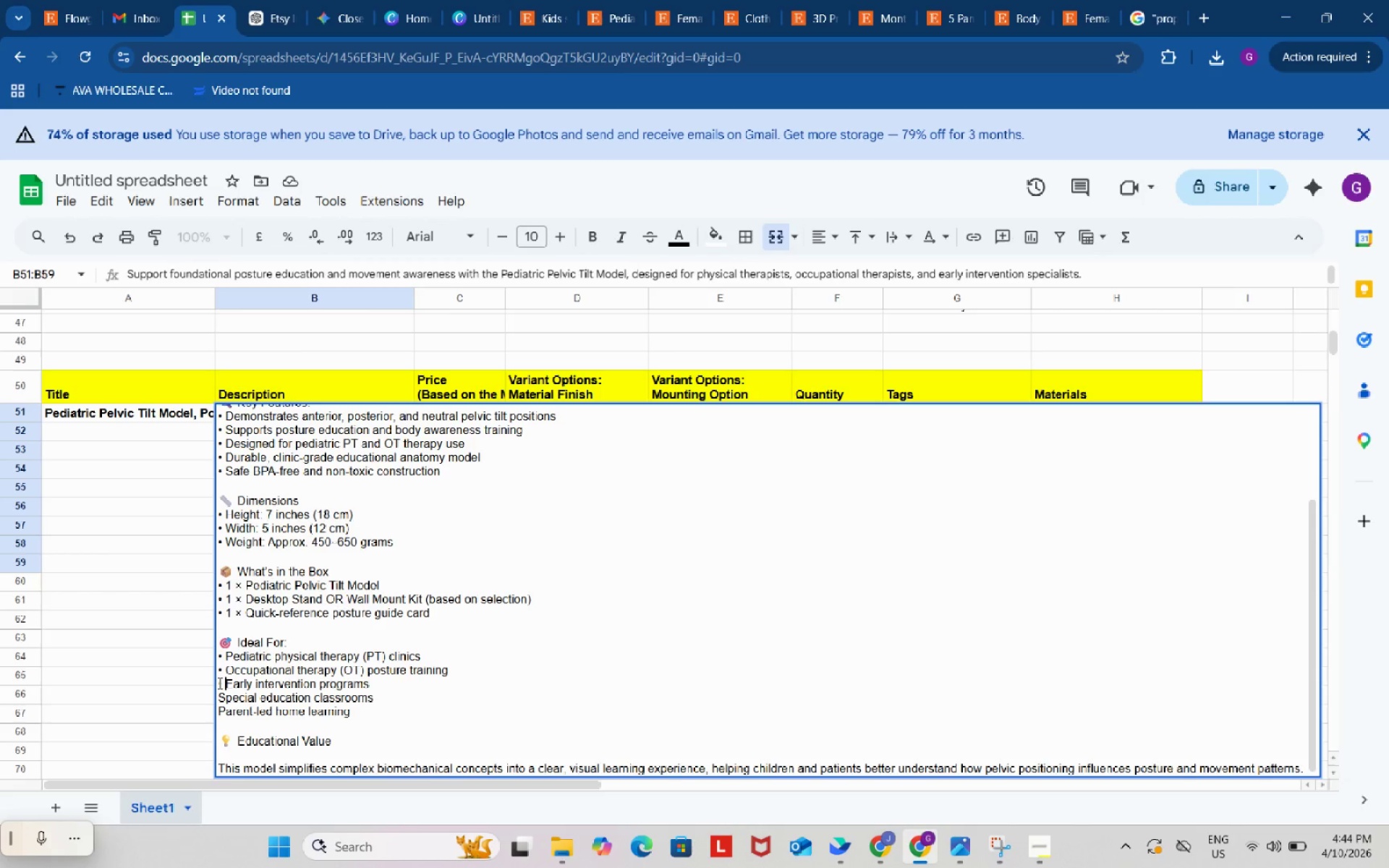 
key(Control+V)
 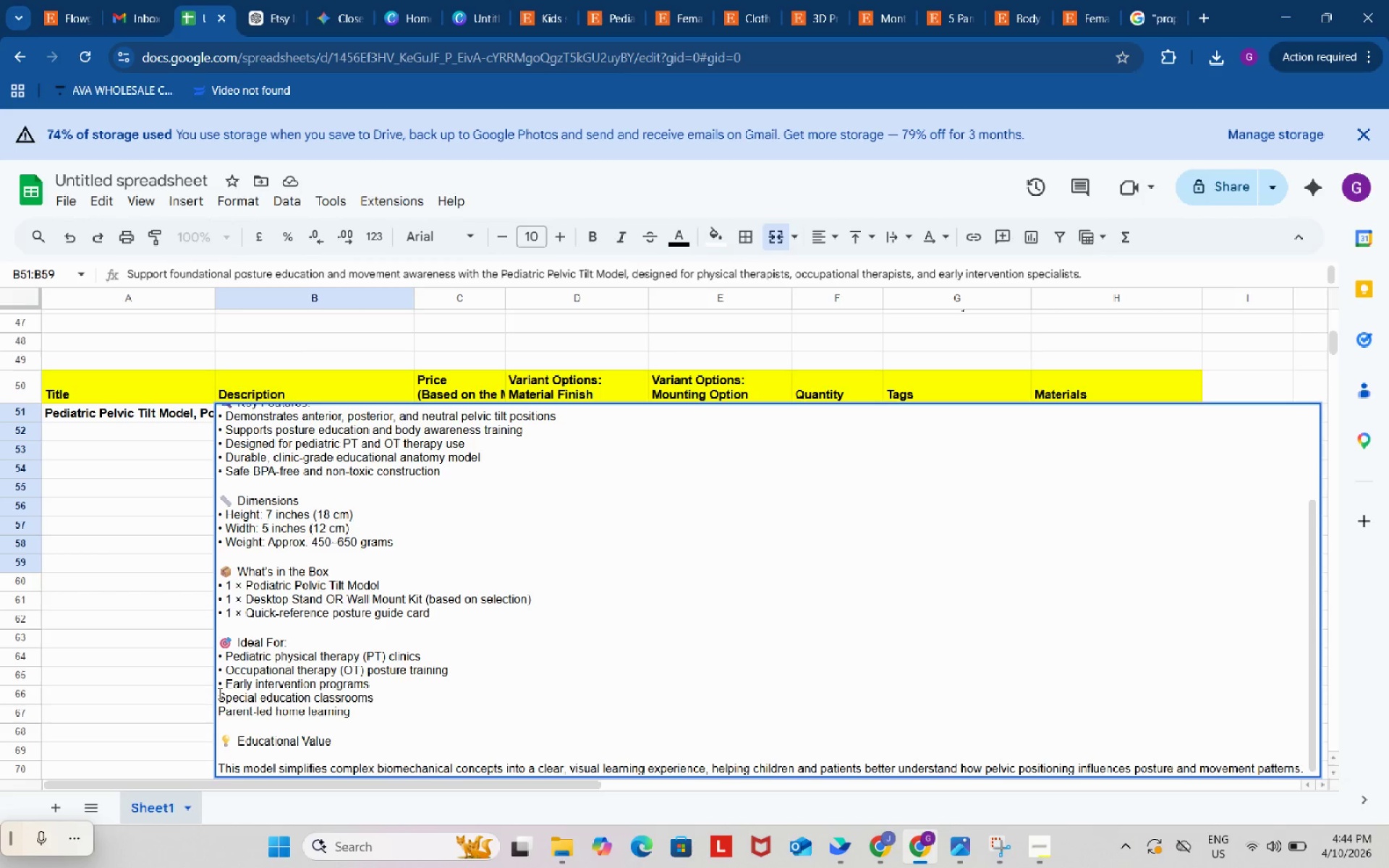 
left_click([218, 693])
 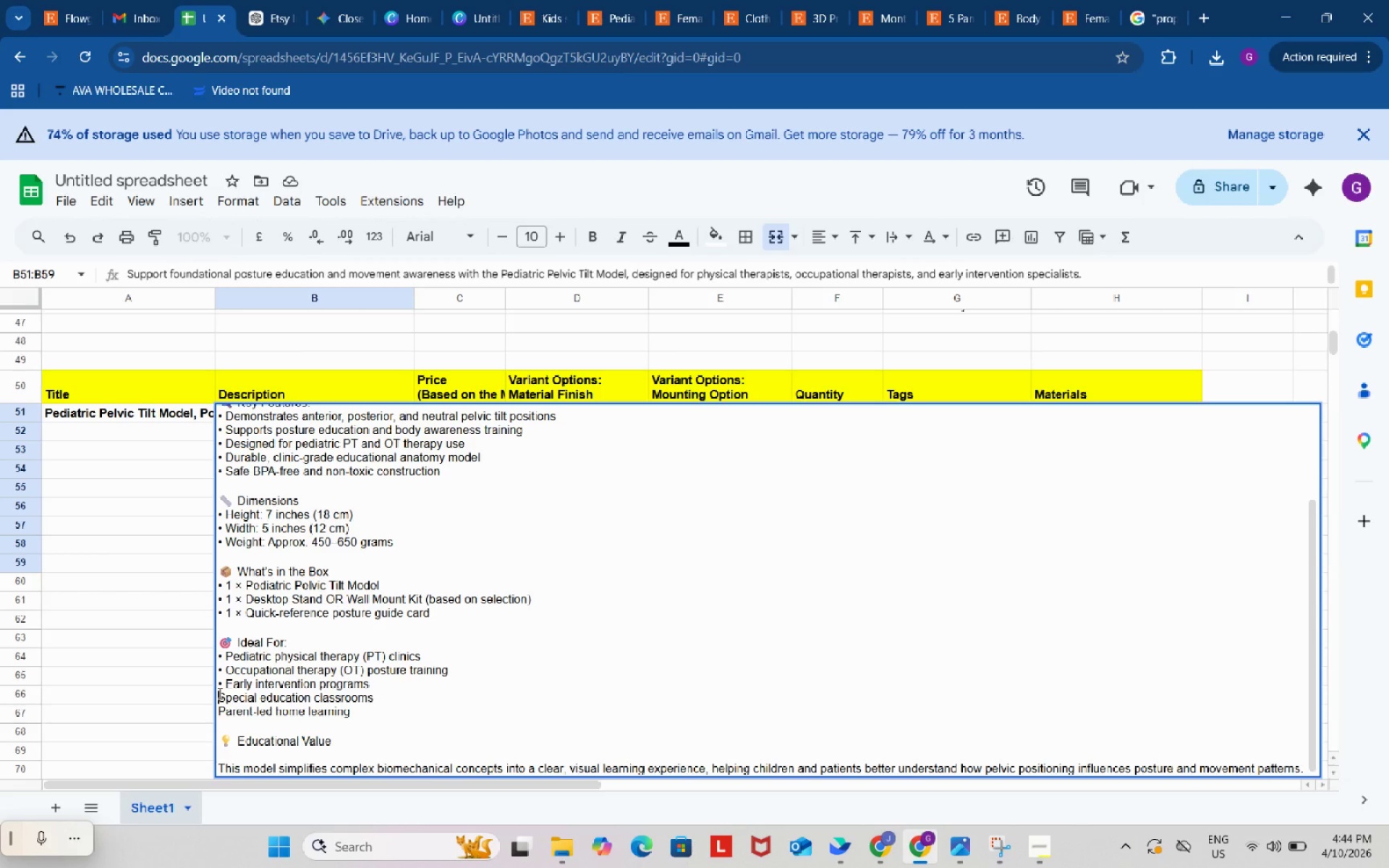 
key(Control+ControlLeft)
 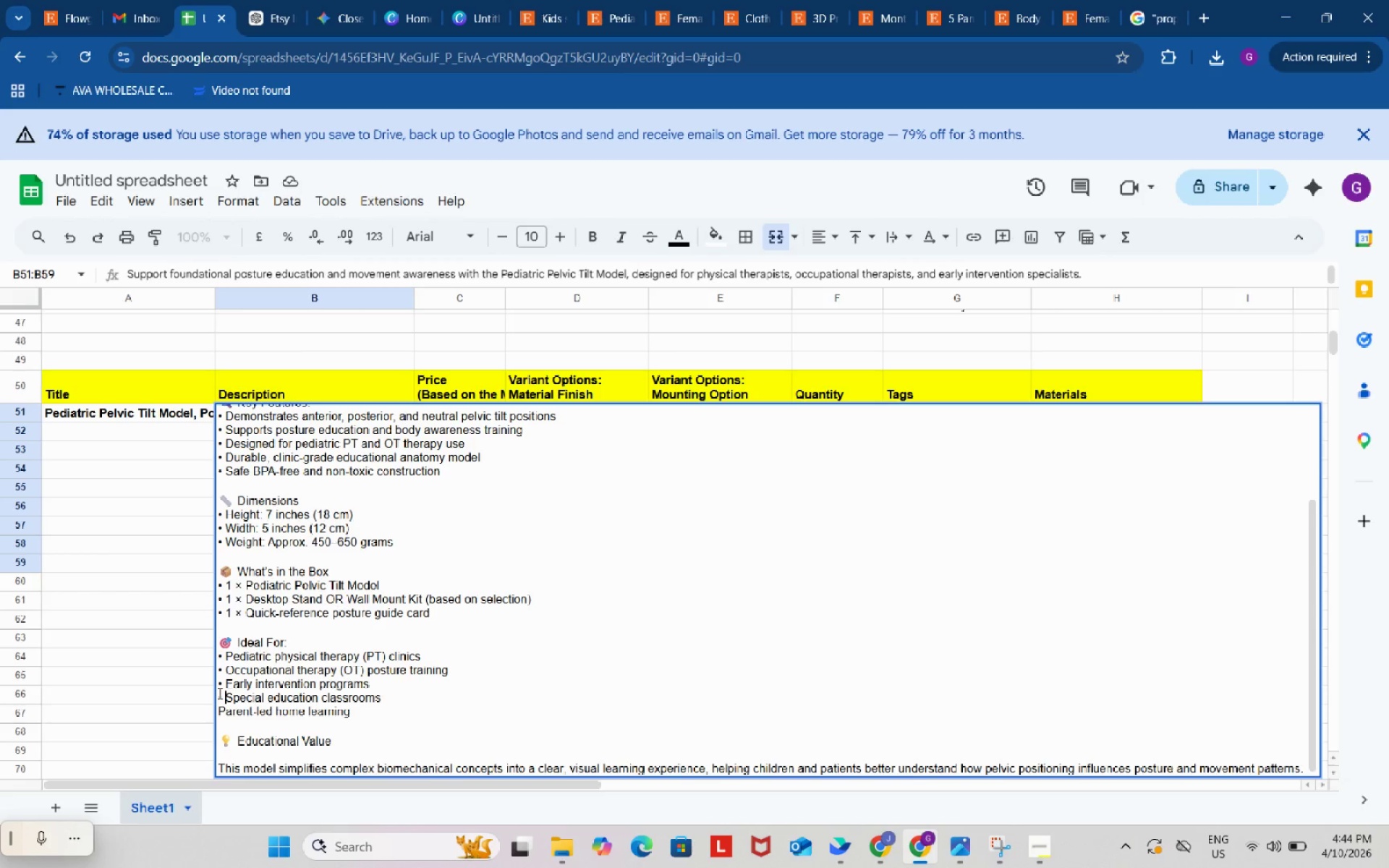 
key(Control+V)
 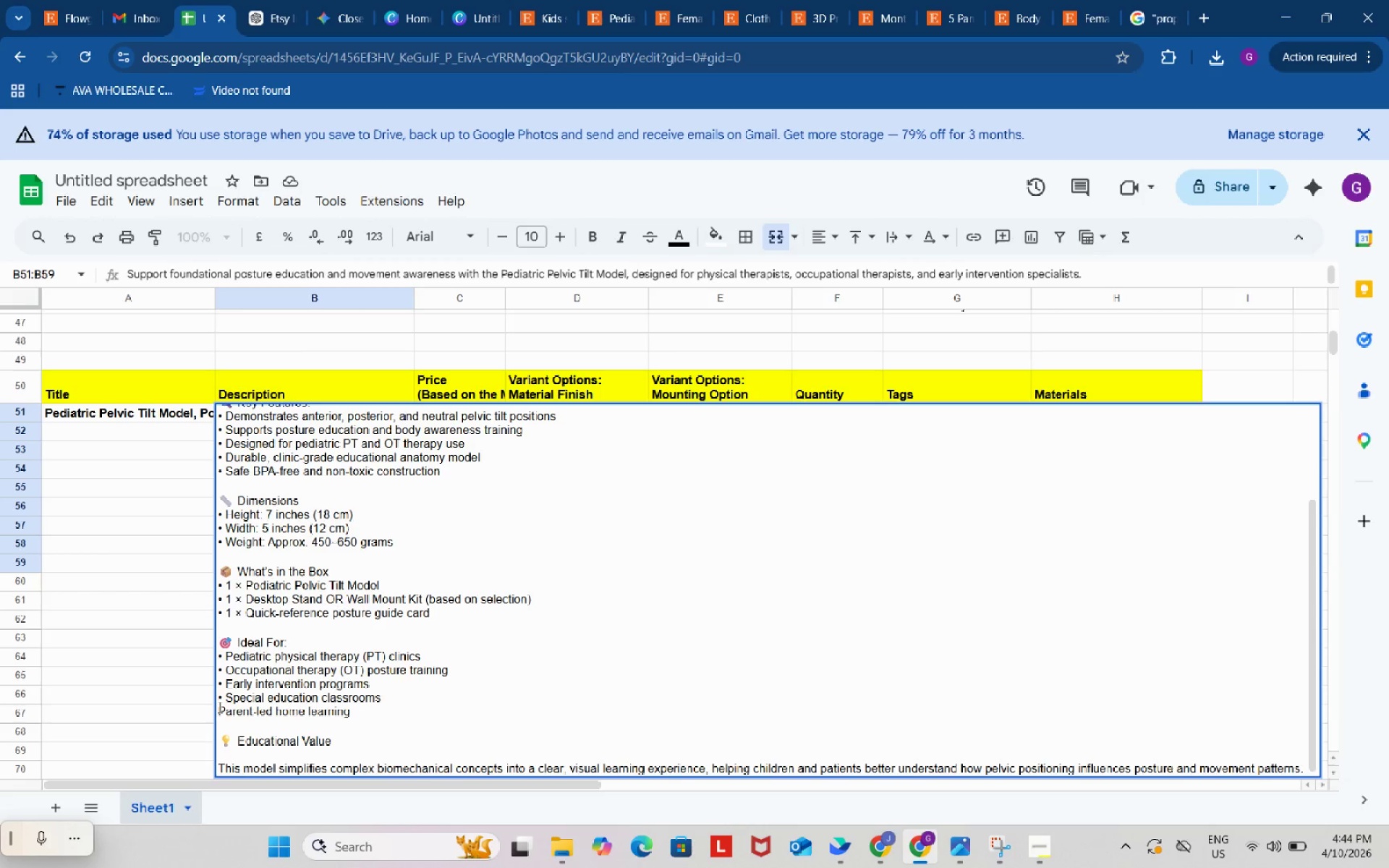 
left_click([218, 707])
 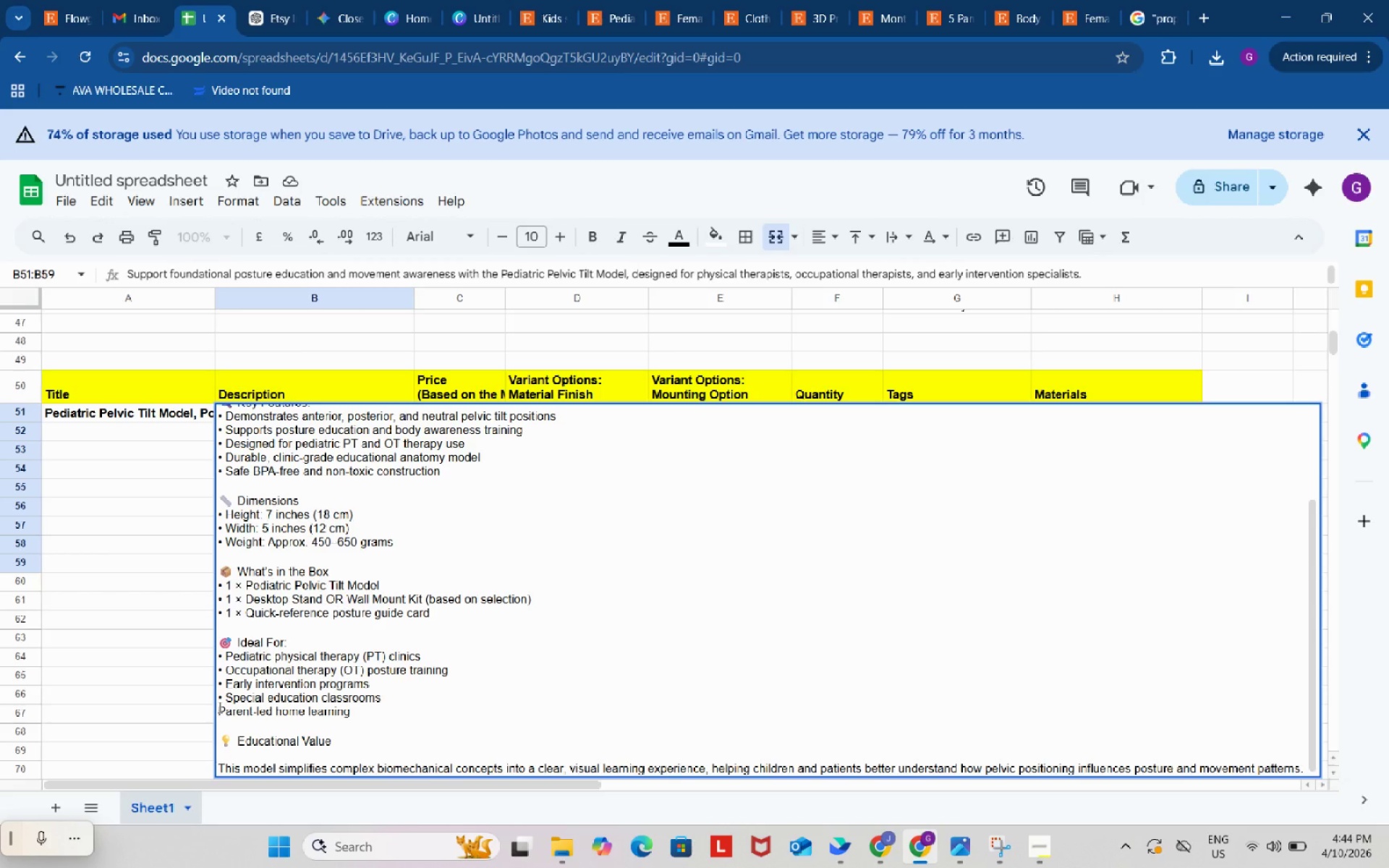 
key(Control+ControlLeft)
 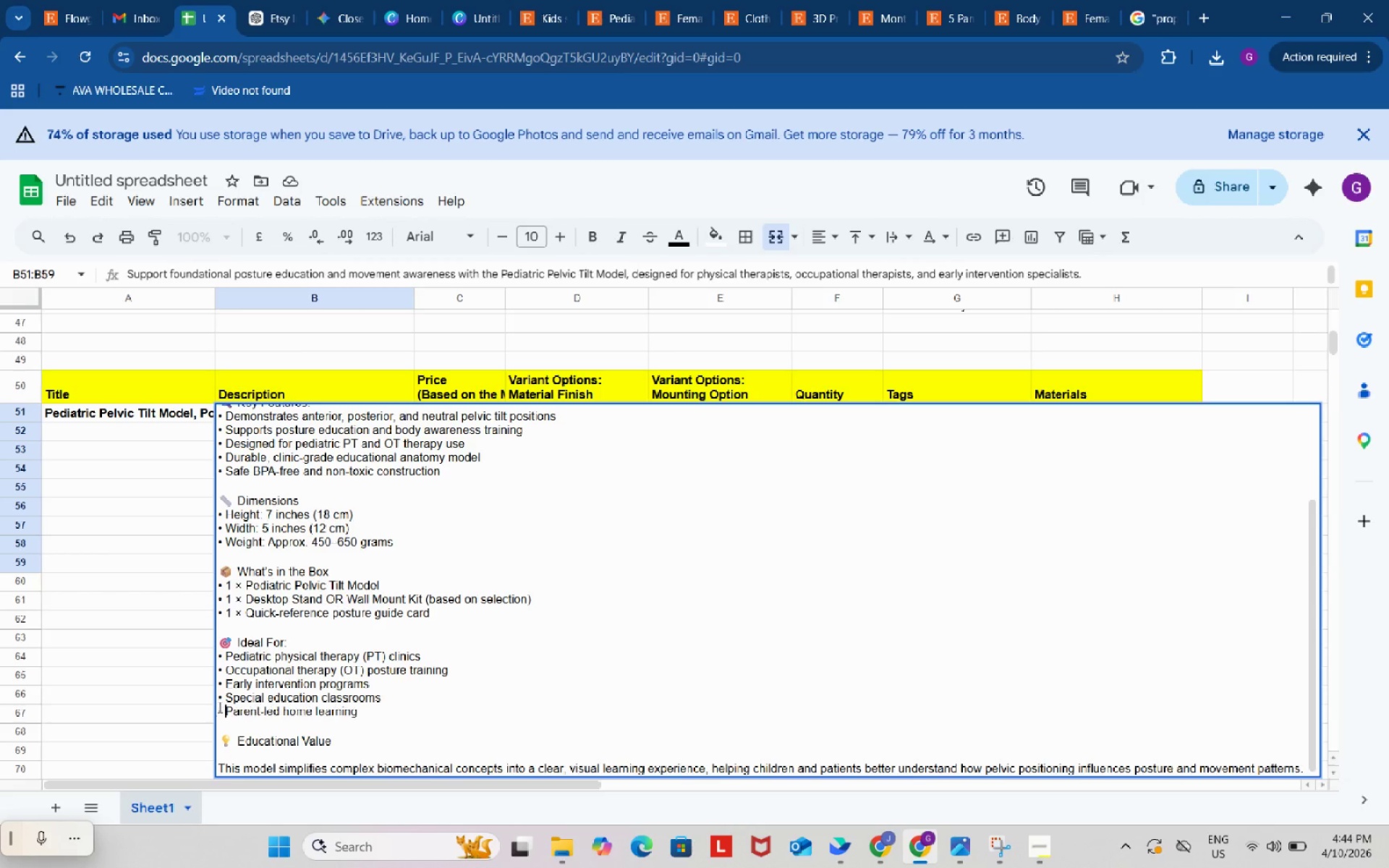 
key(Control+V)
 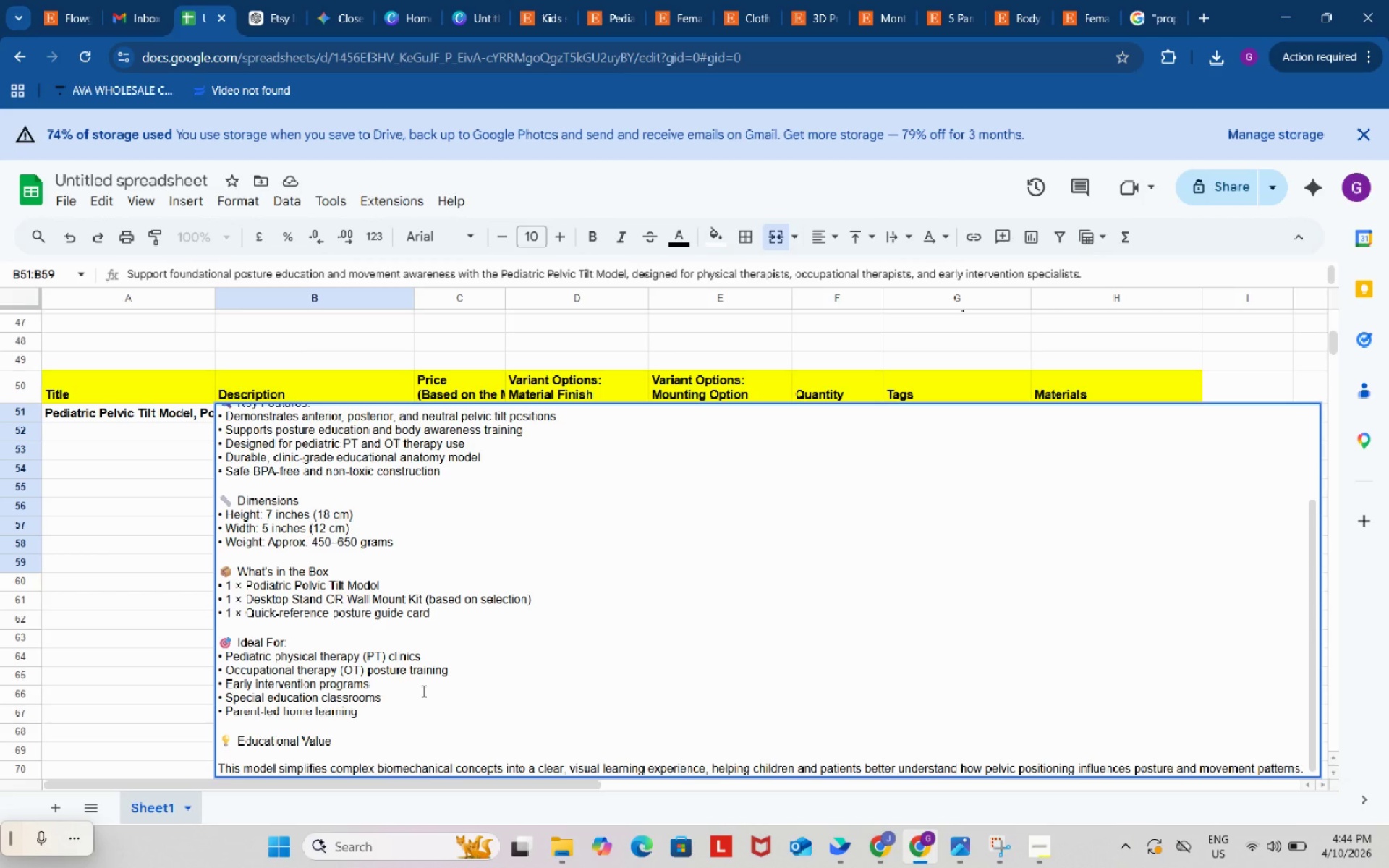 
wait(43.16)
 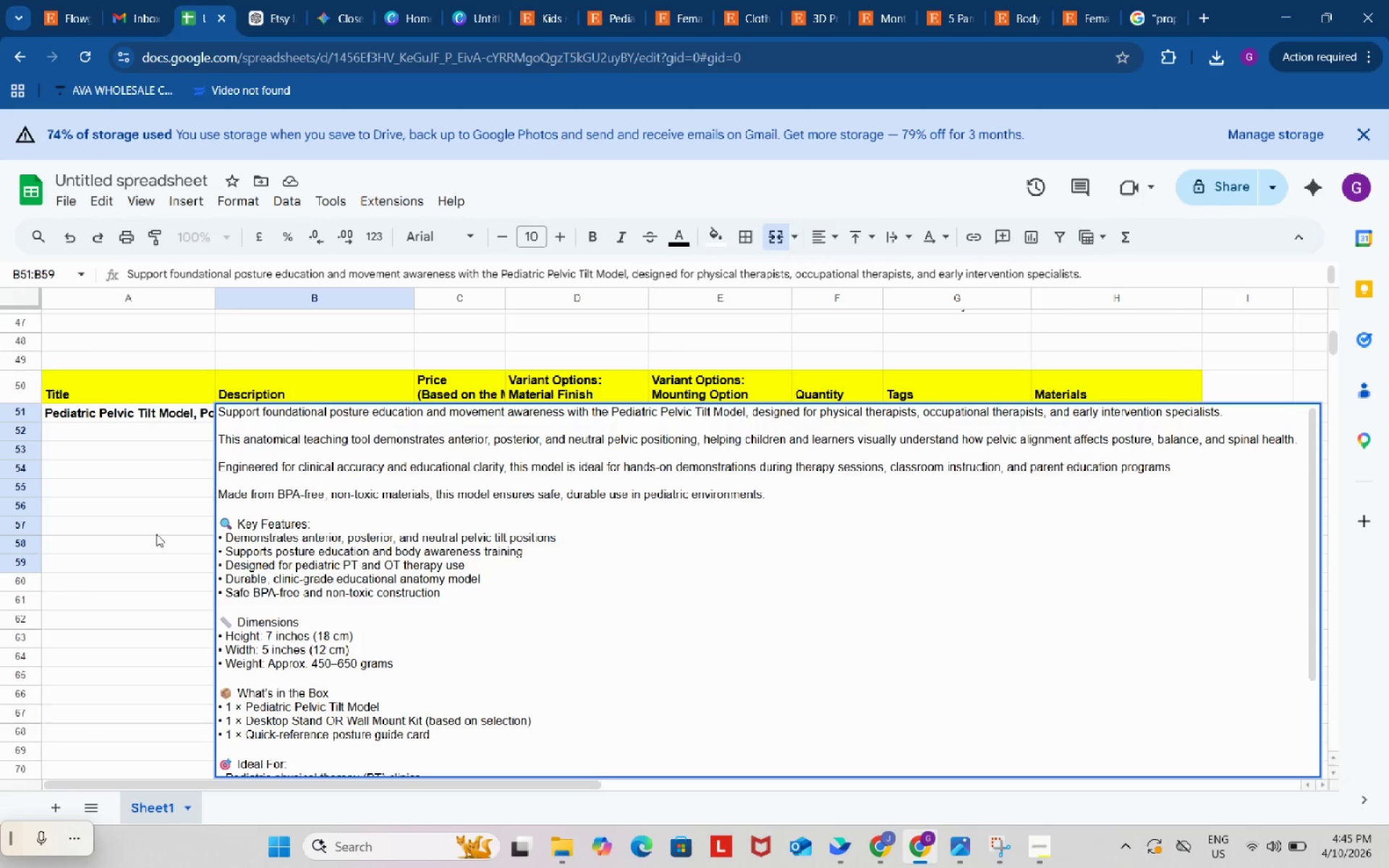 
left_click([150, 519])
 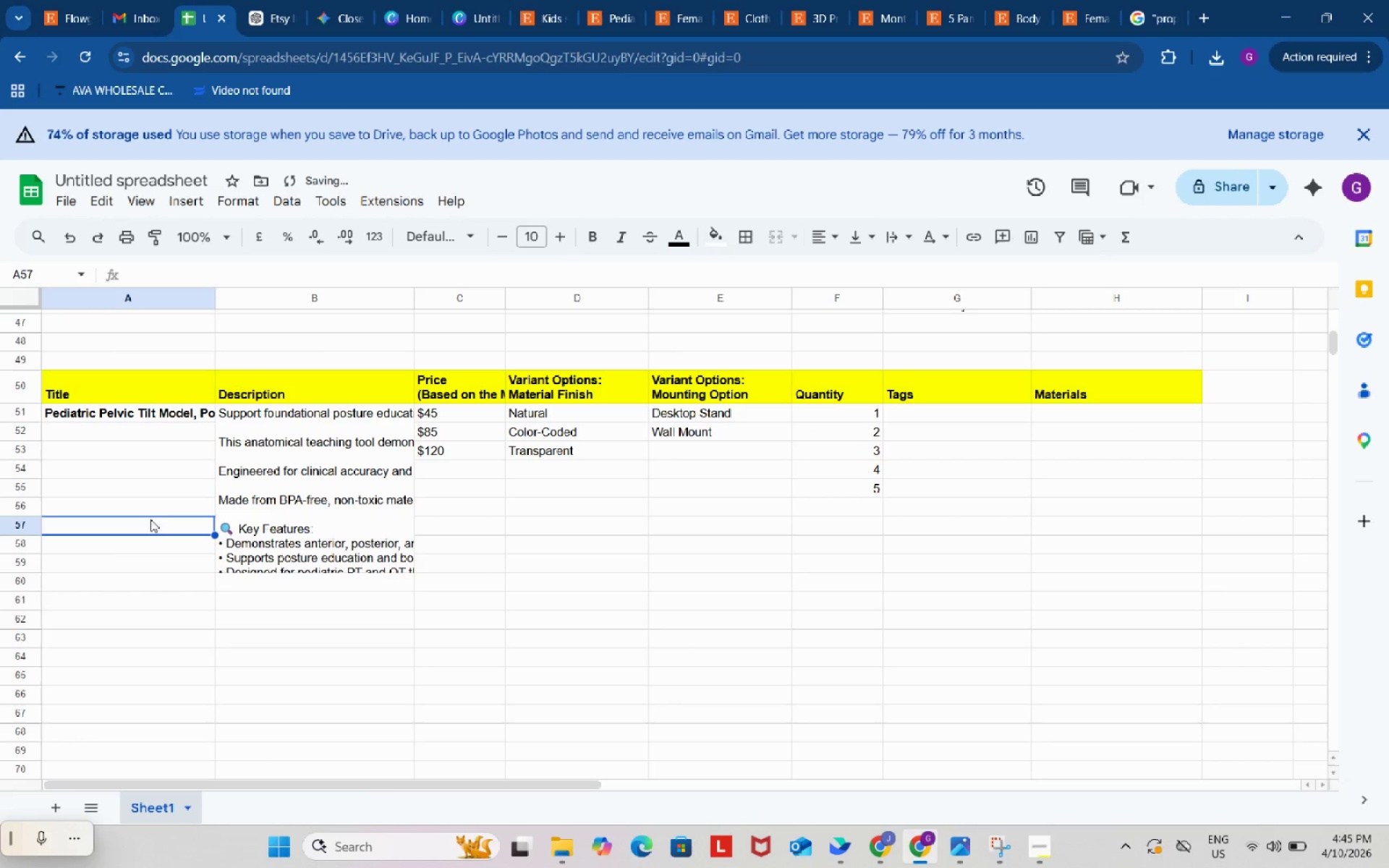 
double_click([150, 519])
 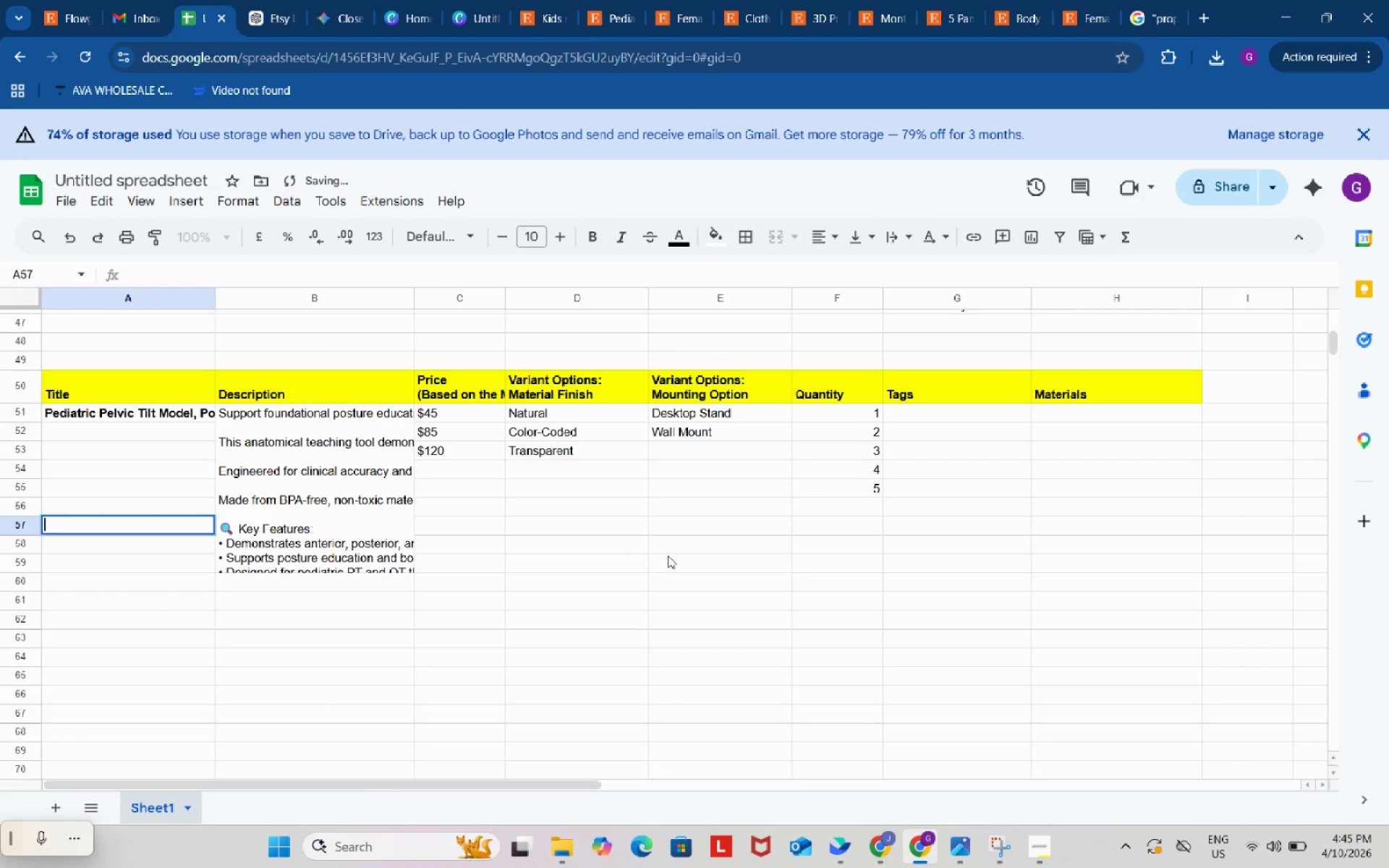 
scroll: coordinate [436, 637], scroll_direction: up, amount: 3.0
 